 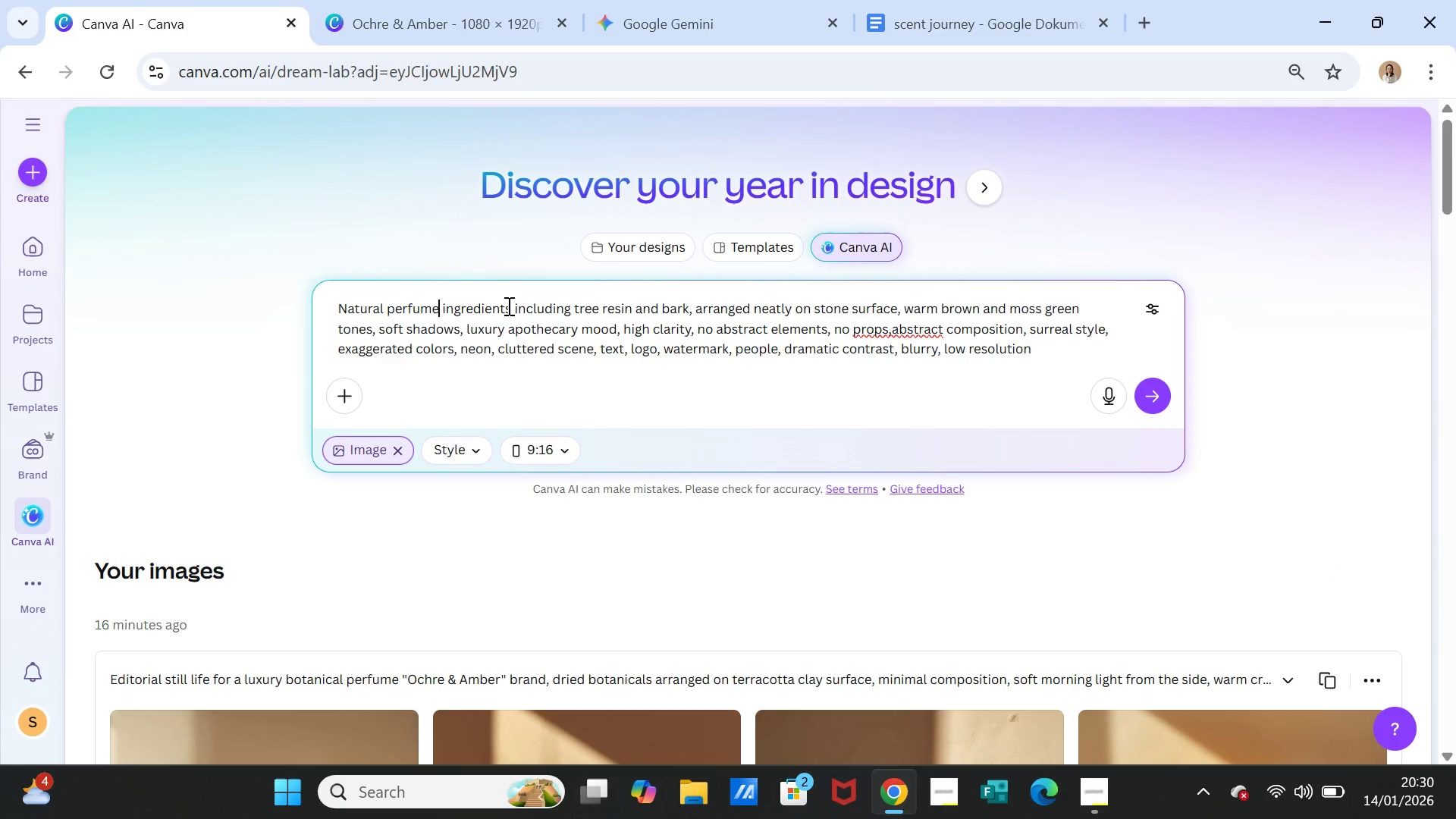 
key(Space)
 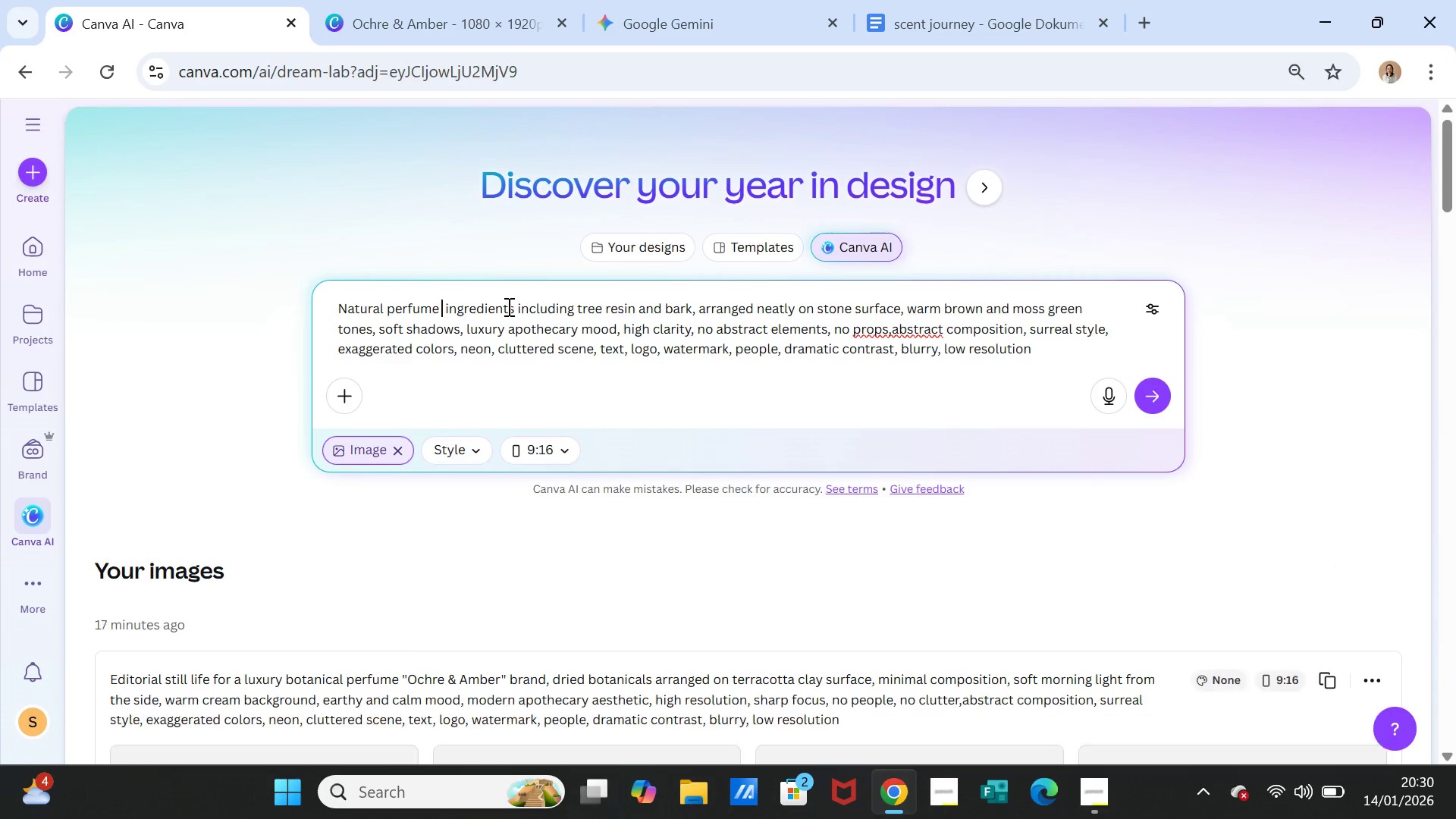 
key(Shift+Quote)
 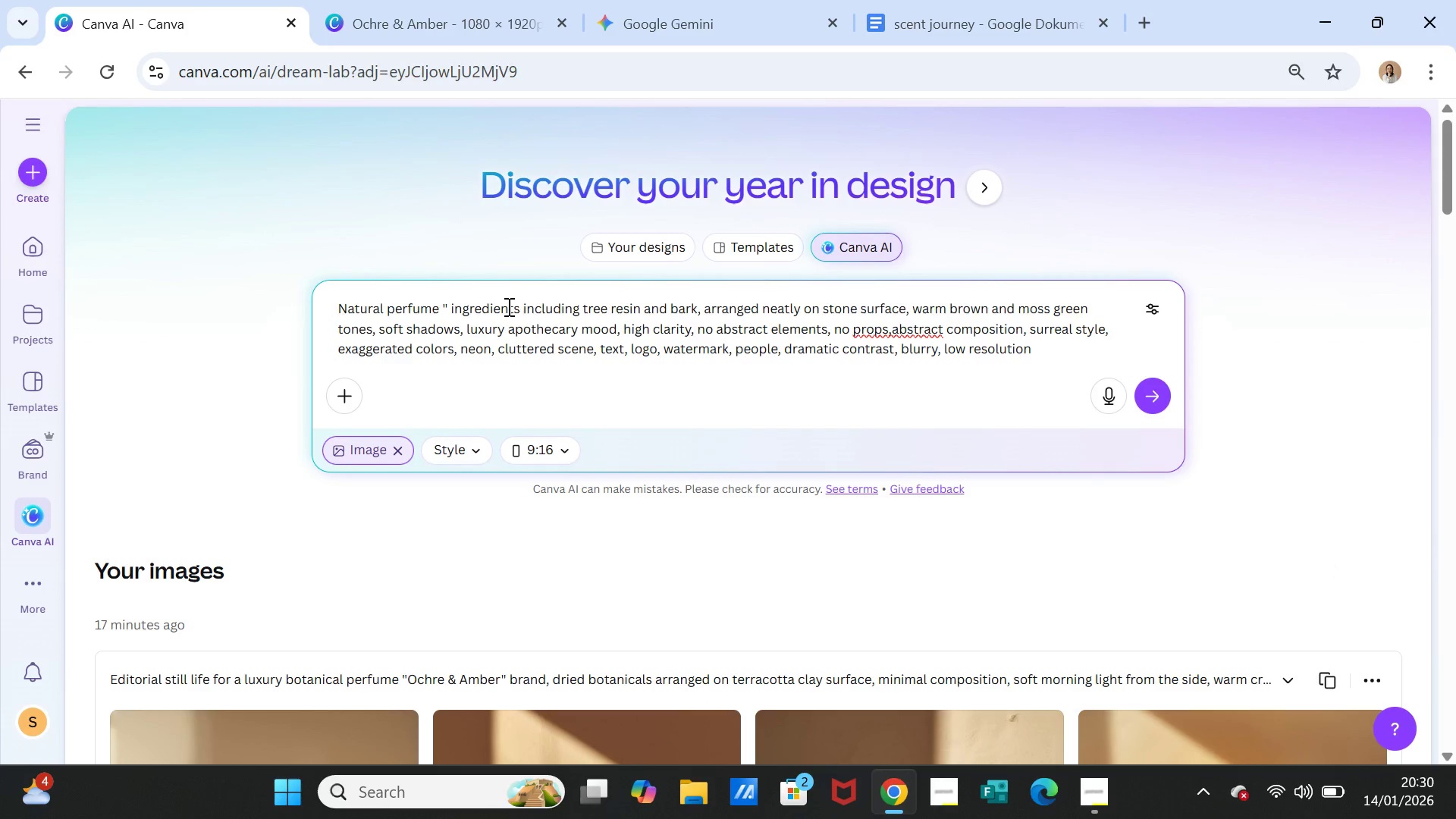 
key(Control+V)
 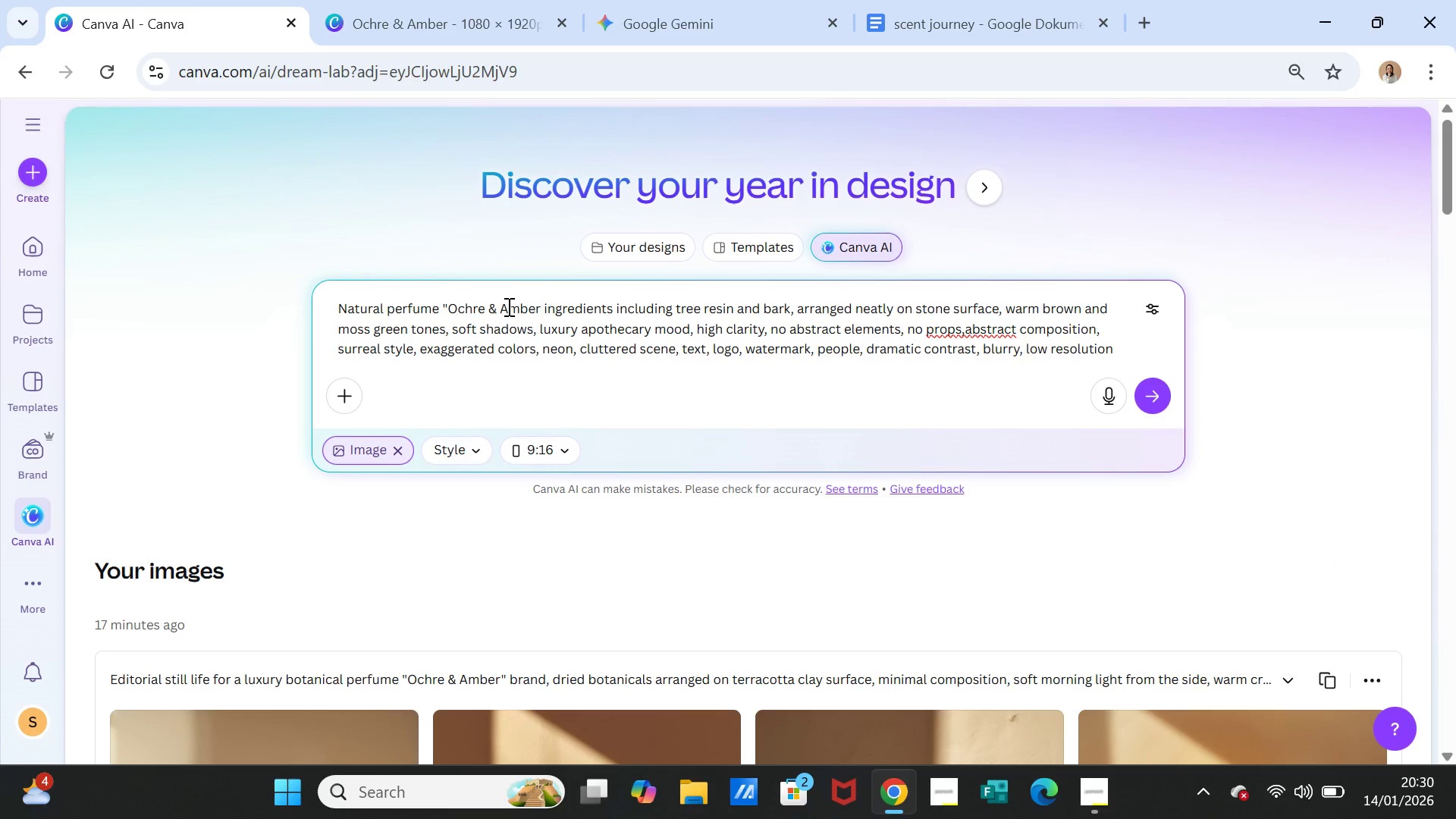 
key(Shift+ShiftLeft)
 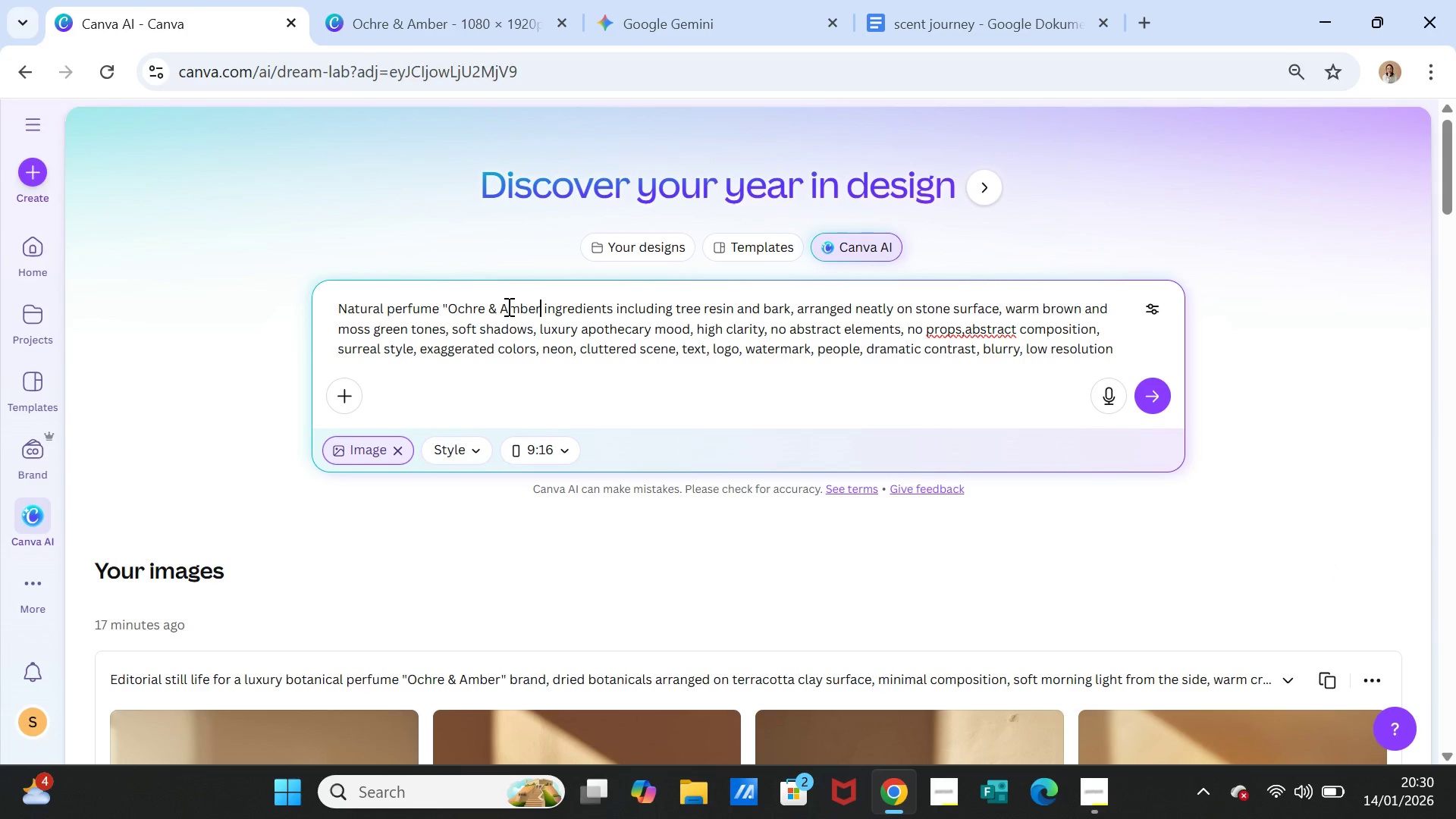 
key(Shift+Quote)
 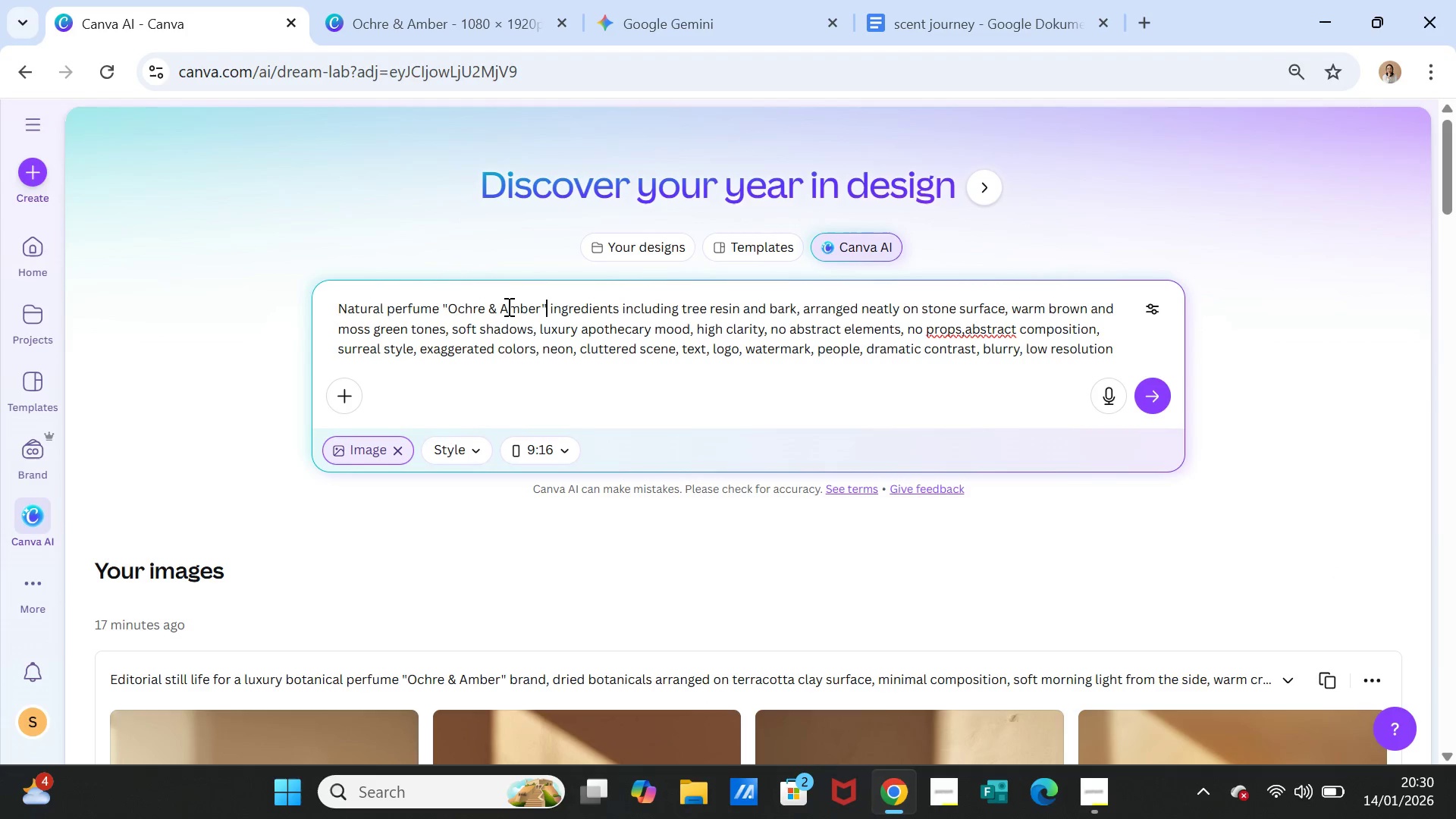 
key(Space)
 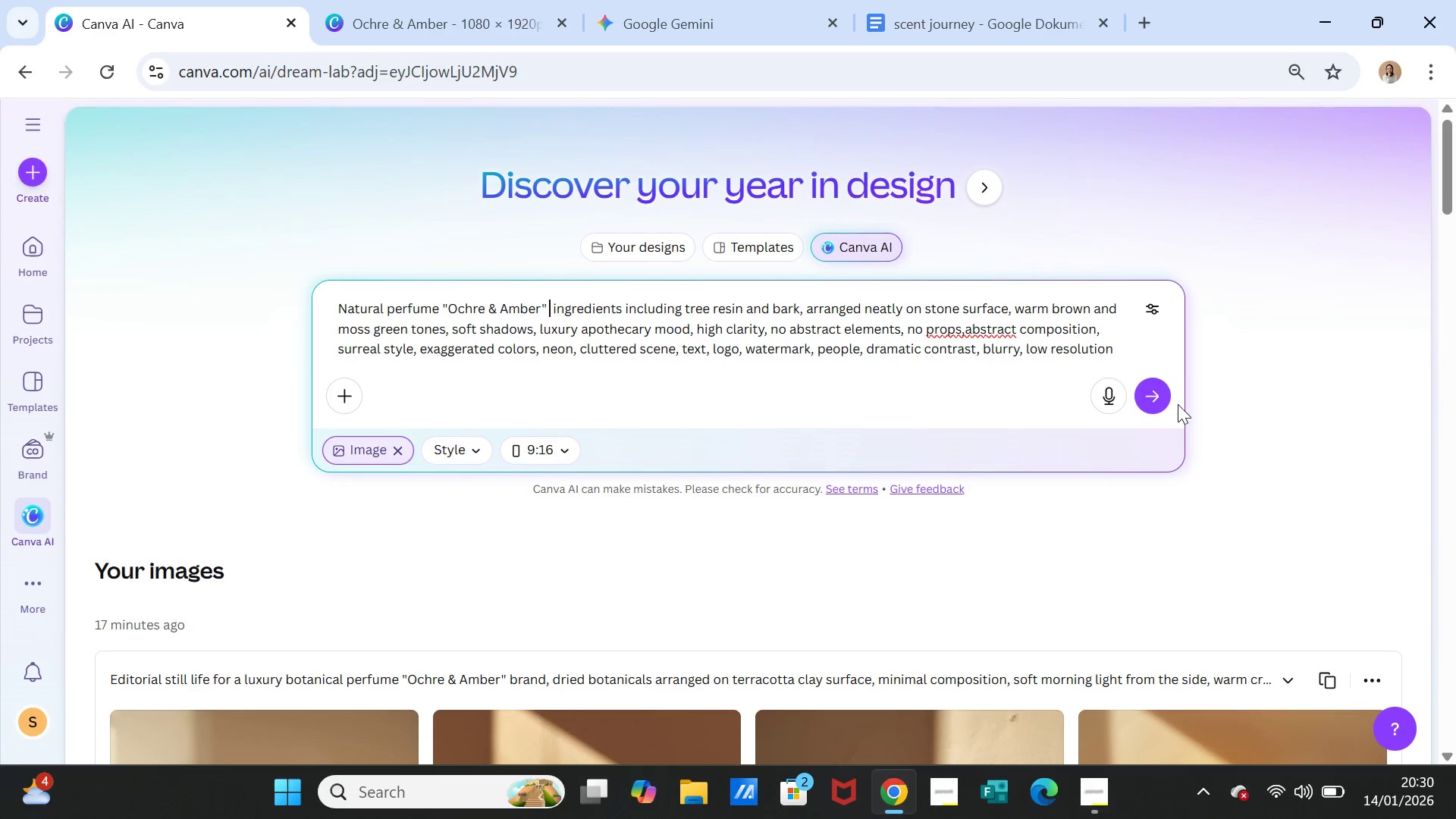 
left_click([1159, 395])
 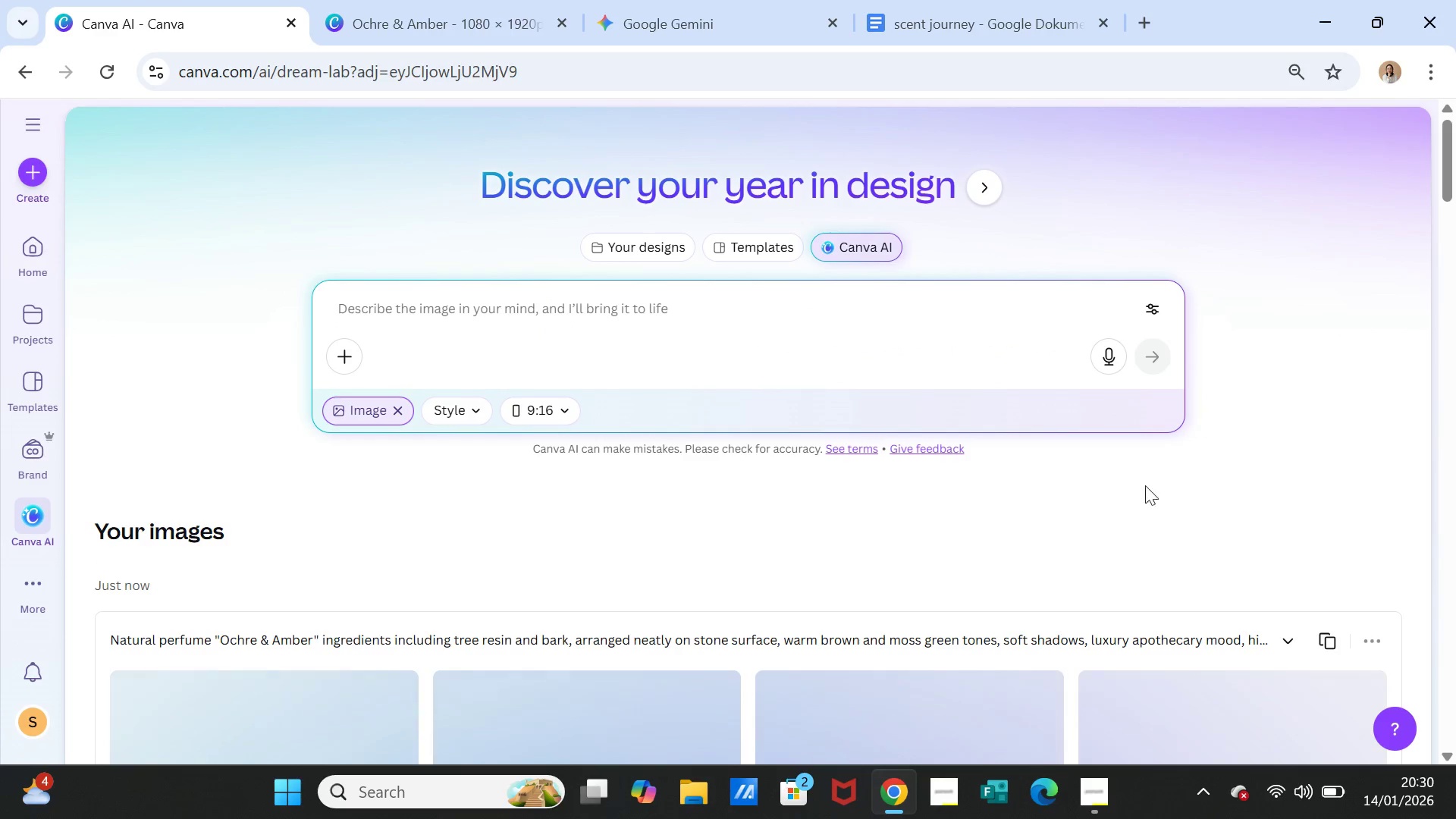 
scroll: coordinate [1019, 485], scroll_direction: down, amount: 4.0
 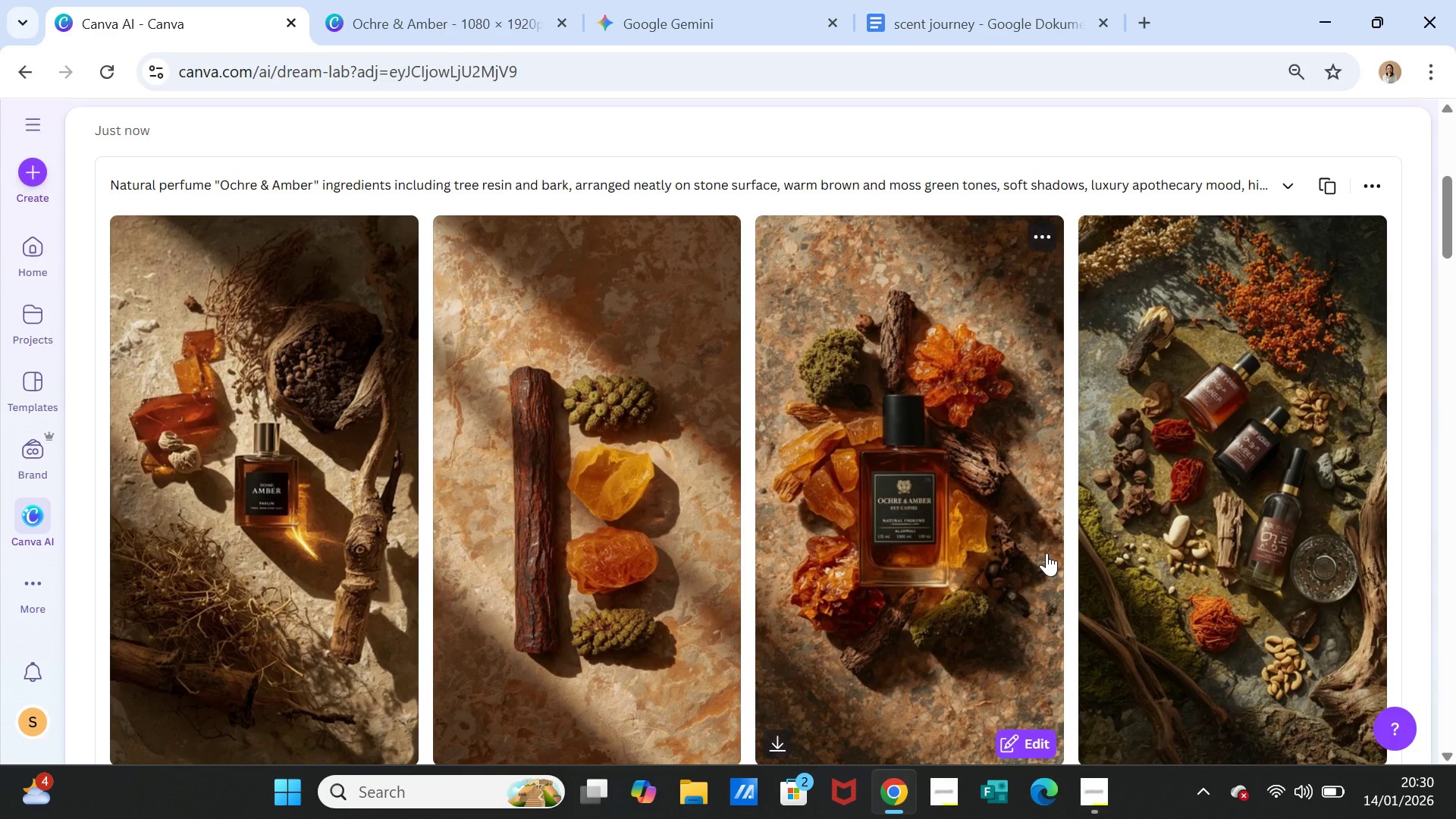 
wait(19.49)
 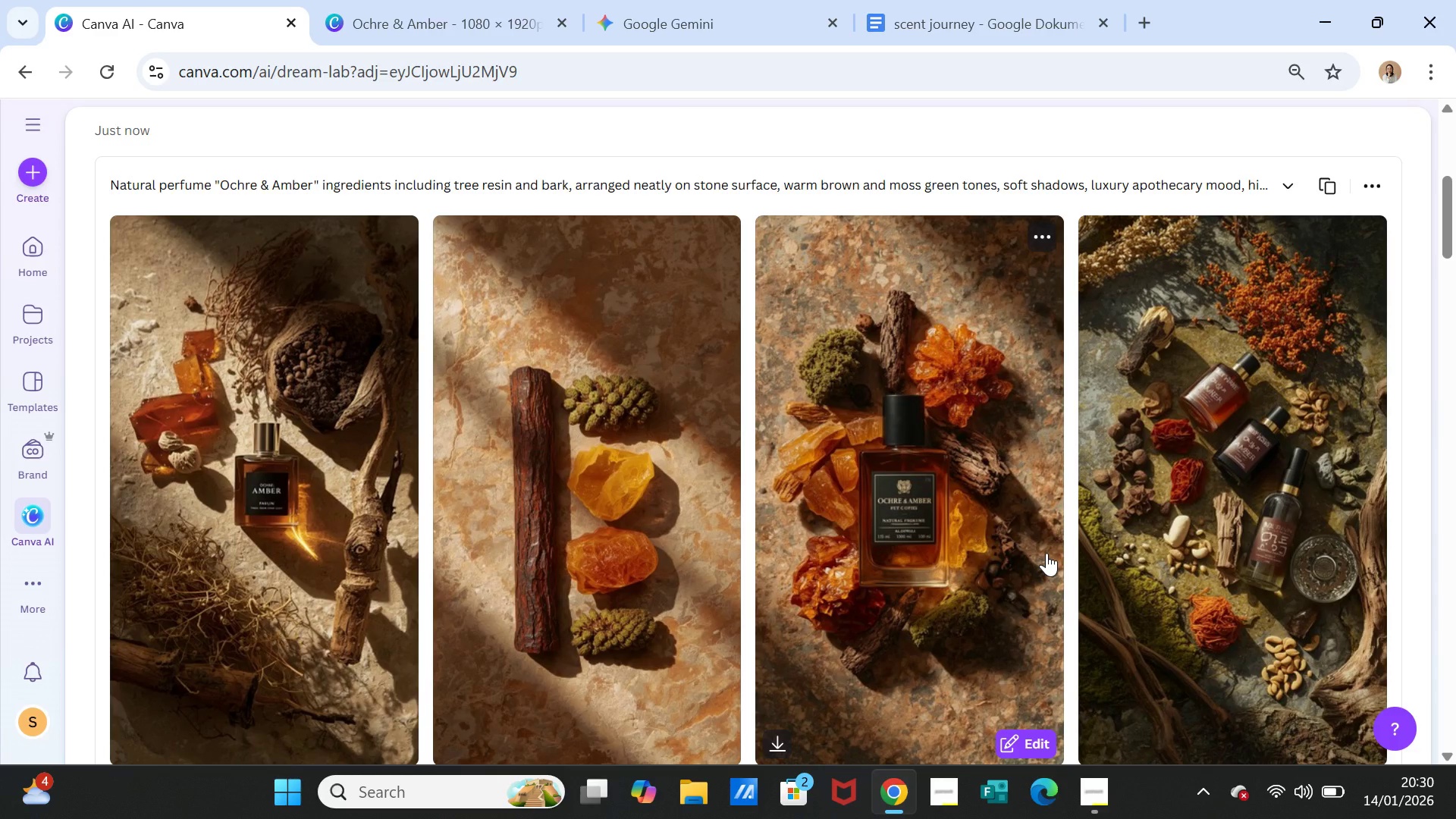 
scroll: coordinate [1186, 467], scroll_direction: up, amount: 1.0
 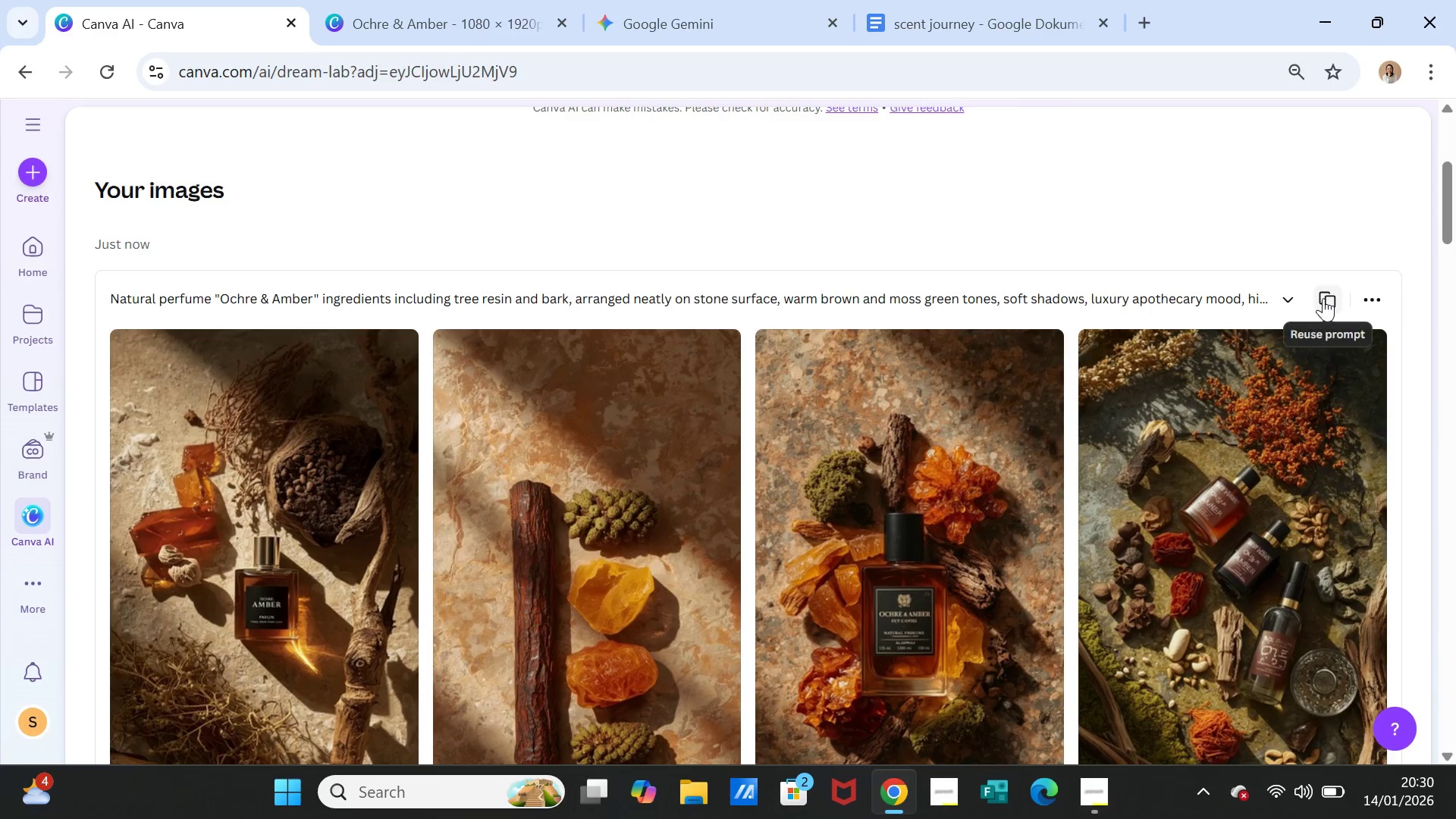 
left_click([1323, 297])
 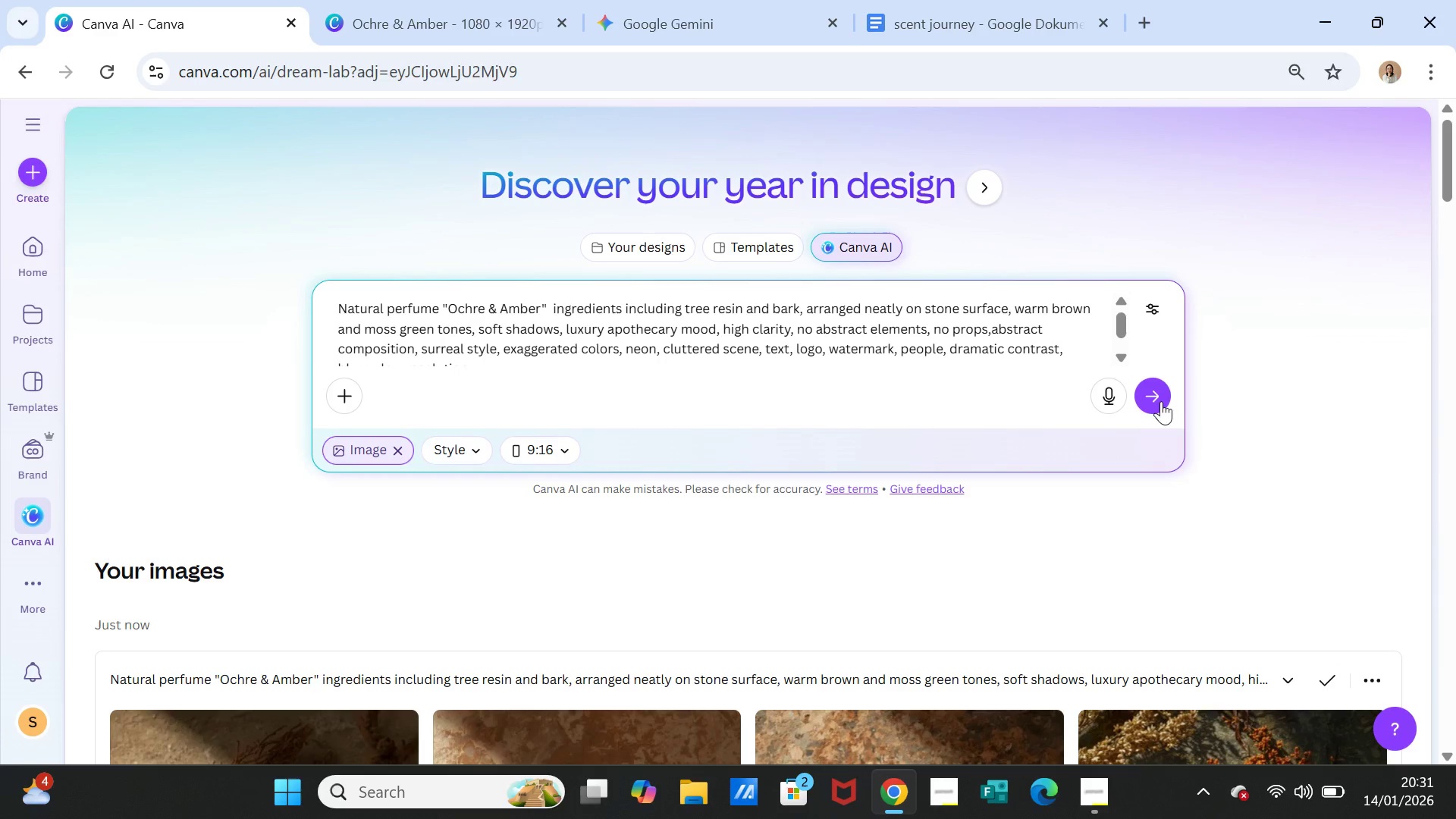 
left_click([1151, 398])
 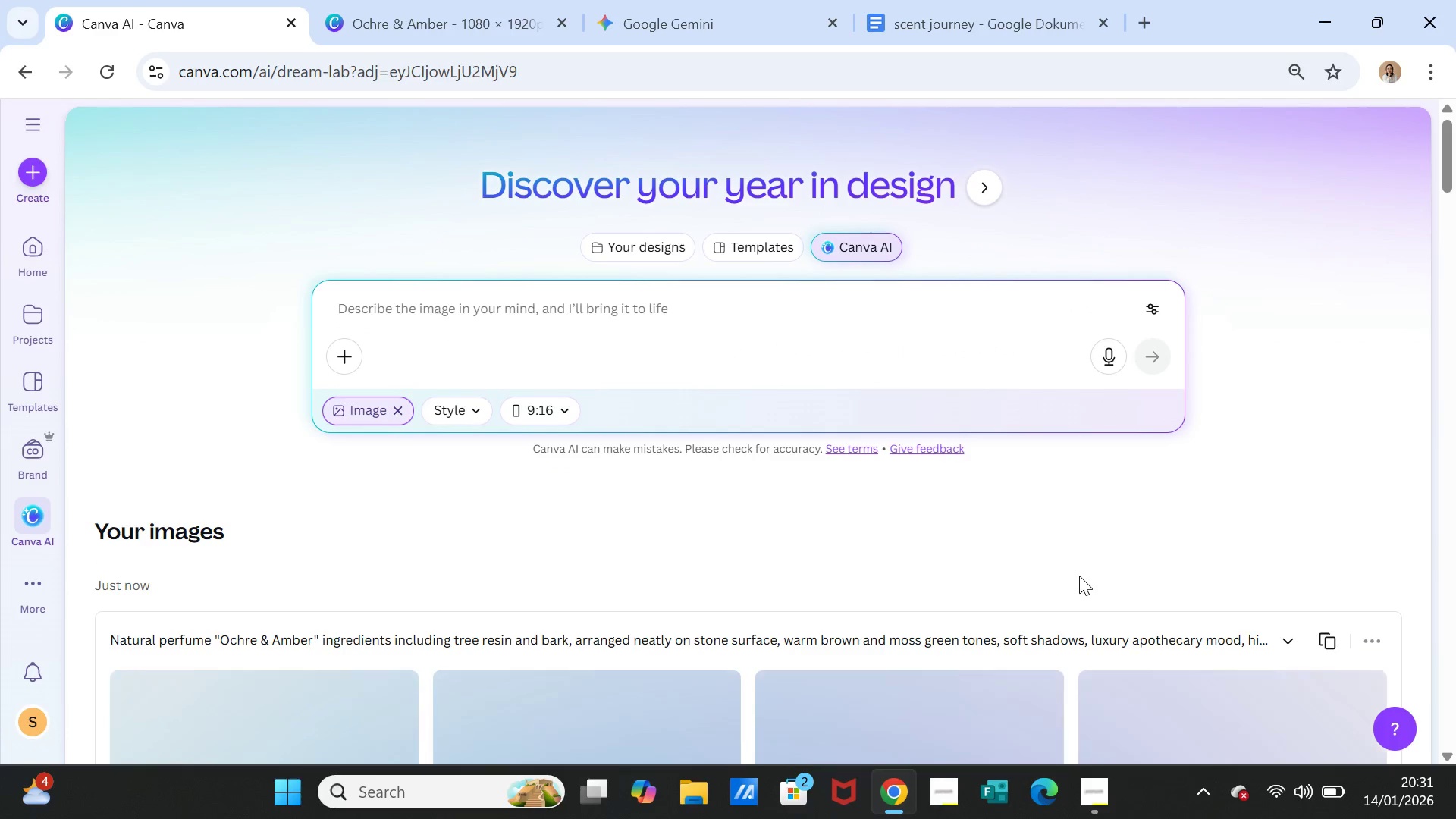 
scroll: coordinate [1065, 476], scroll_direction: down, amount: 3.0
 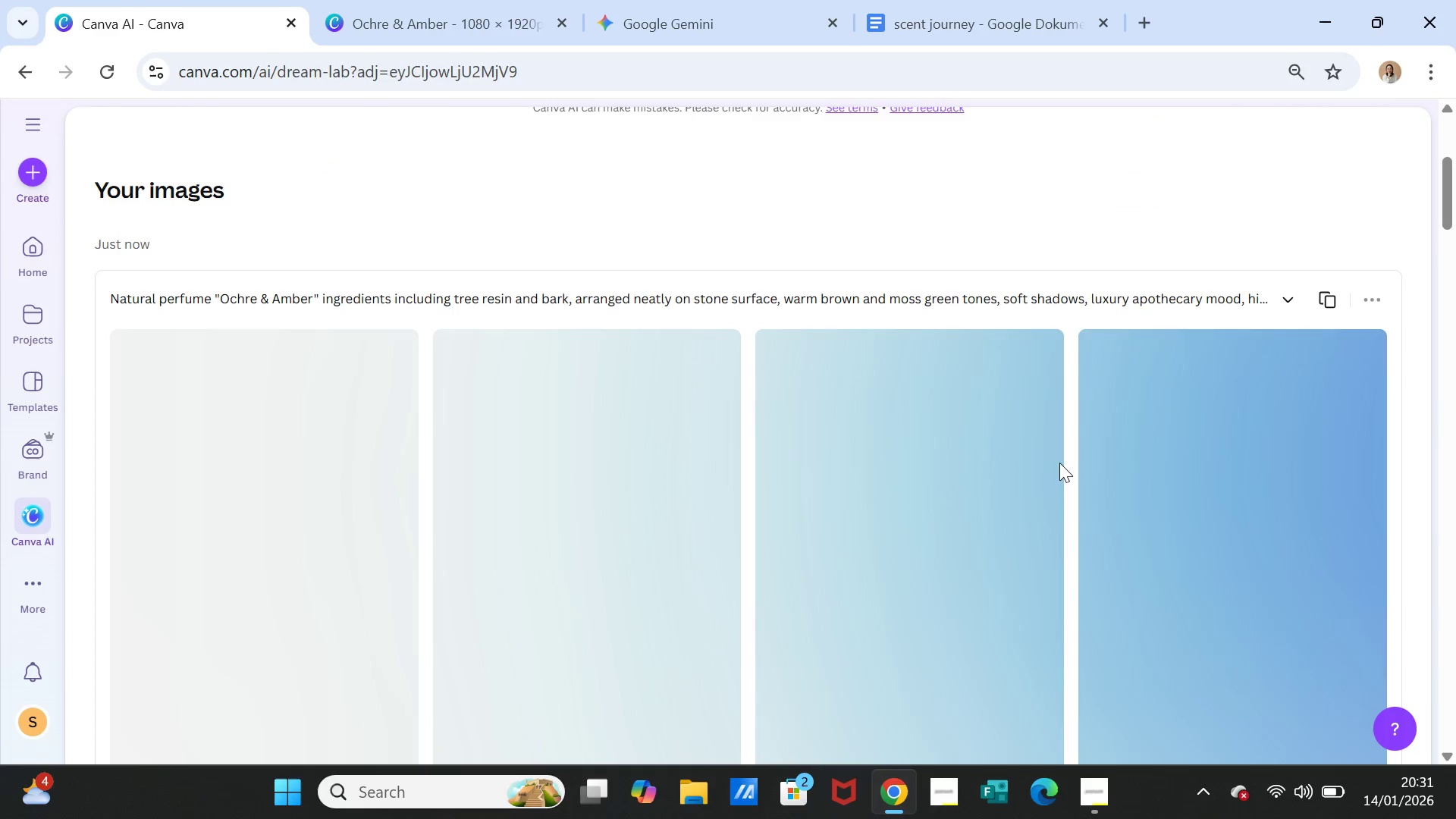 
wait(7.87)
 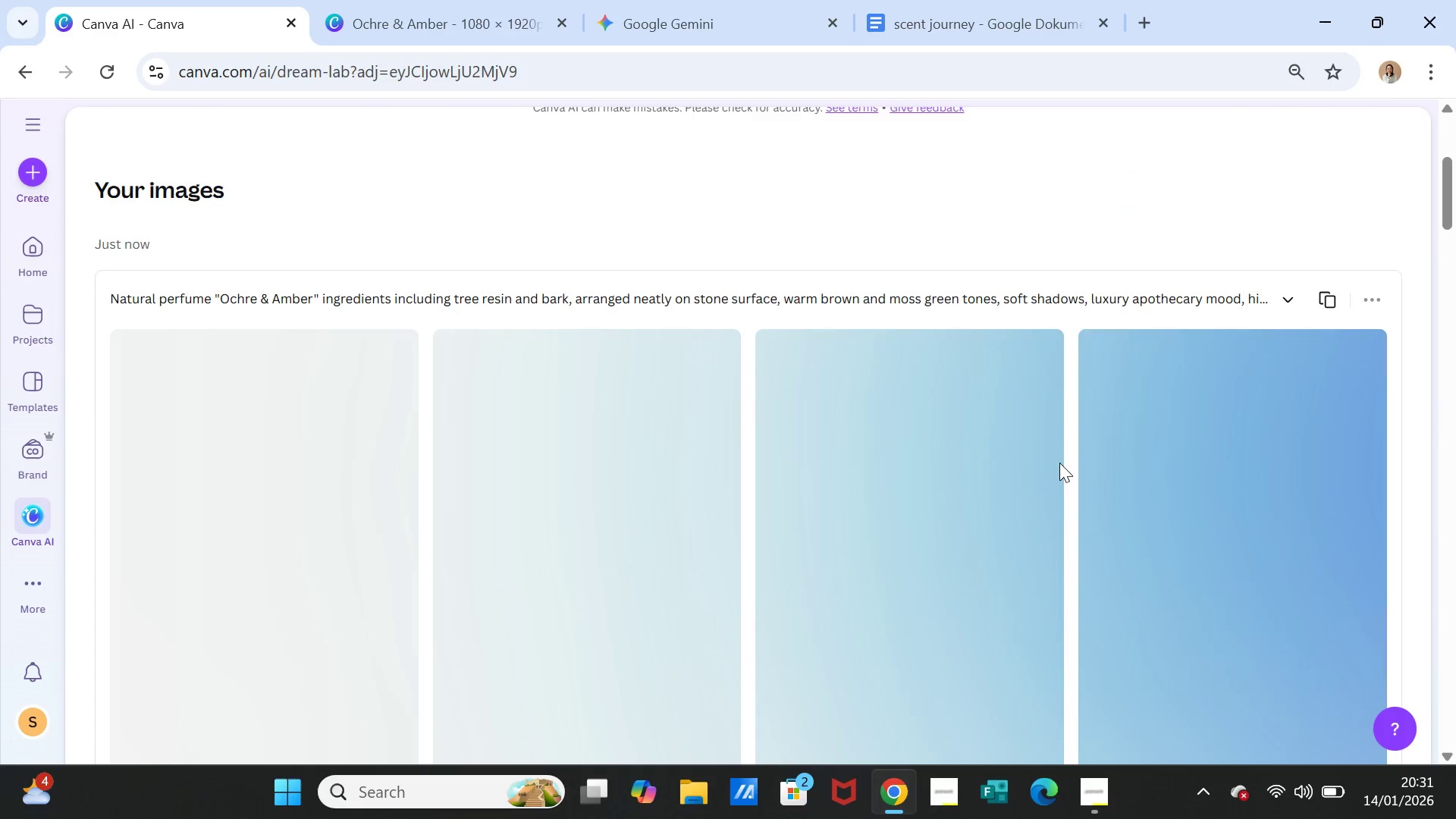 
scroll: coordinate [1009, 471], scroll_direction: down, amount: 1.0
 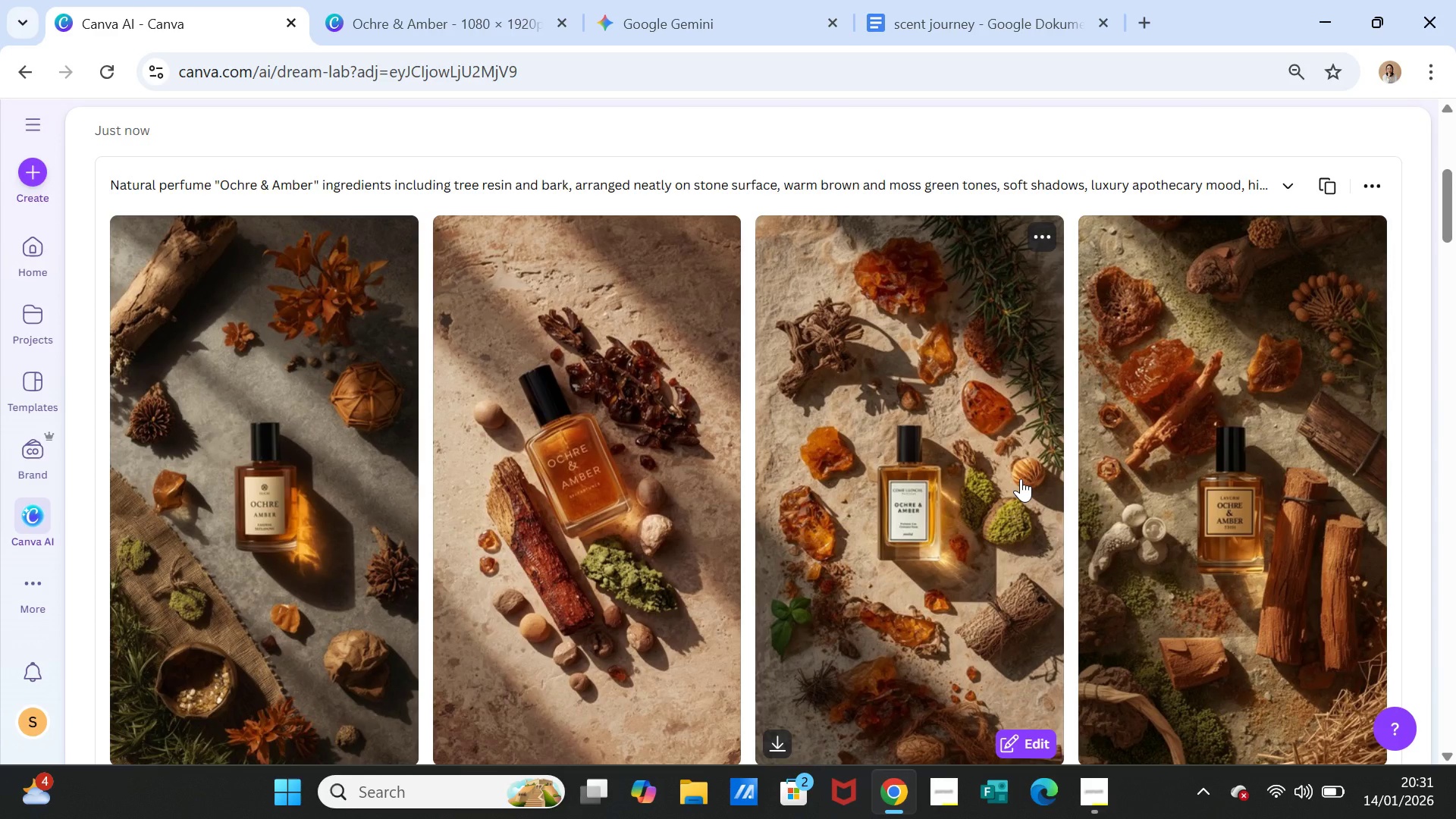 
wait(16.79)
 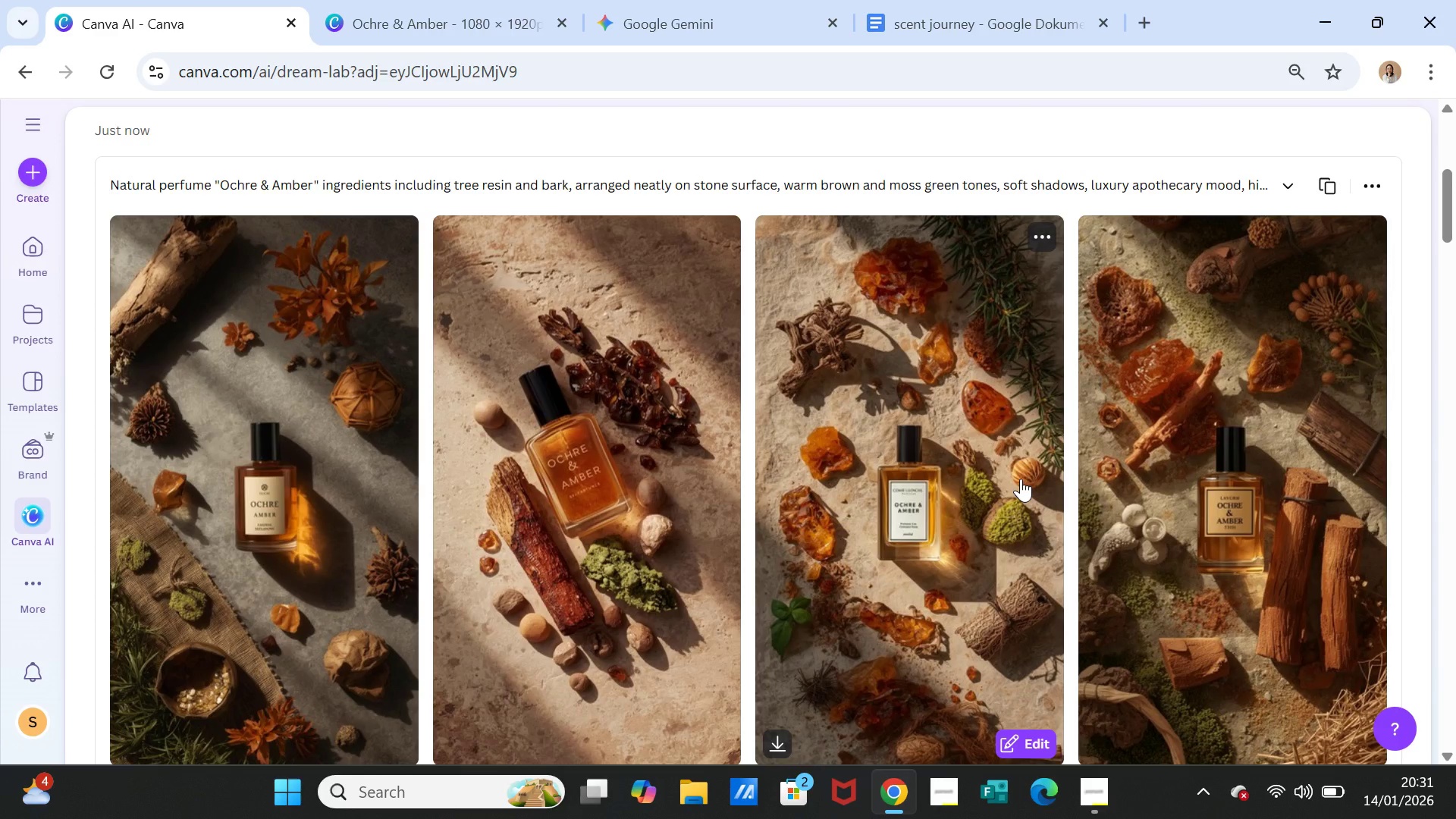 
left_click([988, 469])
 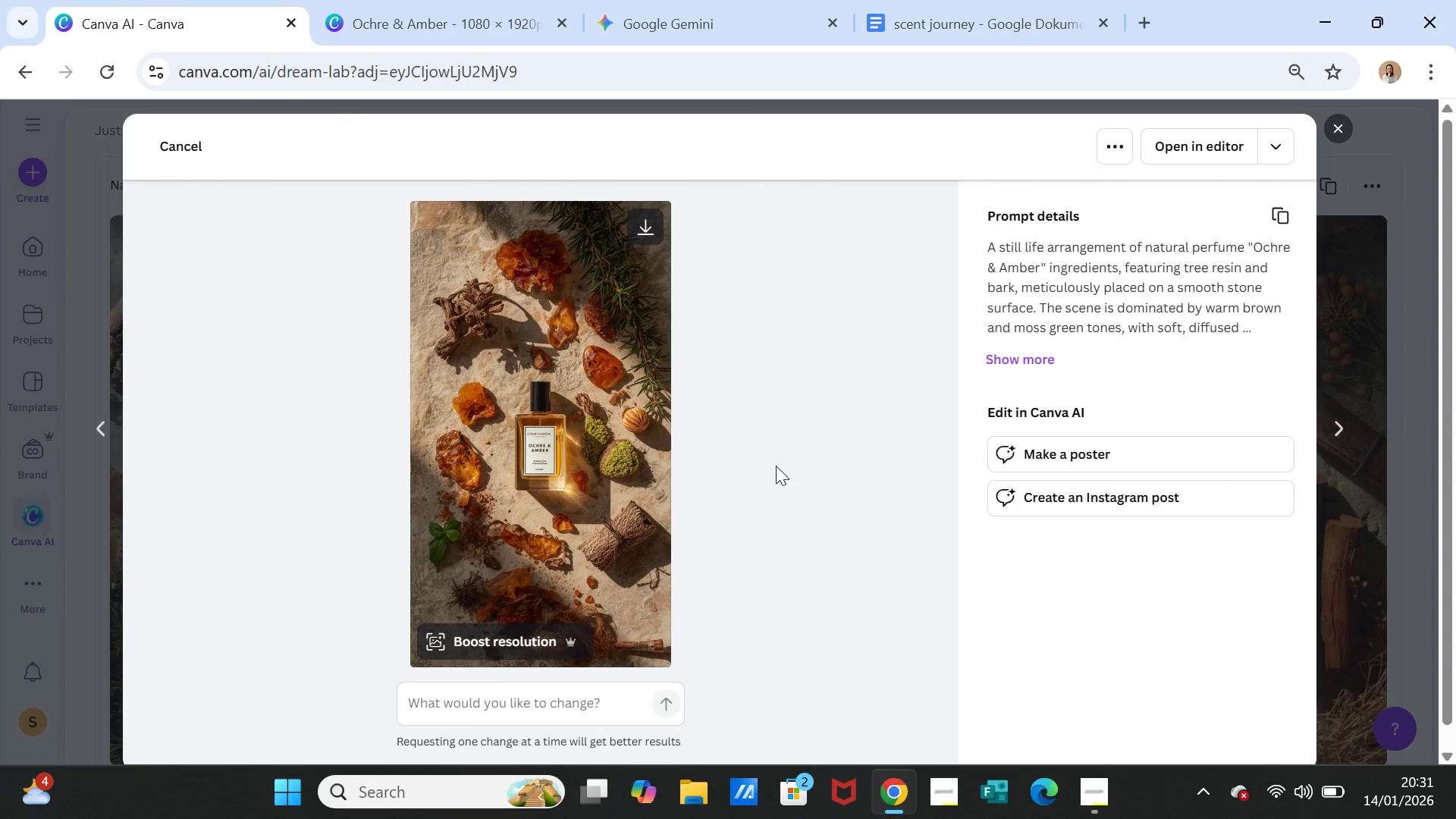 
wait(7.17)
 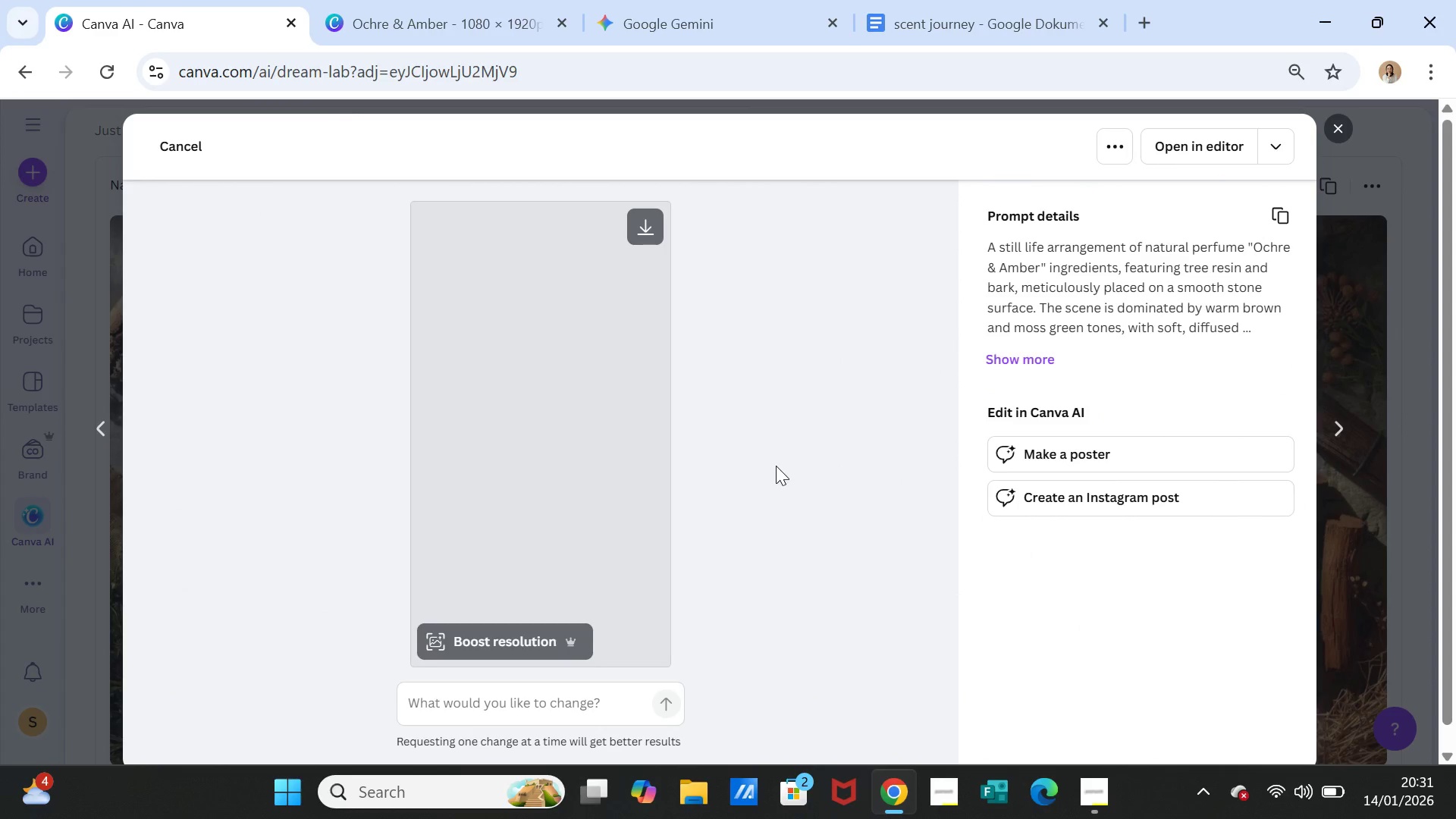 
scroll: coordinate [531, 482], scroll_direction: up, amount: 1.0
 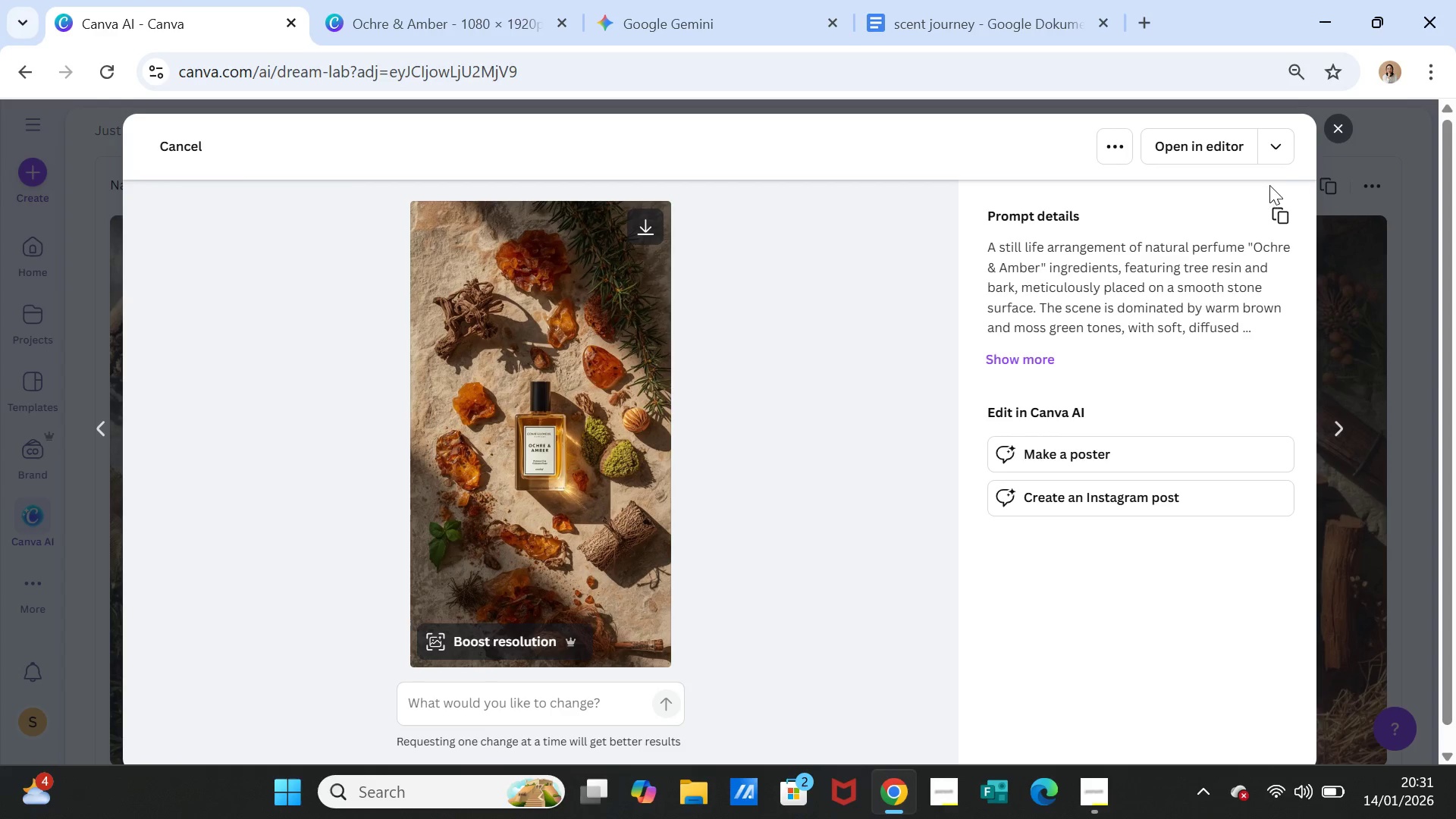 
left_click([1332, 123])
 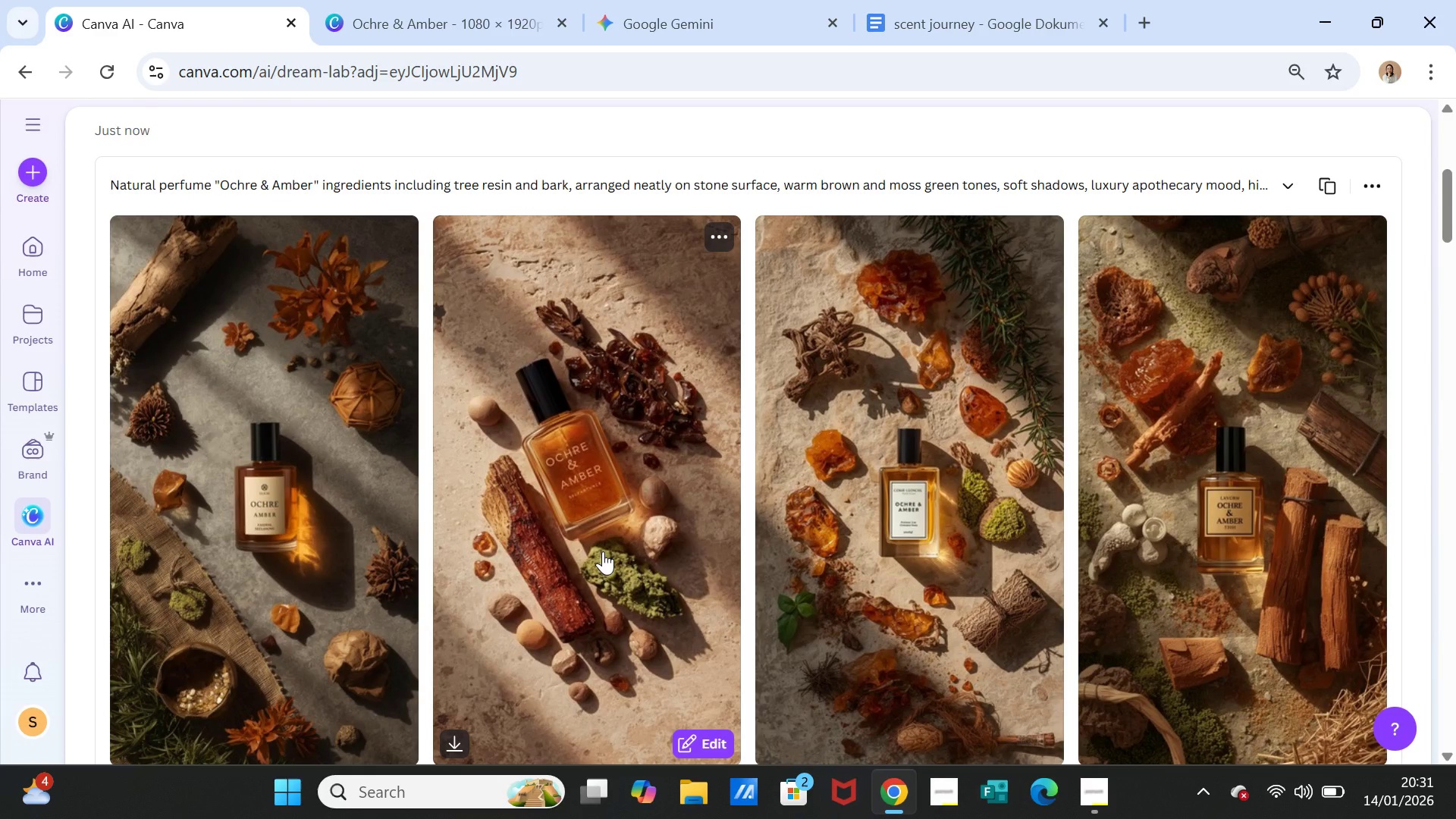 
wait(8.25)
 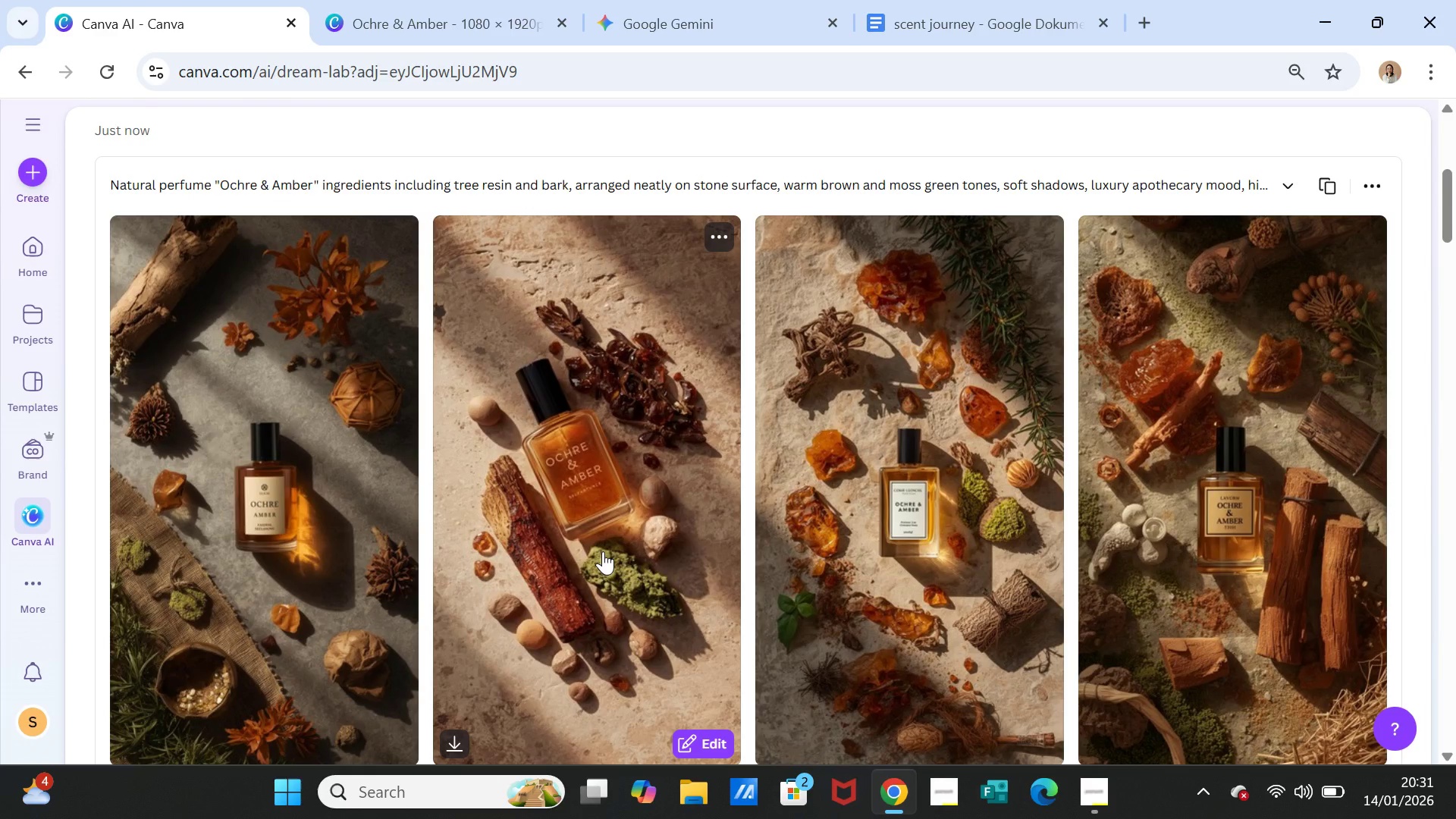 
scroll: coordinate [954, 507], scroll_direction: down, amount: 5.0
 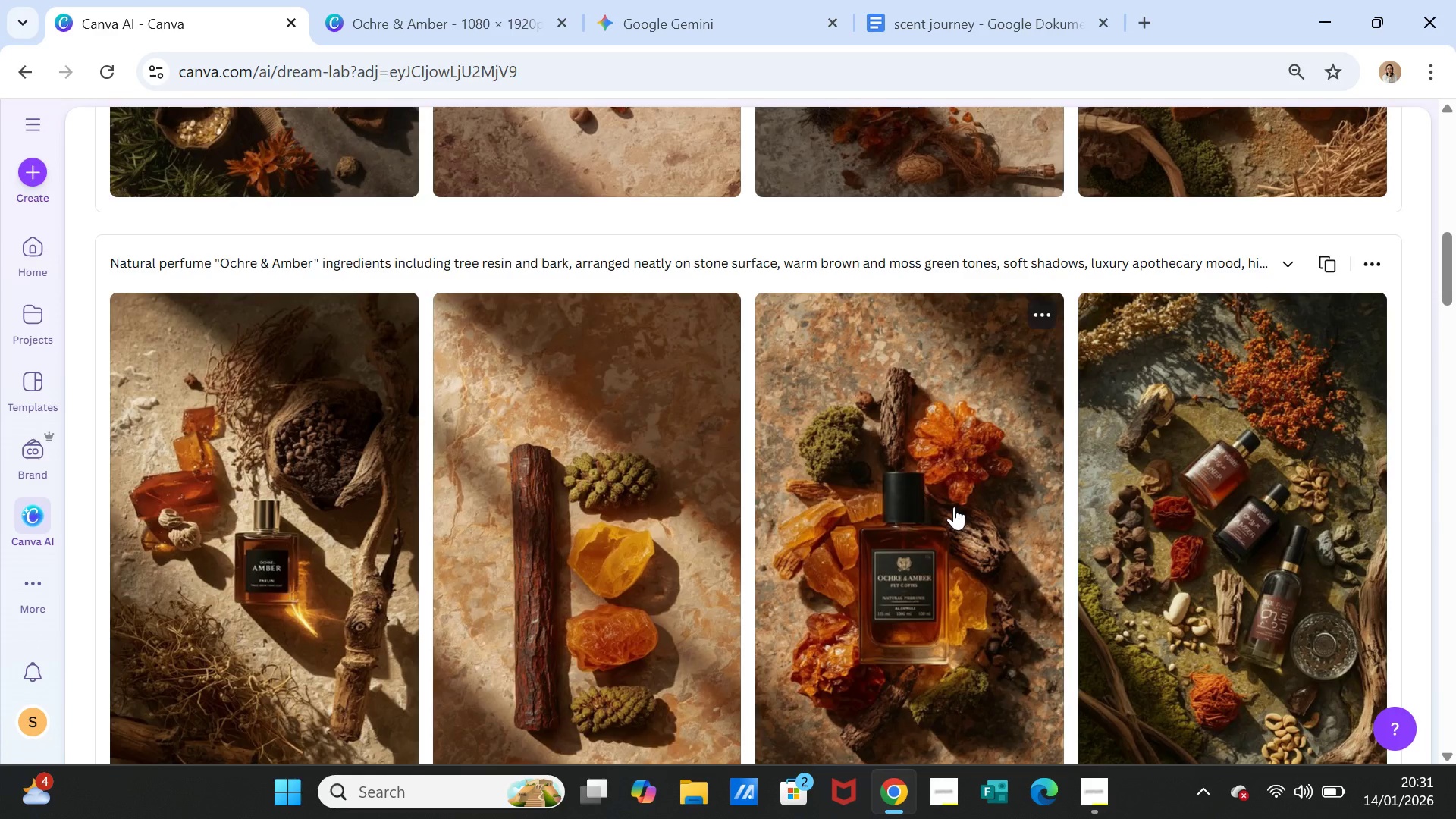 
scroll: coordinate [964, 499], scroll_direction: up, amount: 7.0
 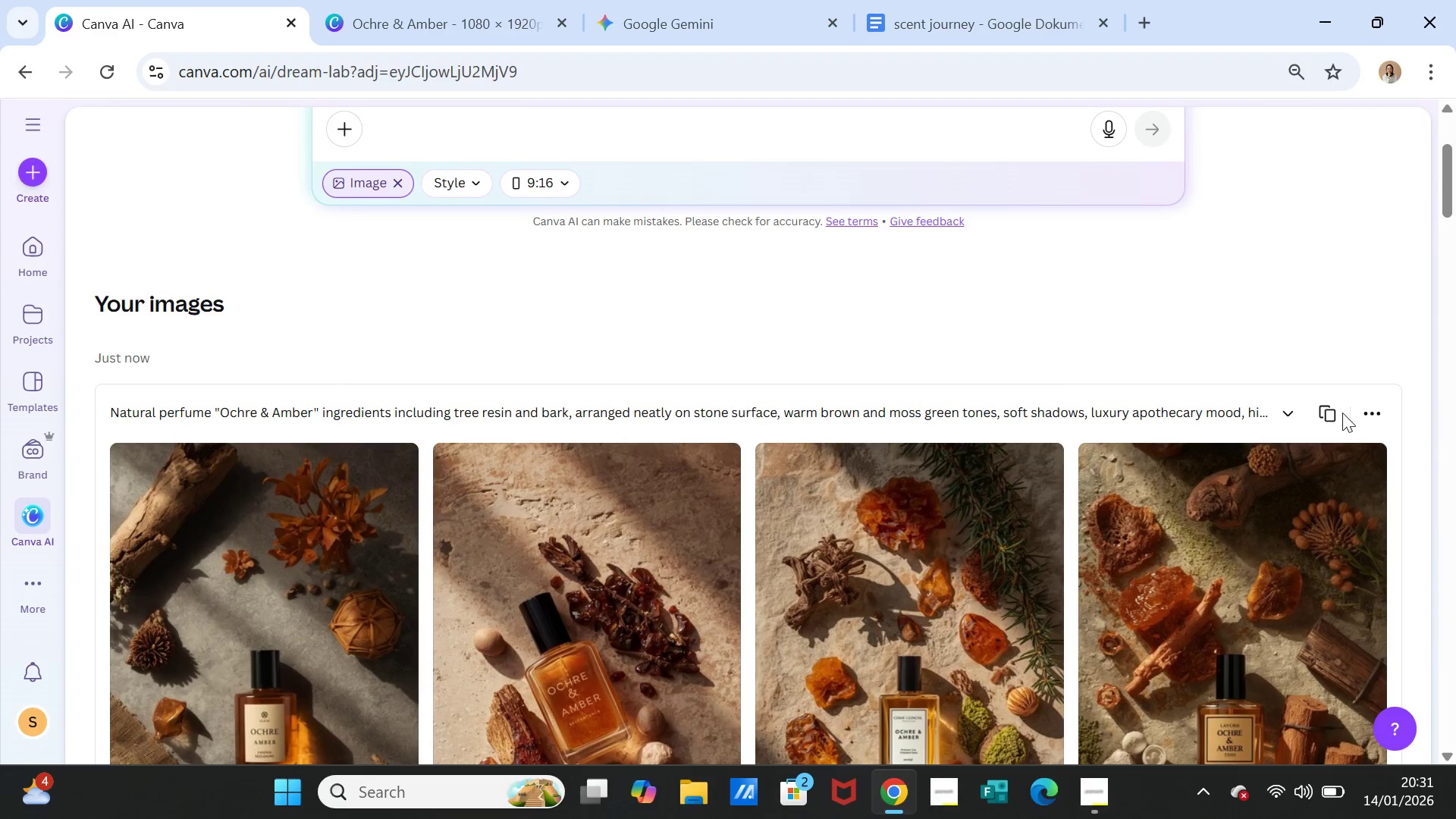 
left_click([1329, 409])
 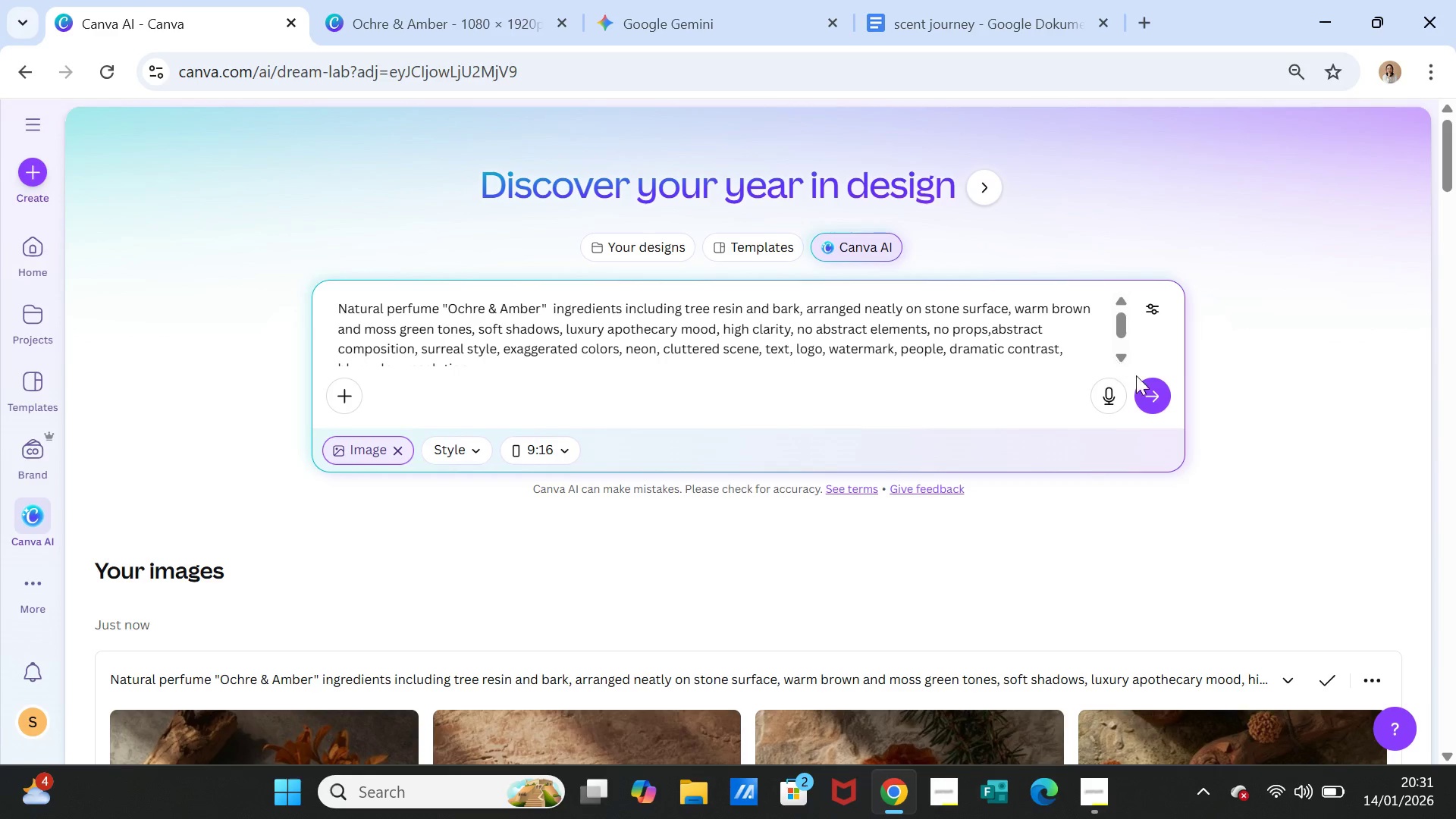 
left_click([1153, 386])
 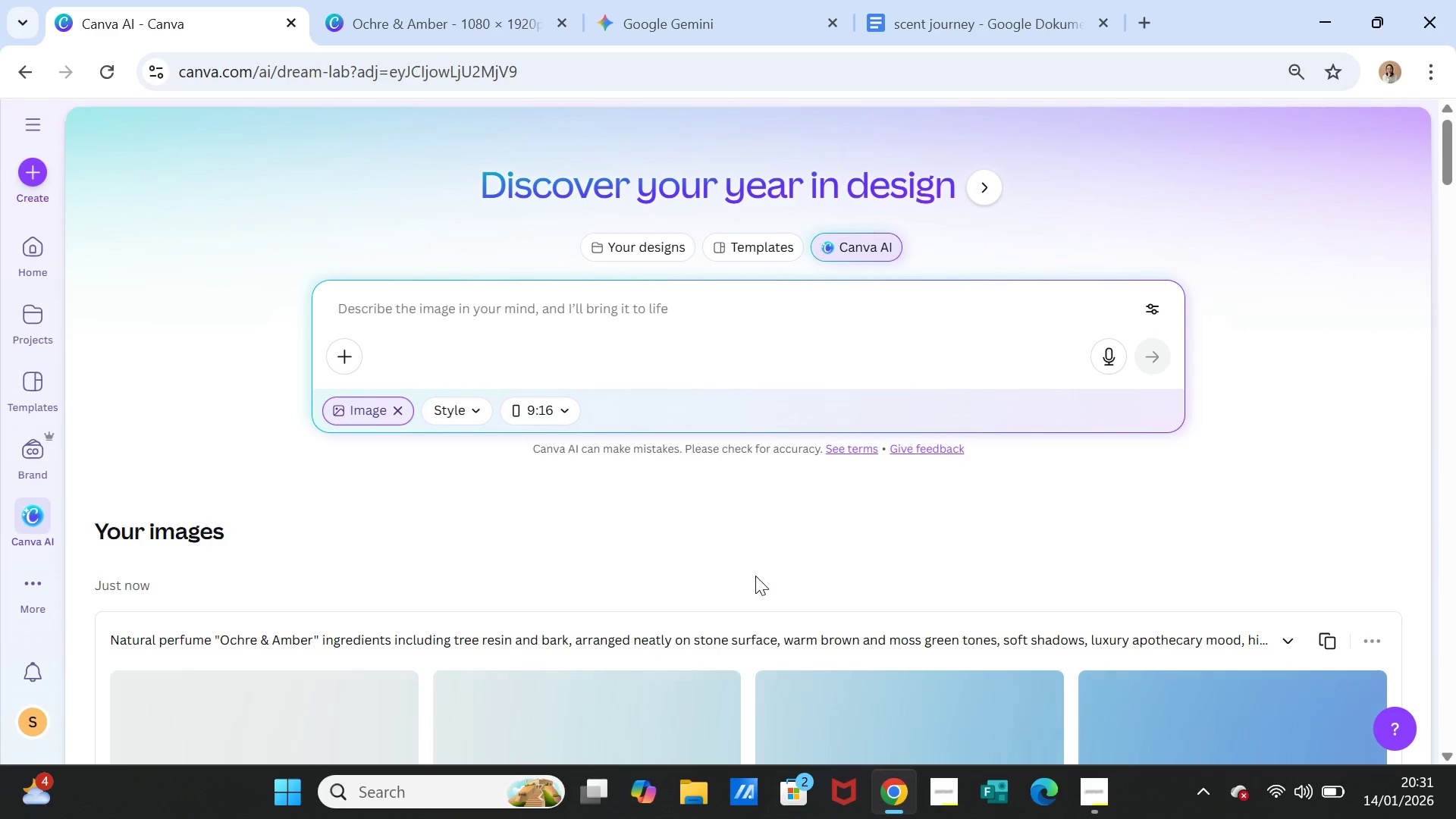 
scroll: coordinate [854, 530], scroll_direction: down, amount: 8.0
 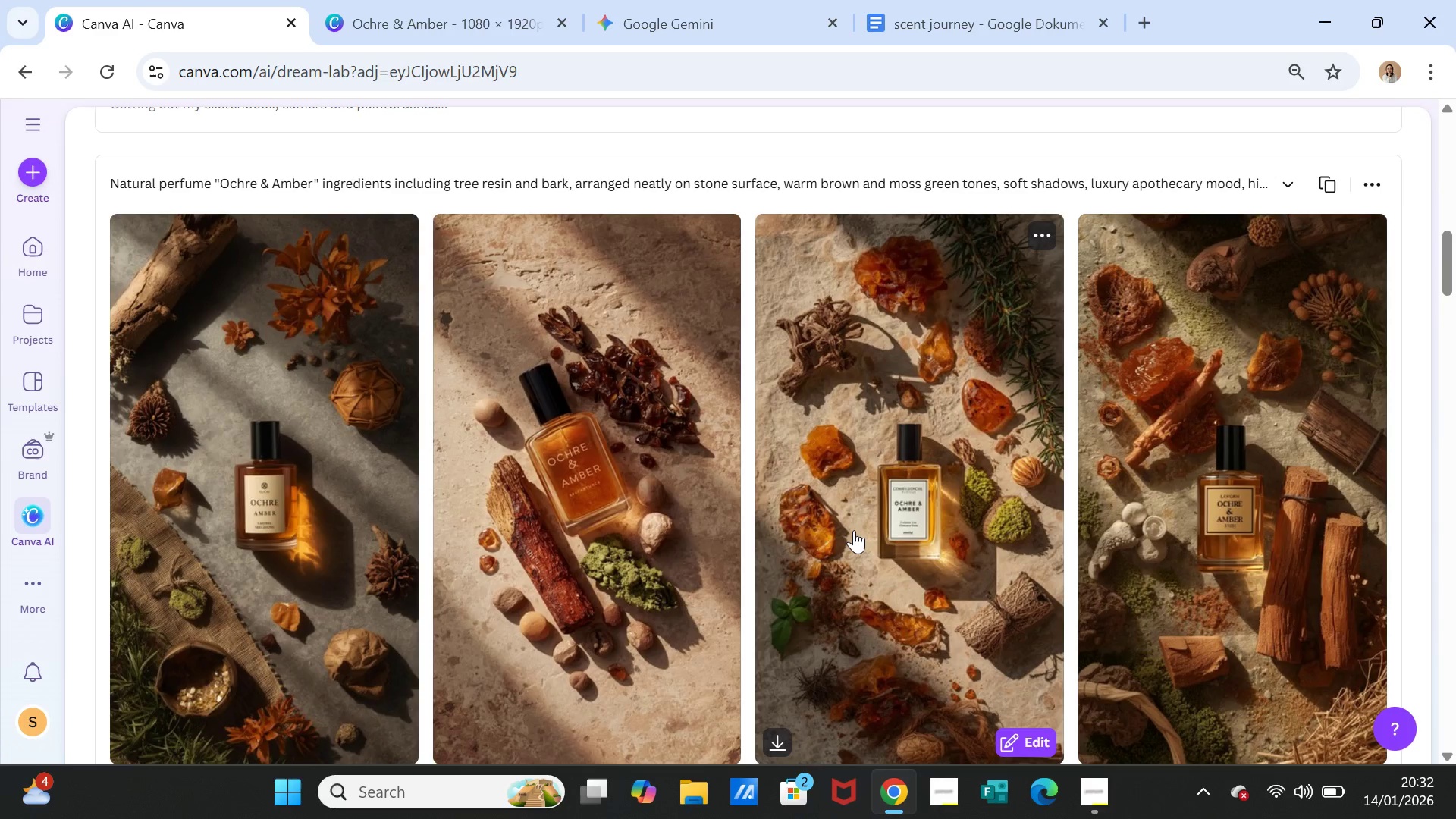 
scroll: coordinate [854, 530], scroll_direction: up, amount: 3.0
 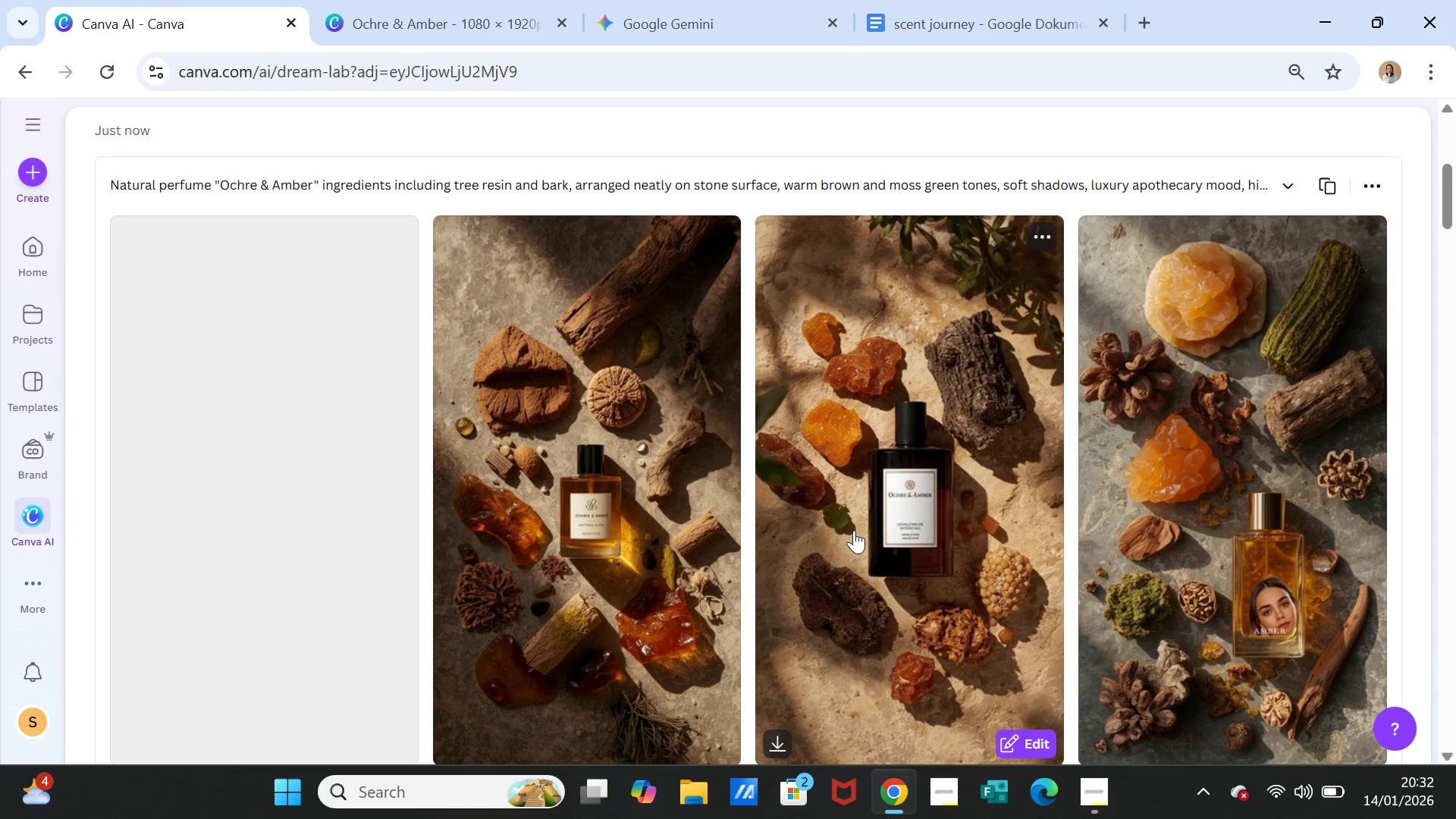 
wait(9.25)
 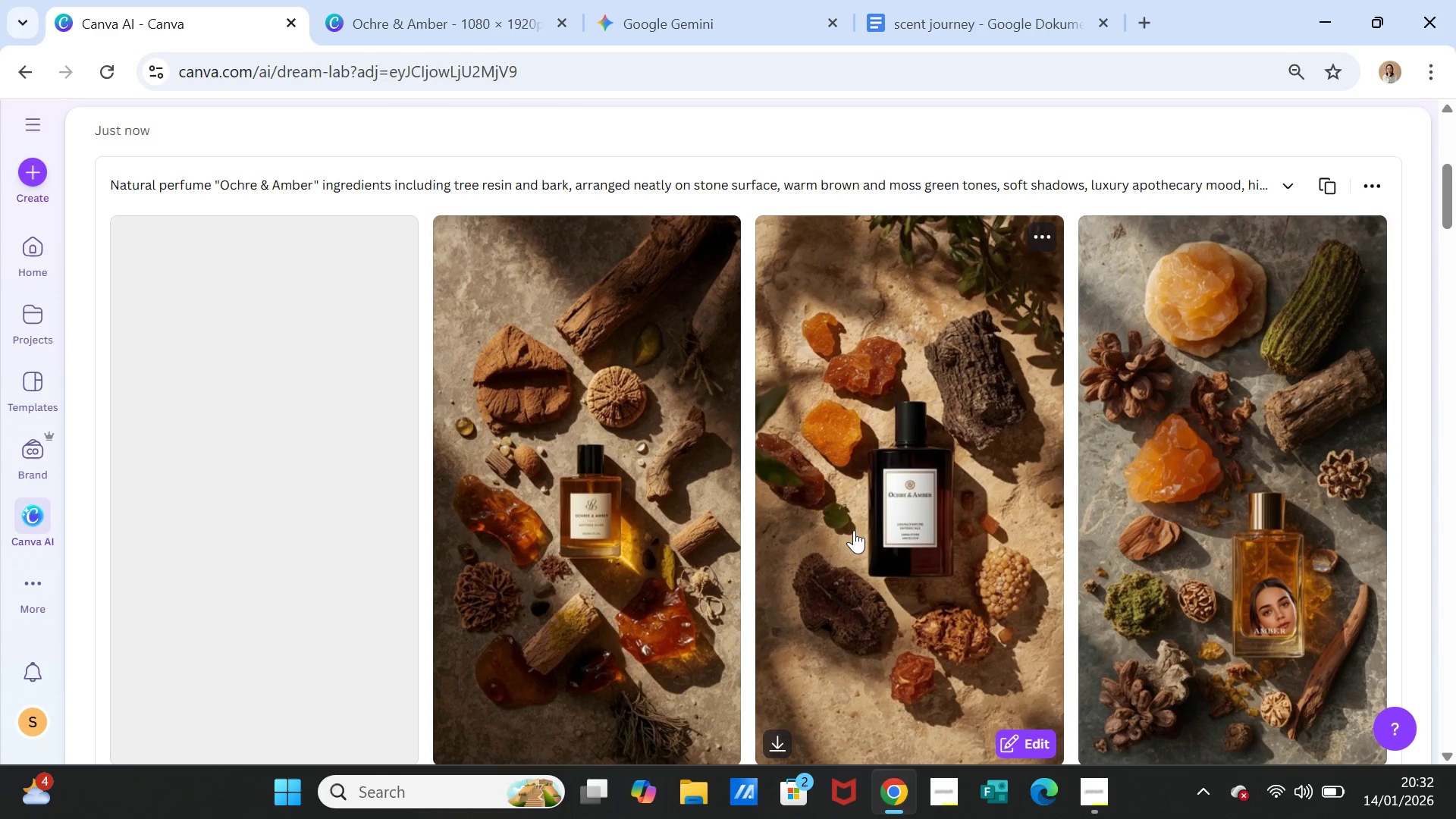 
scroll: coordinate [854, 529], scroll_direction: down, amount: 5.0
 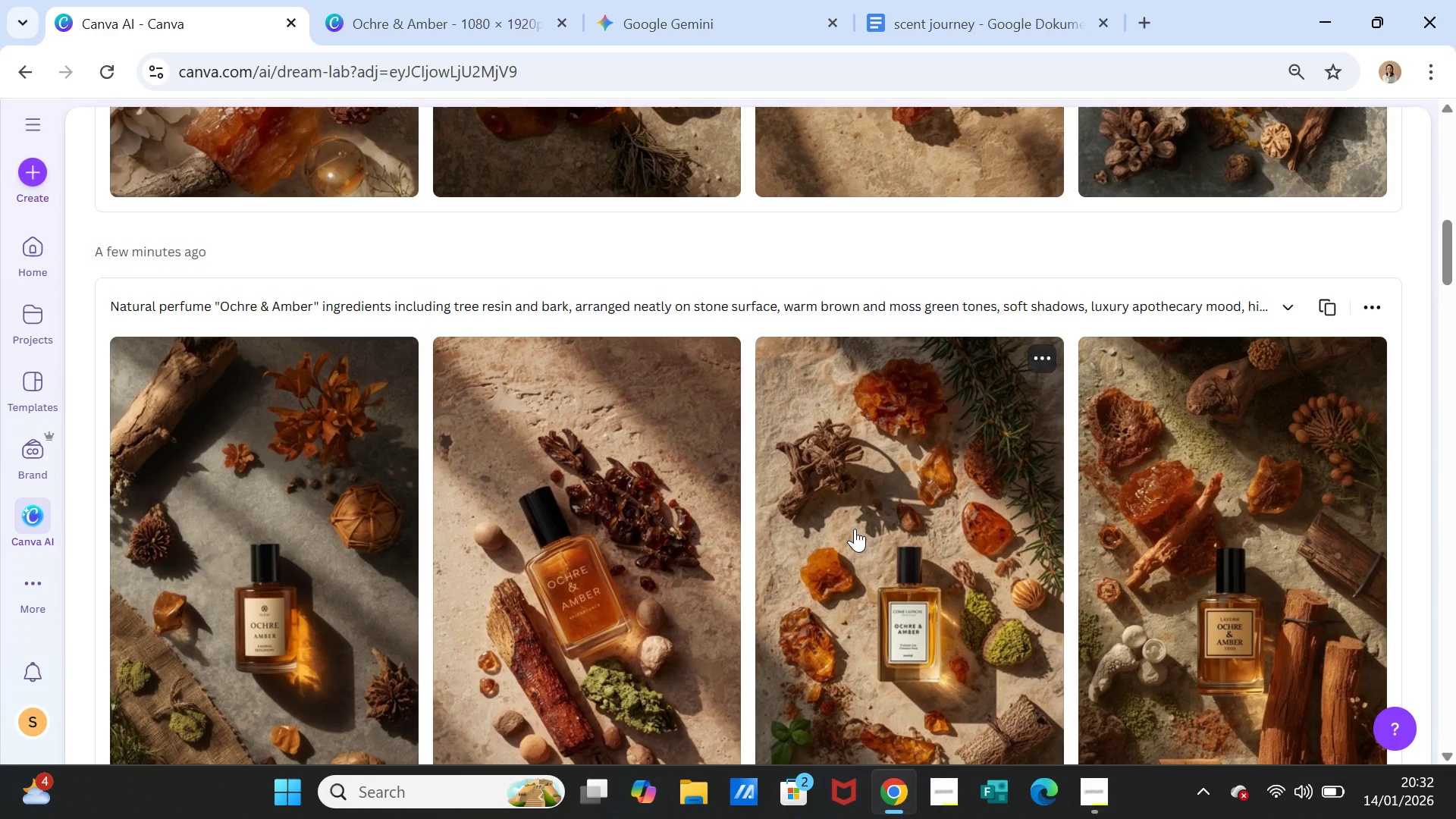 
wait(16.88)
 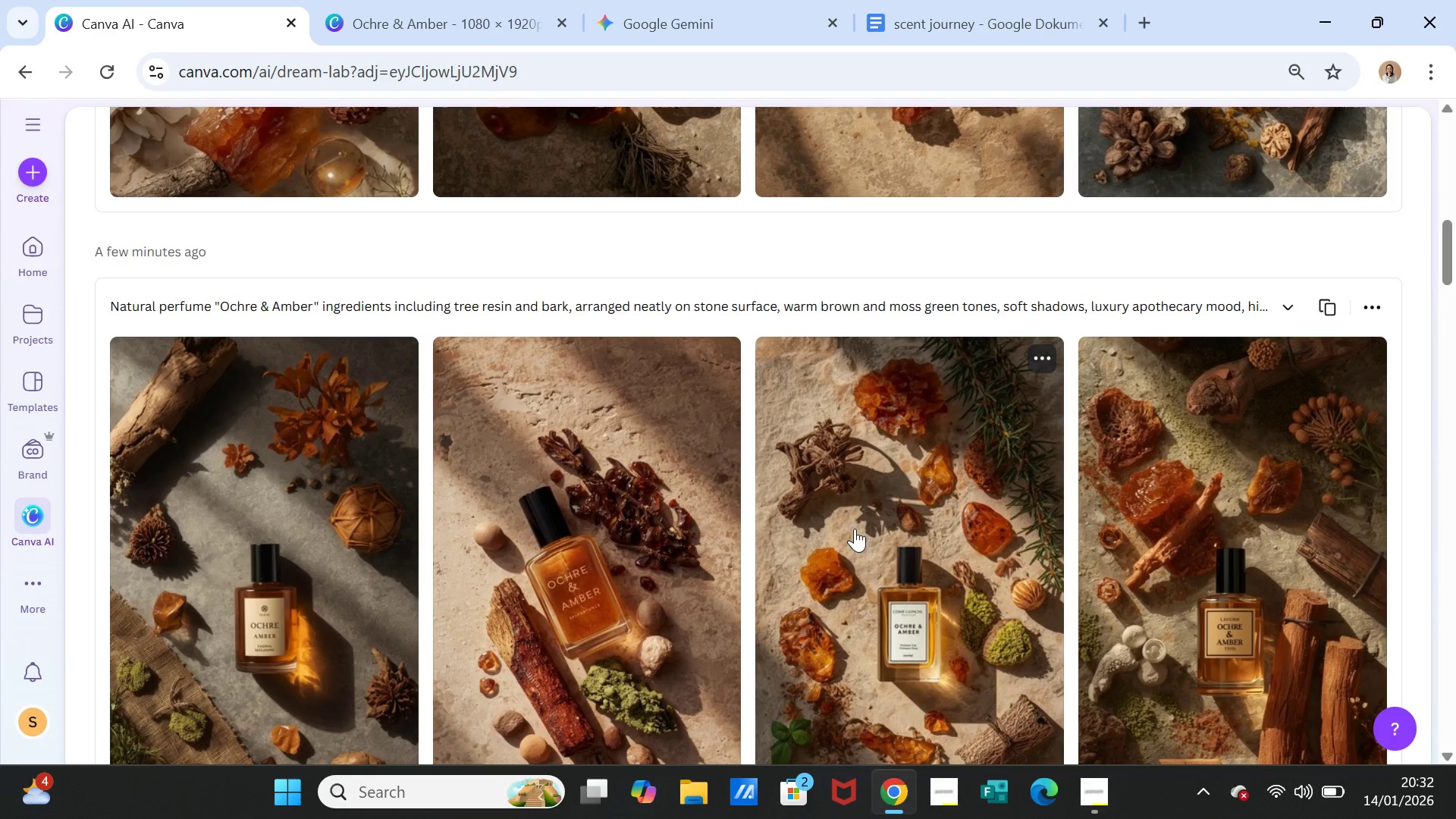 
left_click([1037, 358])
 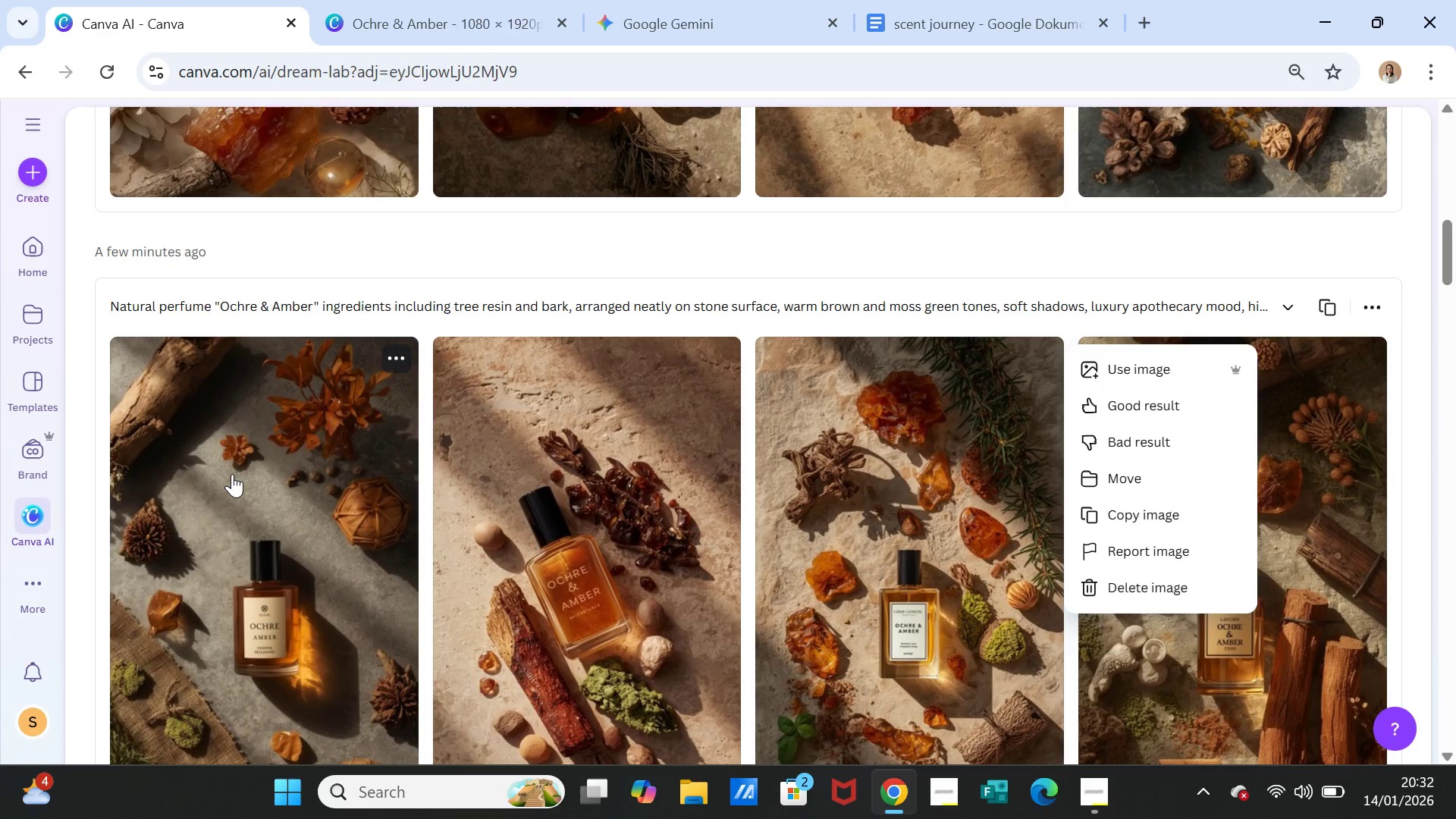 
wait(16.91)
 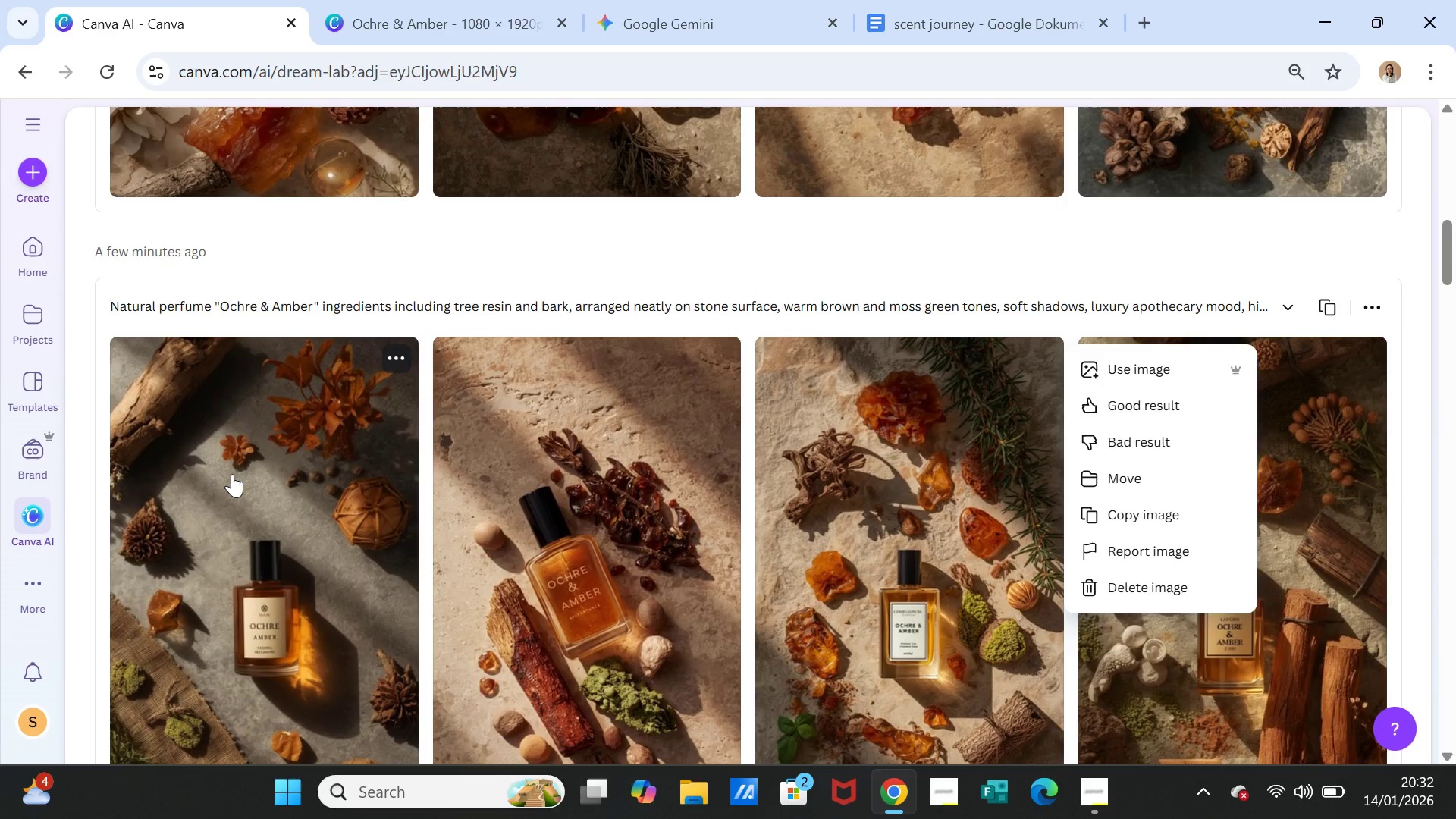 
left_click([394, 362])
 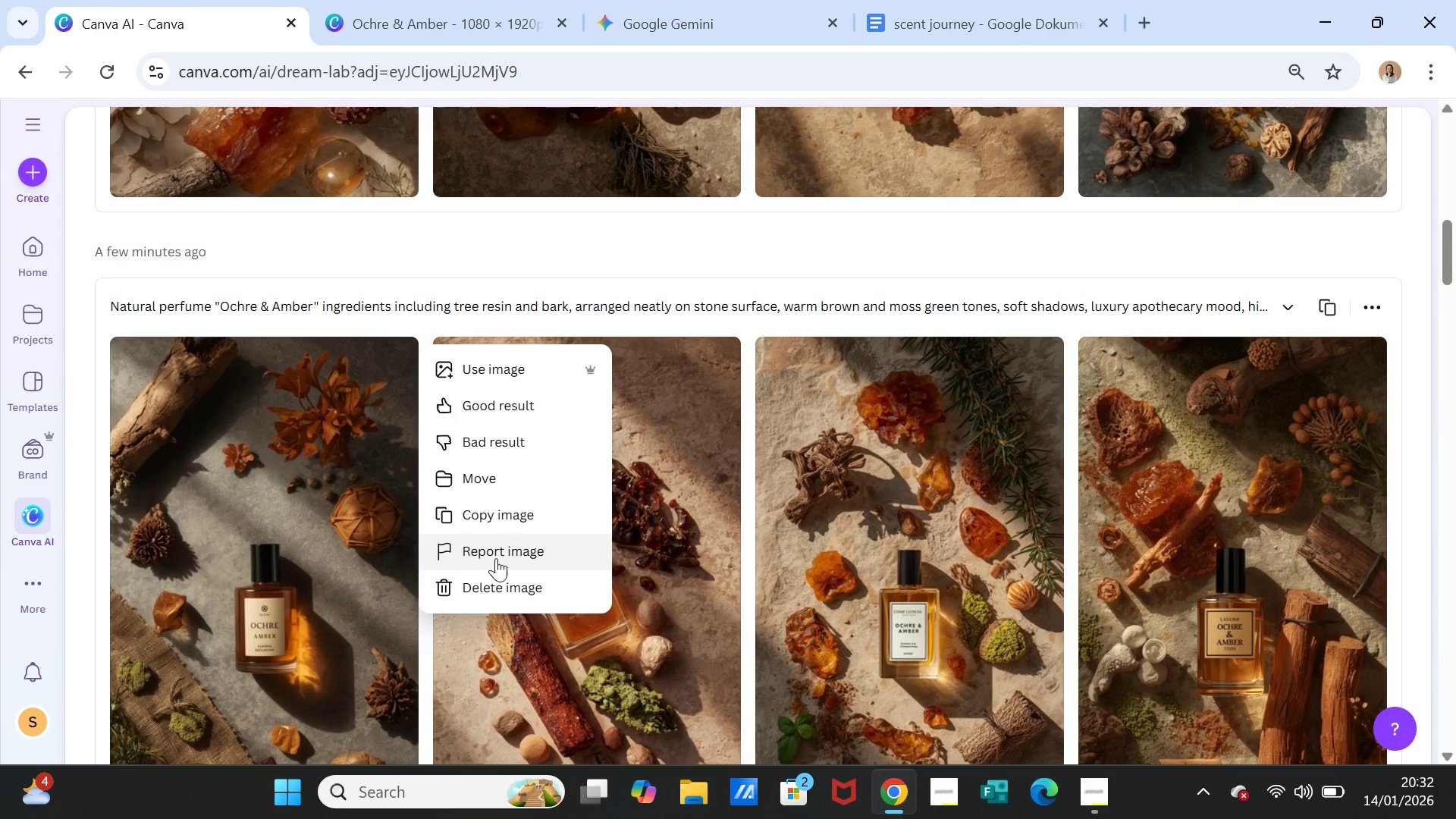 
wait(8.09)
 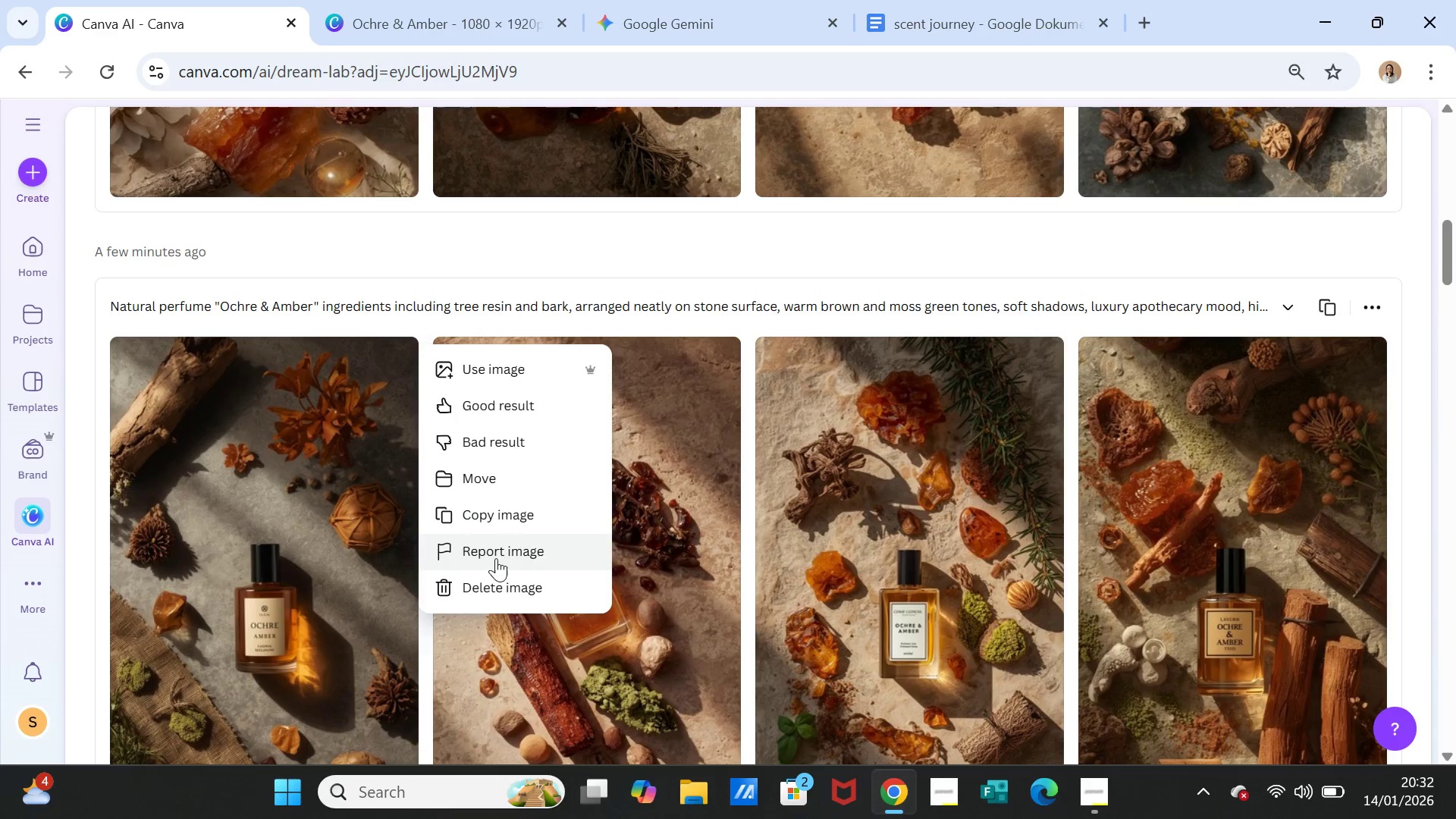 
left_click([492, 507])
 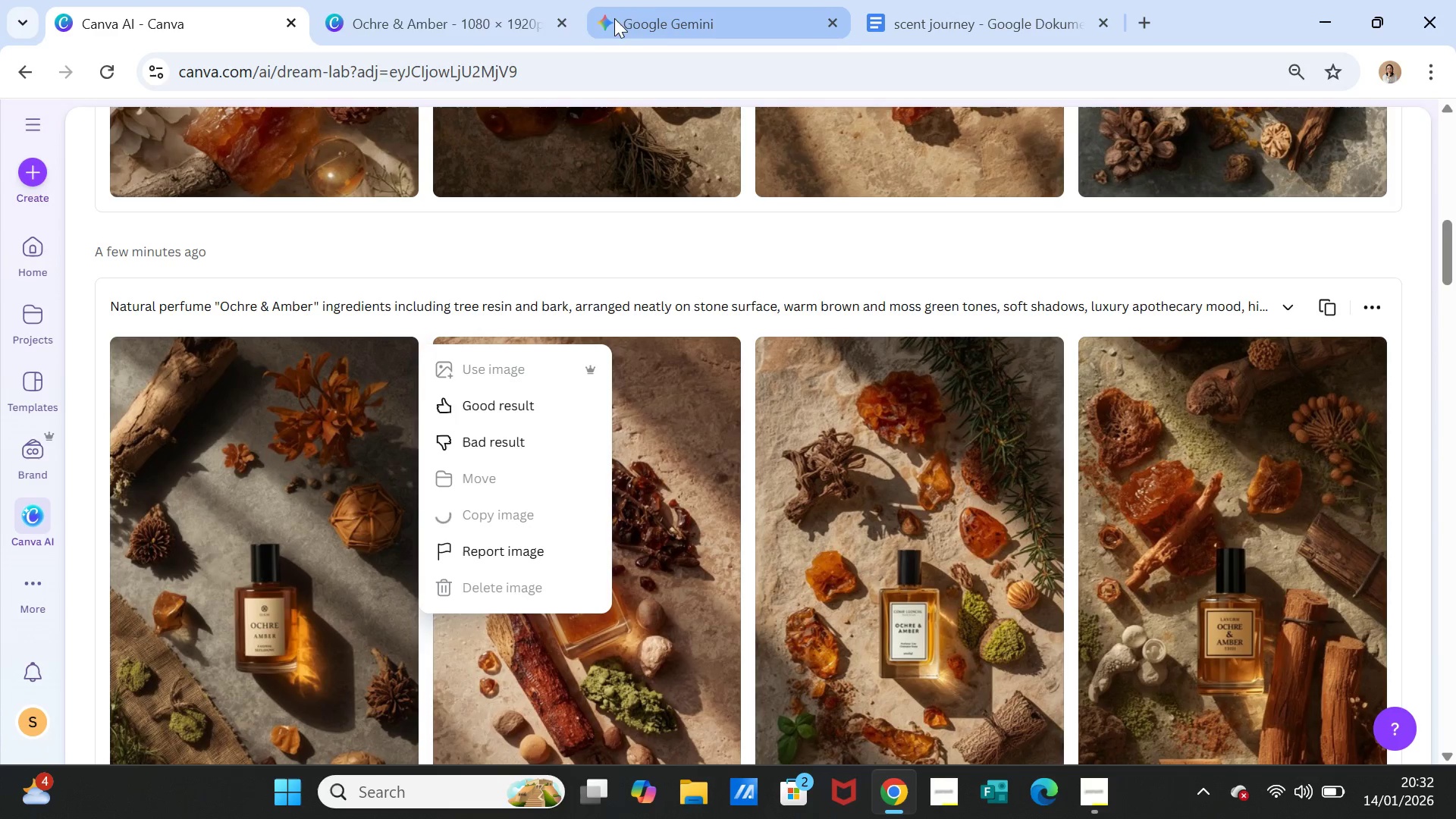 
left_click([483, 13])
 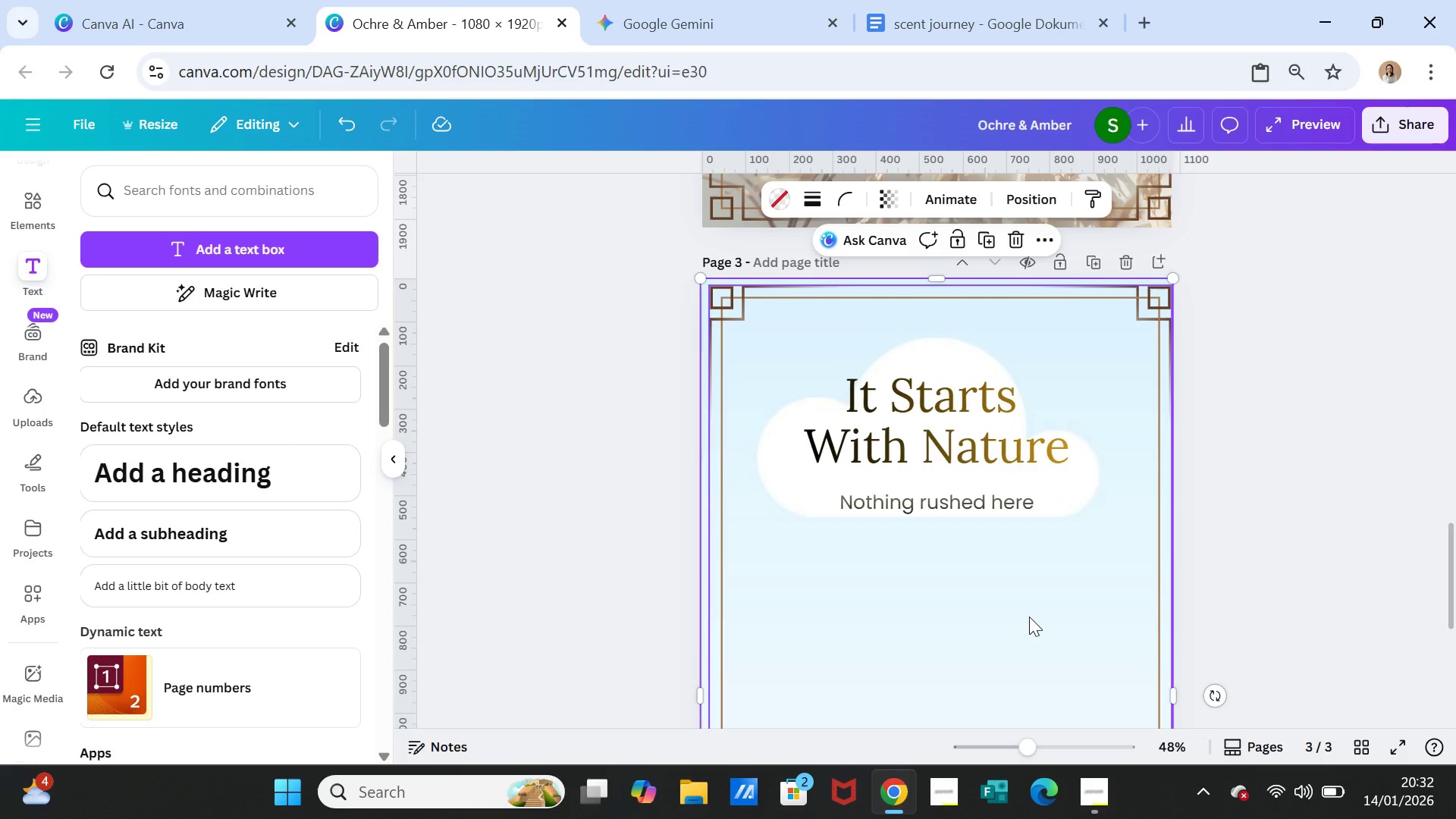 
left_click([1029, 617])
 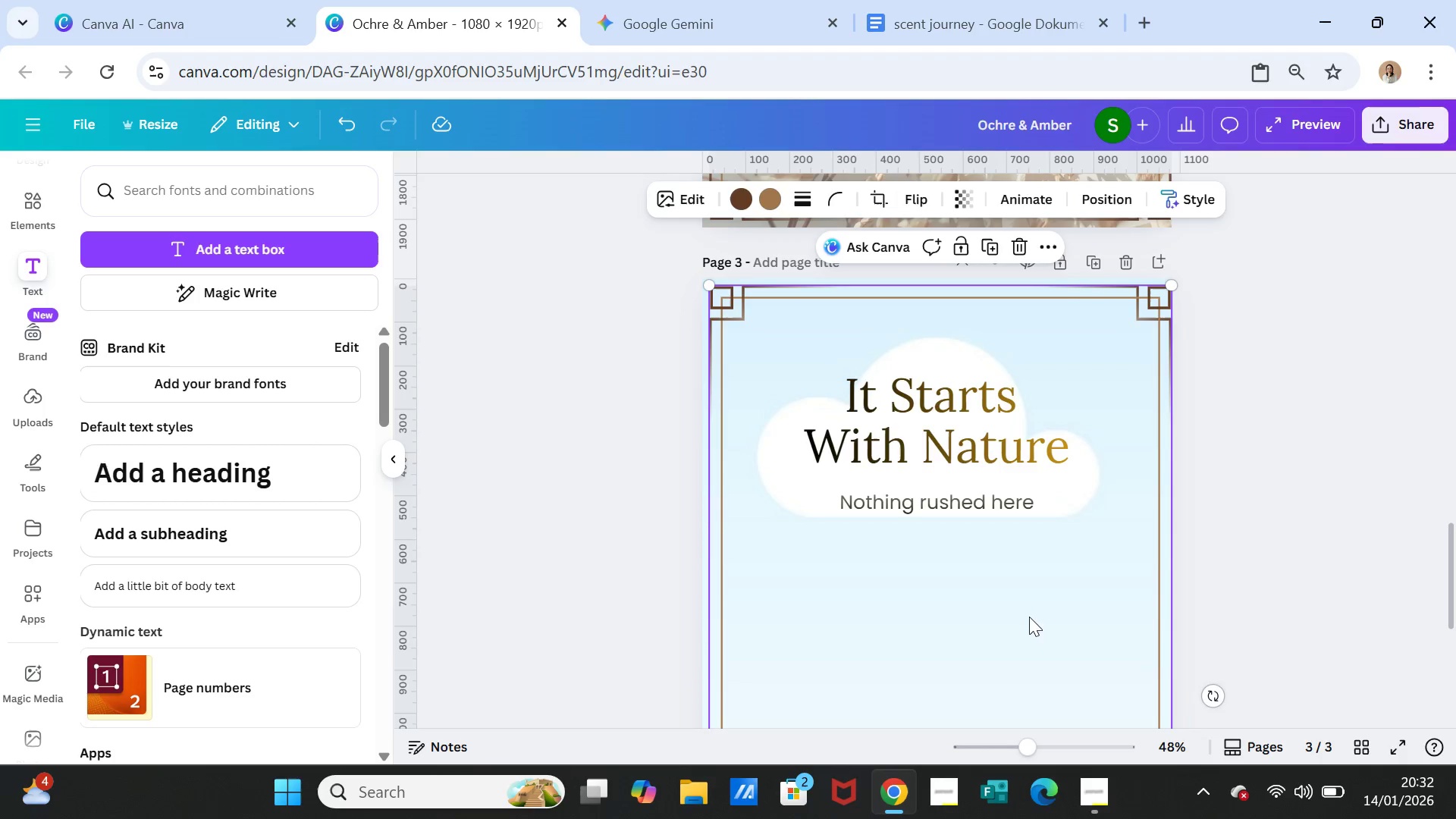 
right_click([1029, 617])
 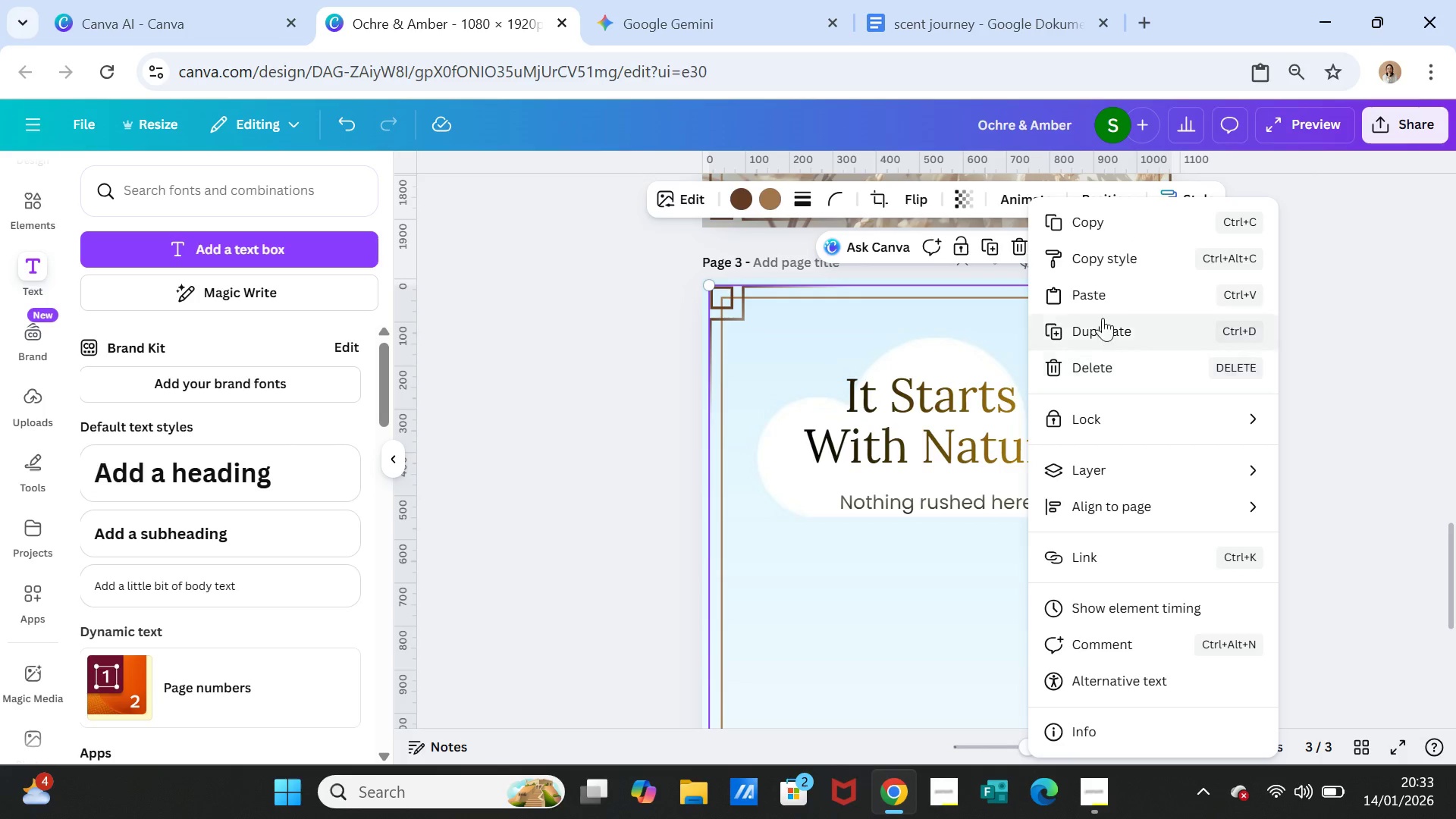 
left_click([1106, 297])
 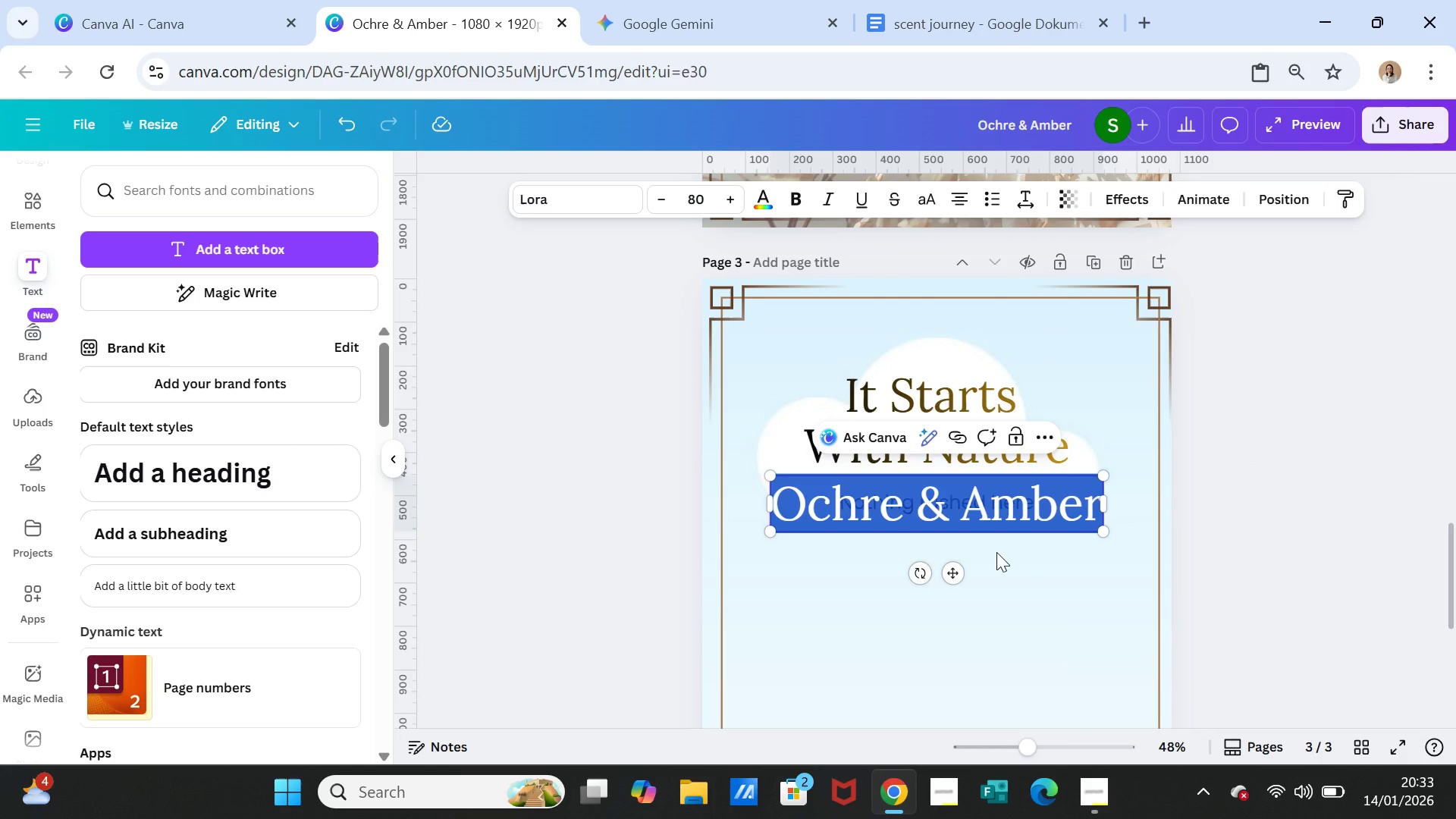 
key(Delete)
 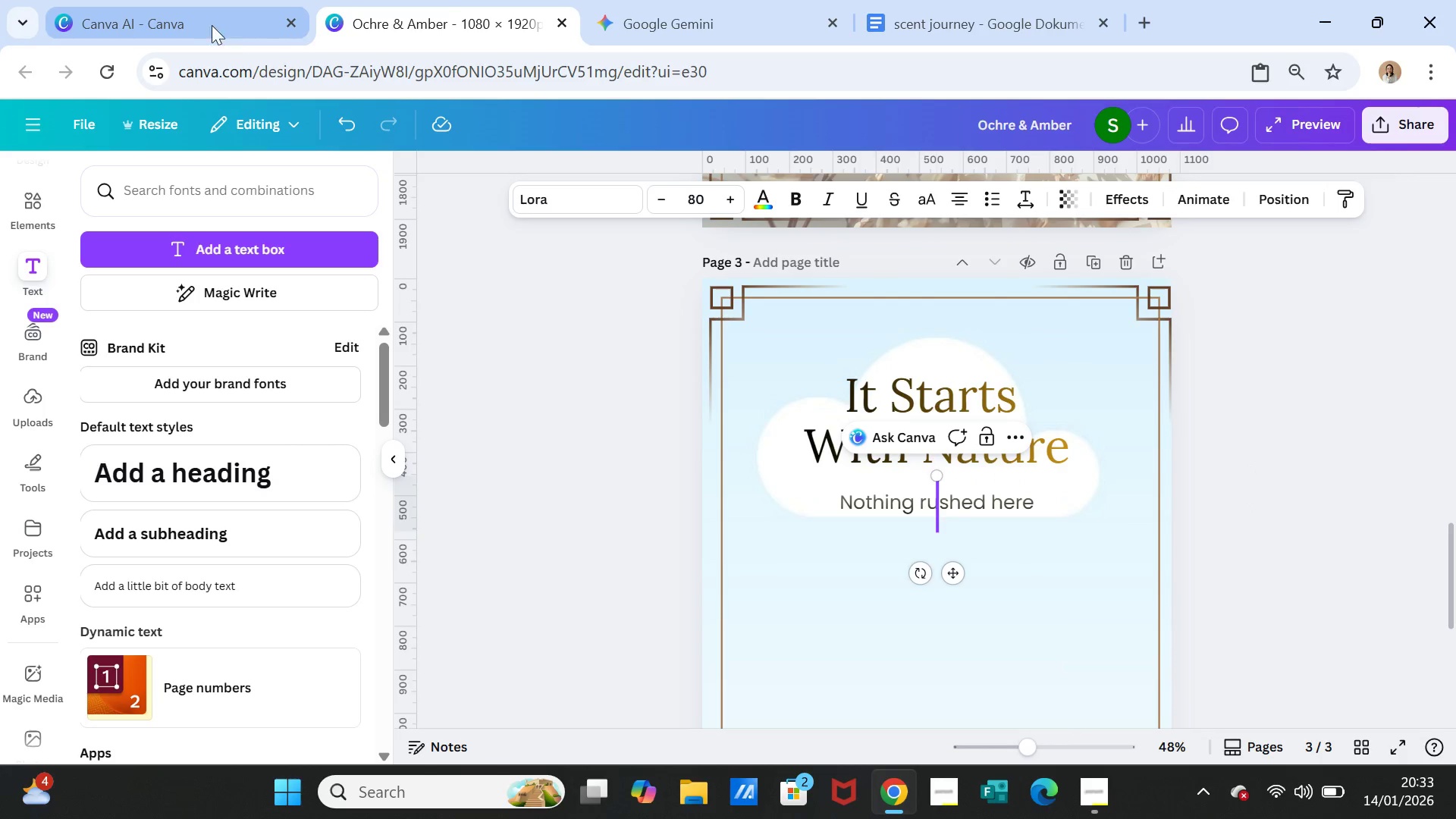 
left_click([199, 16])
 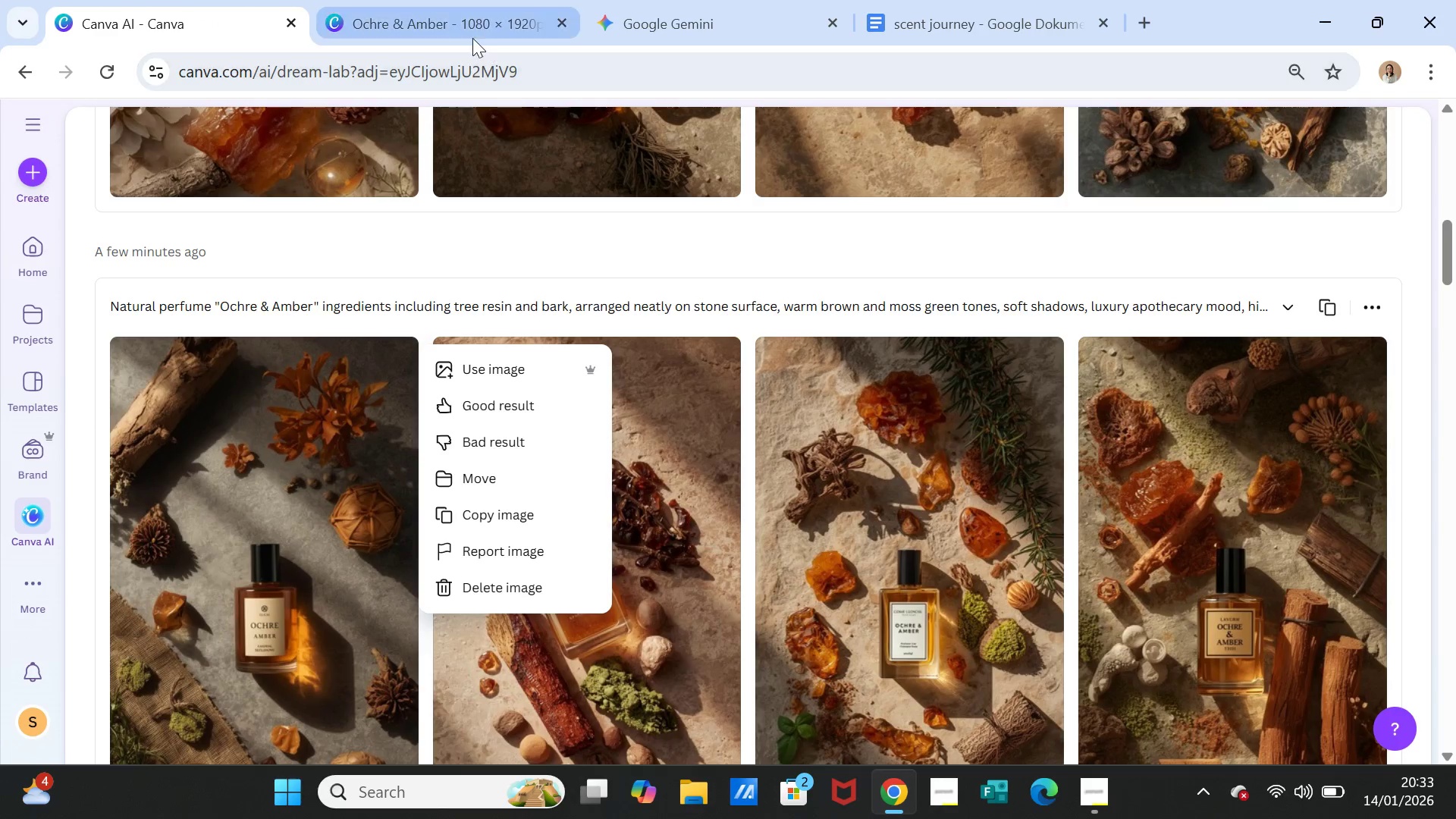 
left_click([467, 19])
 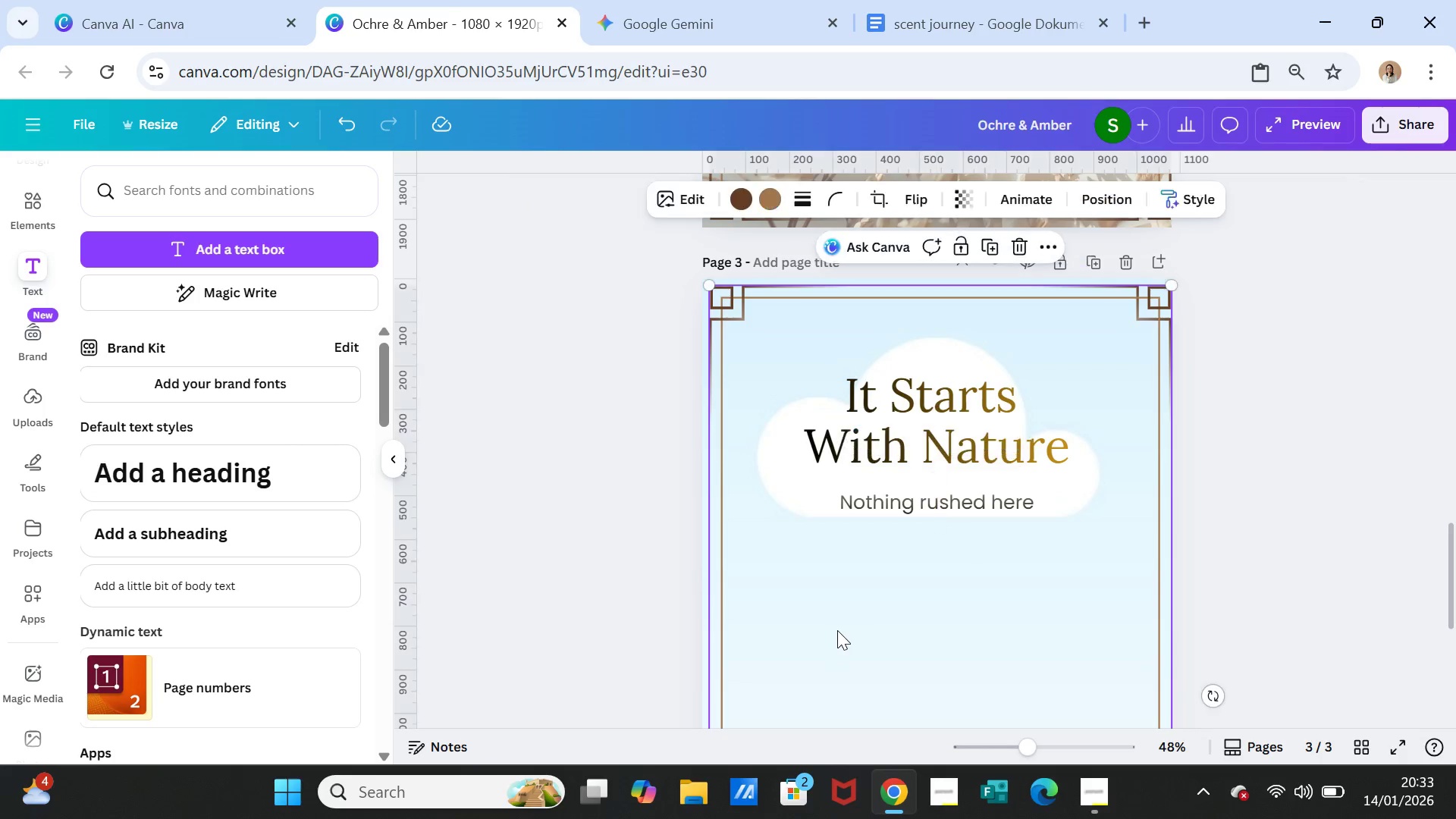 
right_click([837, 630])
 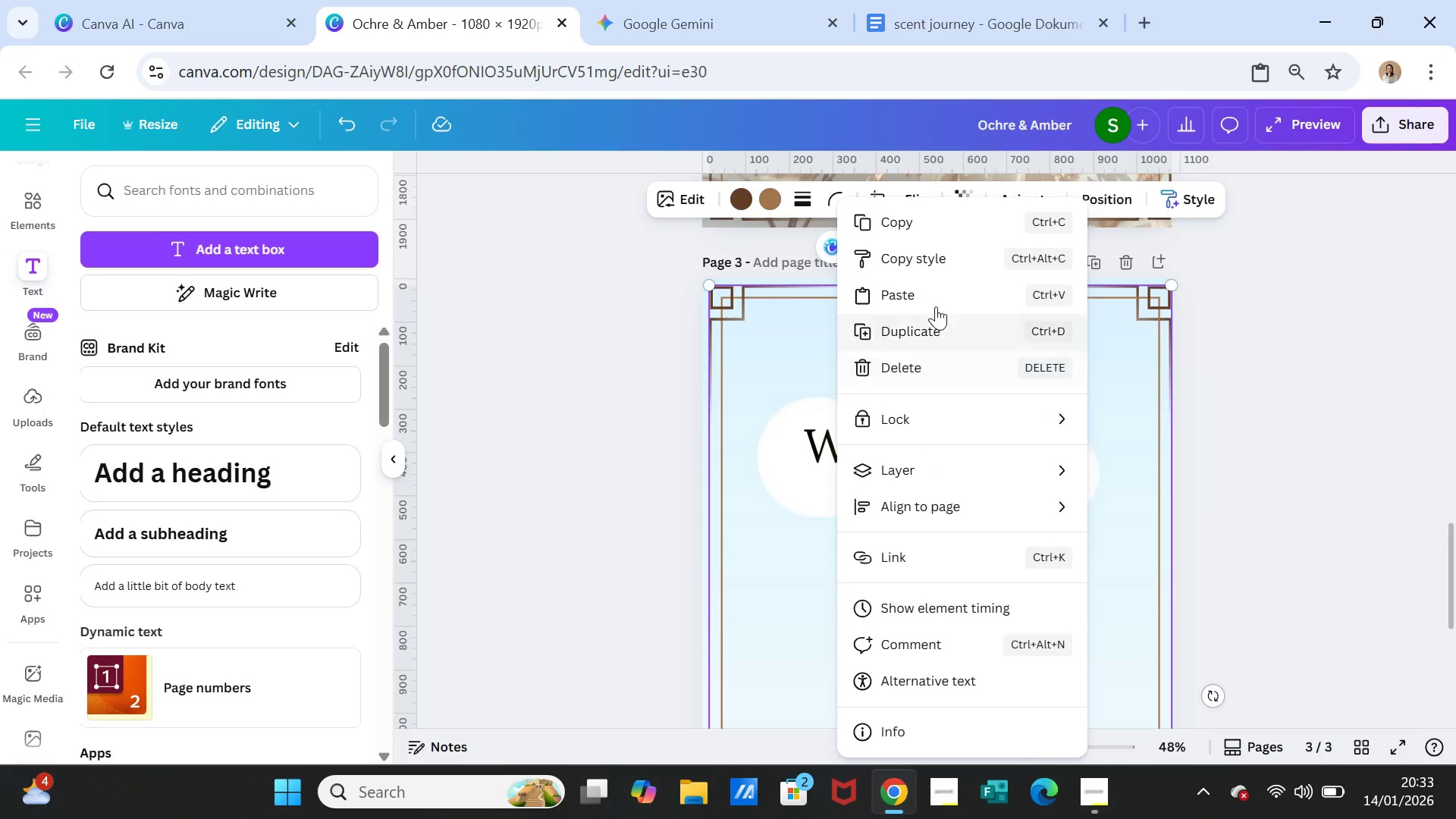 
left_click([935, 290])
 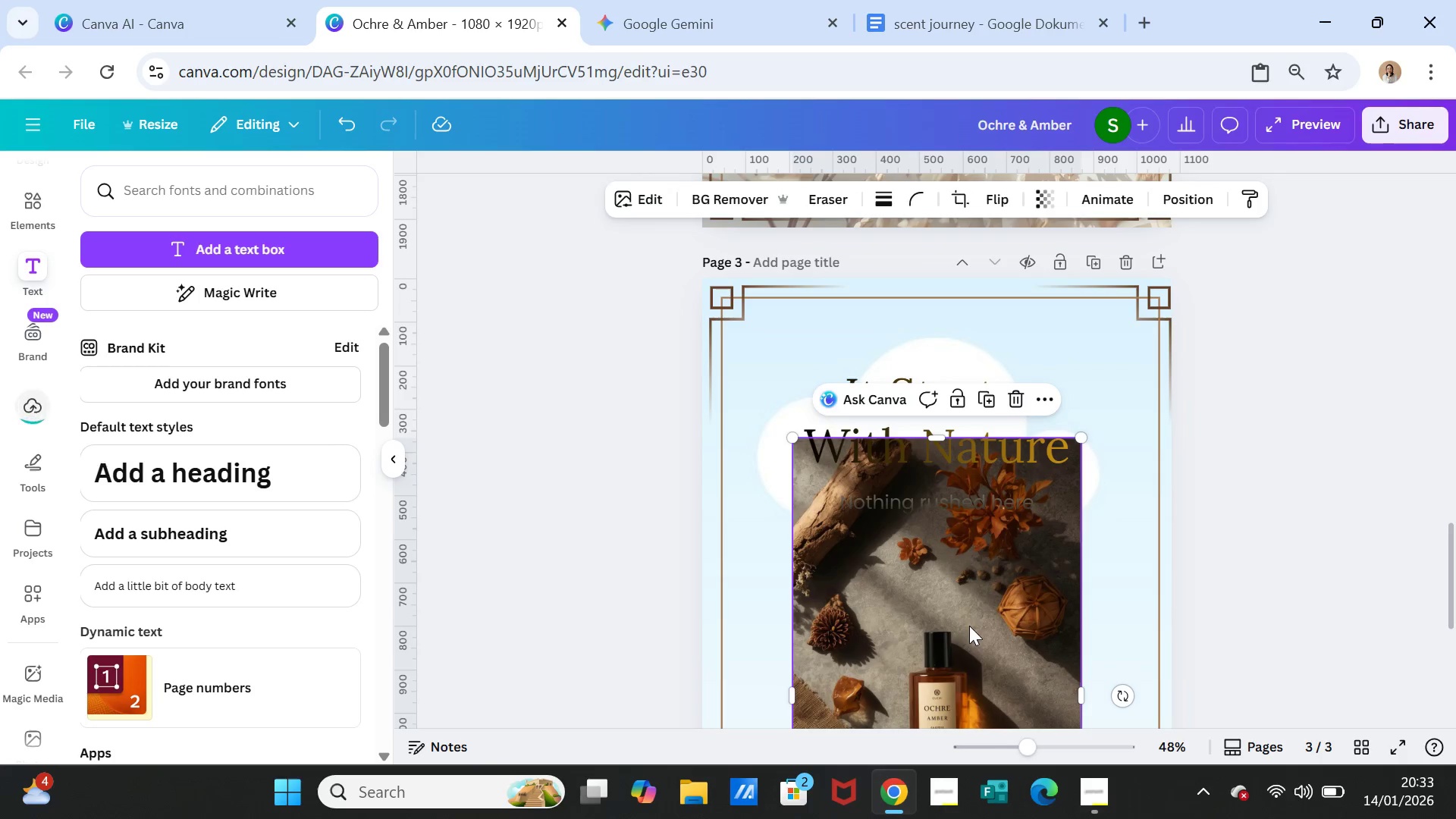 
left_click_drag(start_coordinate=[961, 607], to_coordinate=[956, 587])
 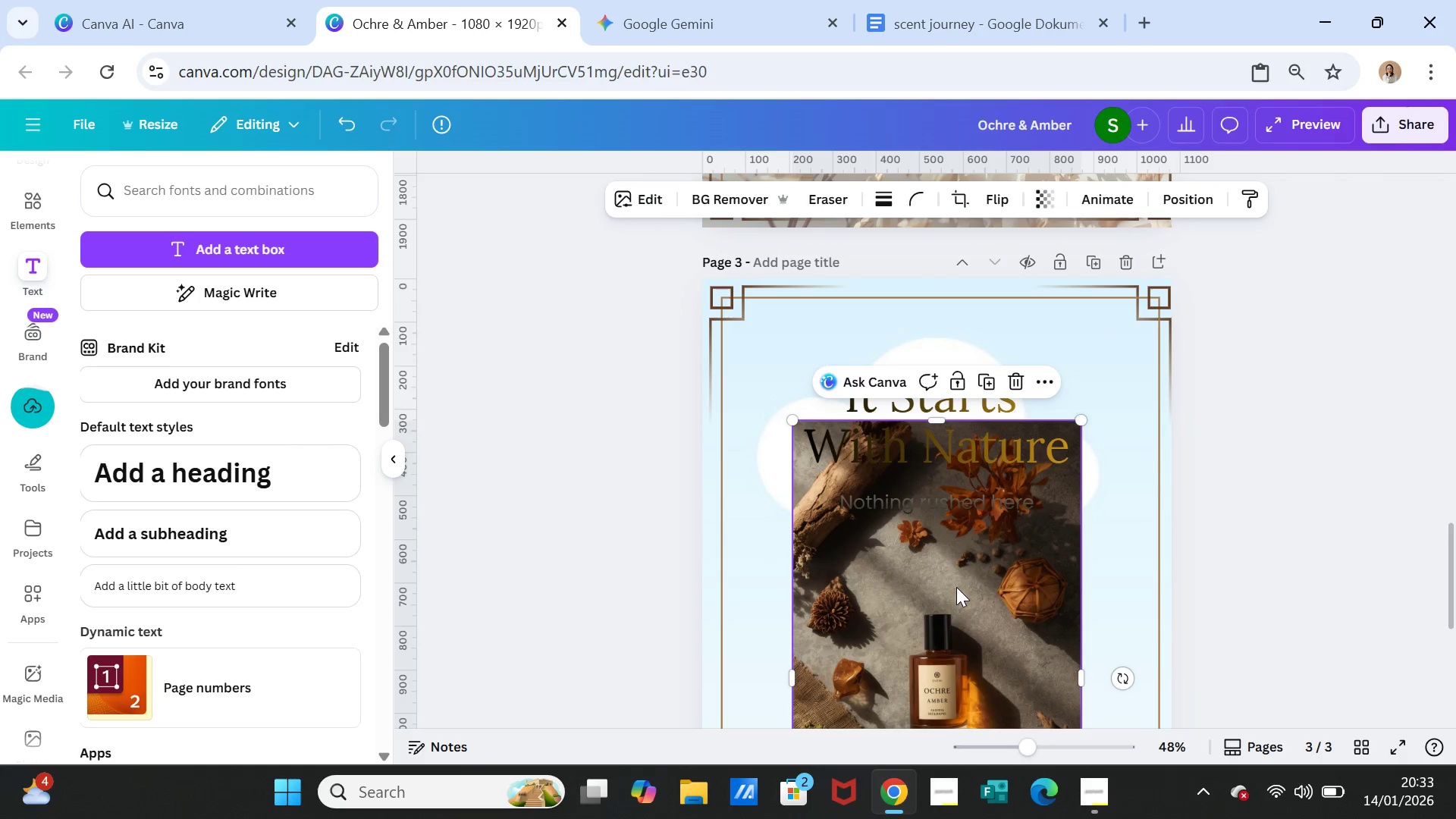 
left_click([956, 587])
 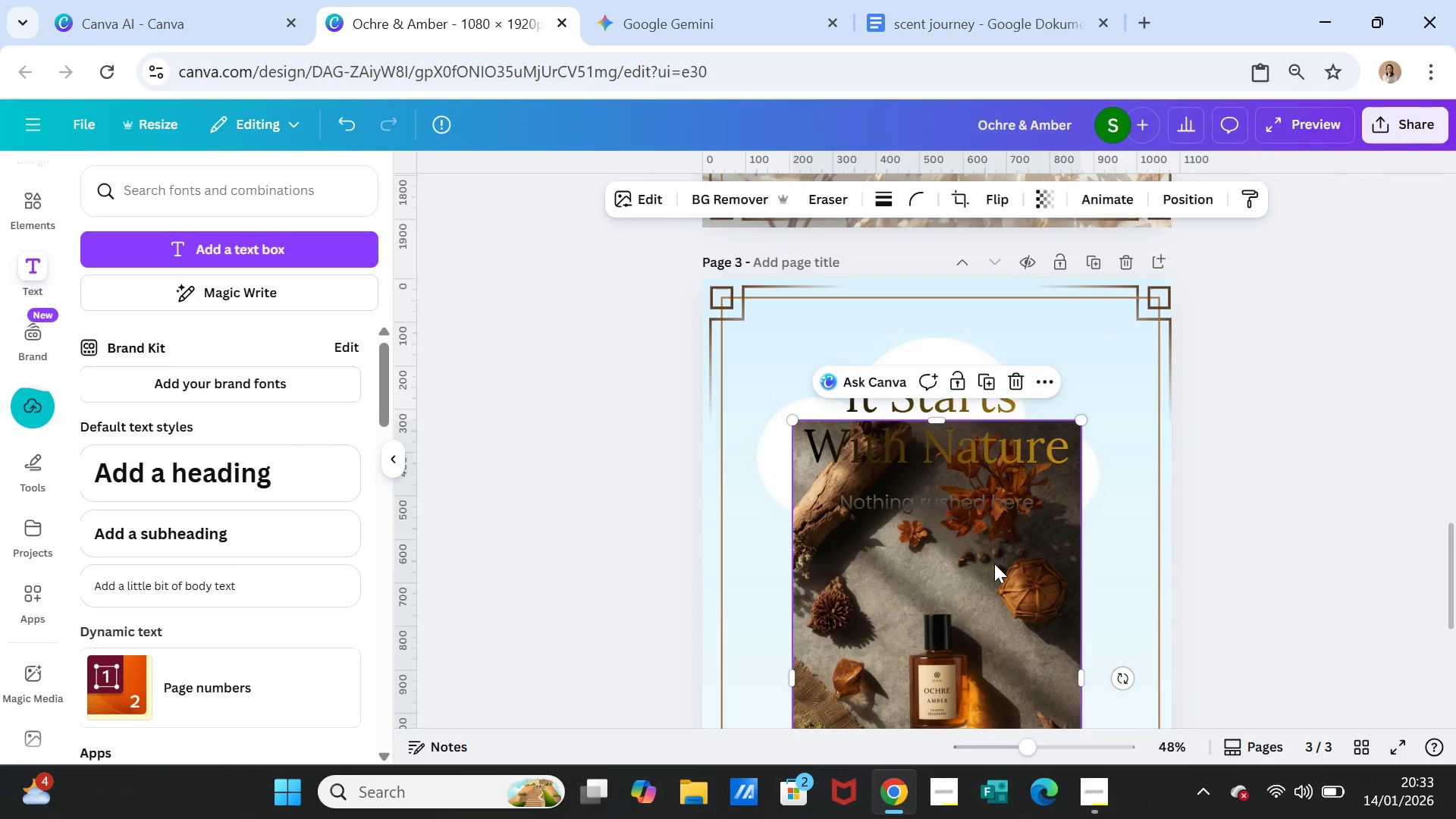 
right_click([994, 563])
 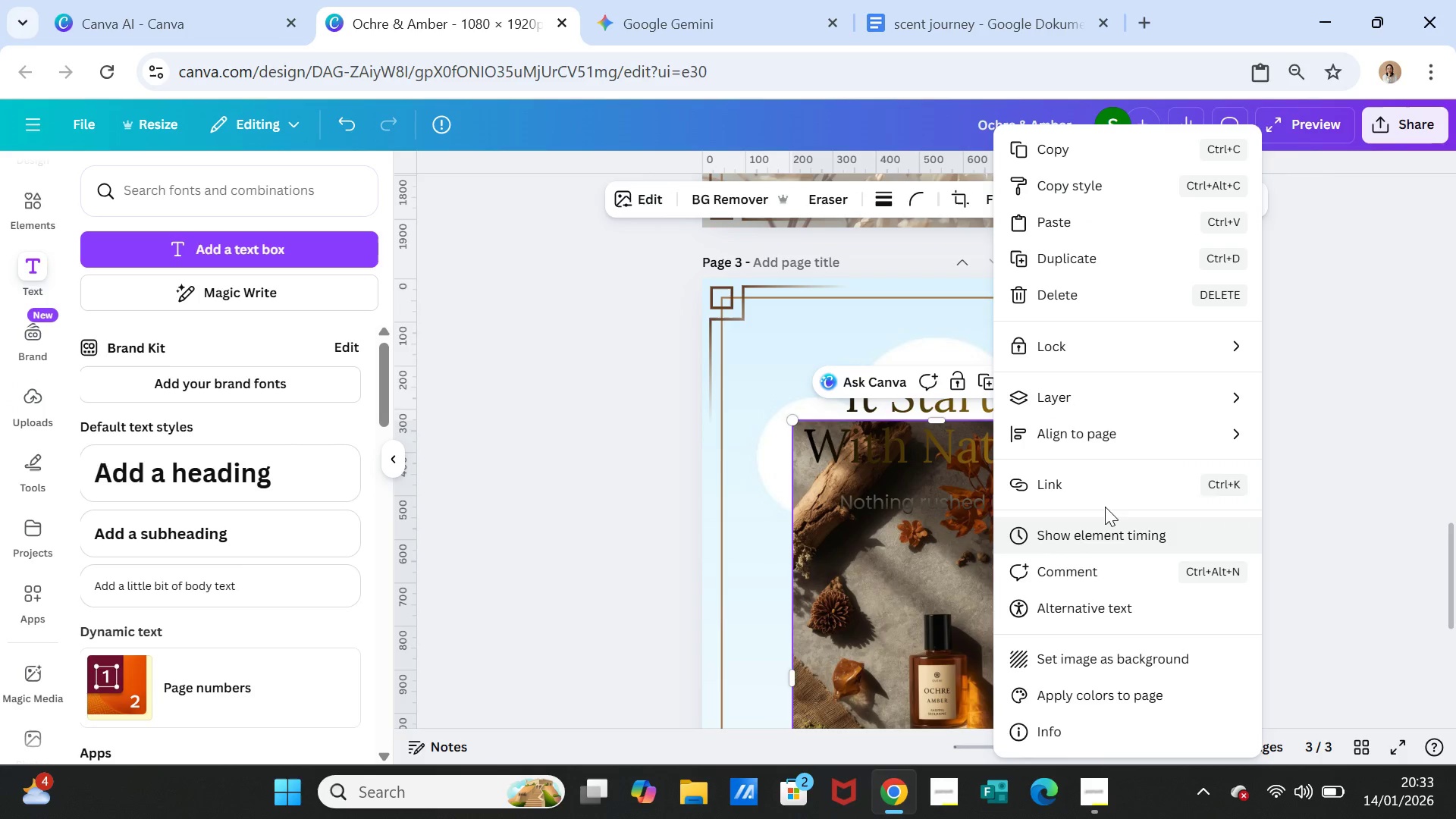 
left_click([1097, 392])
 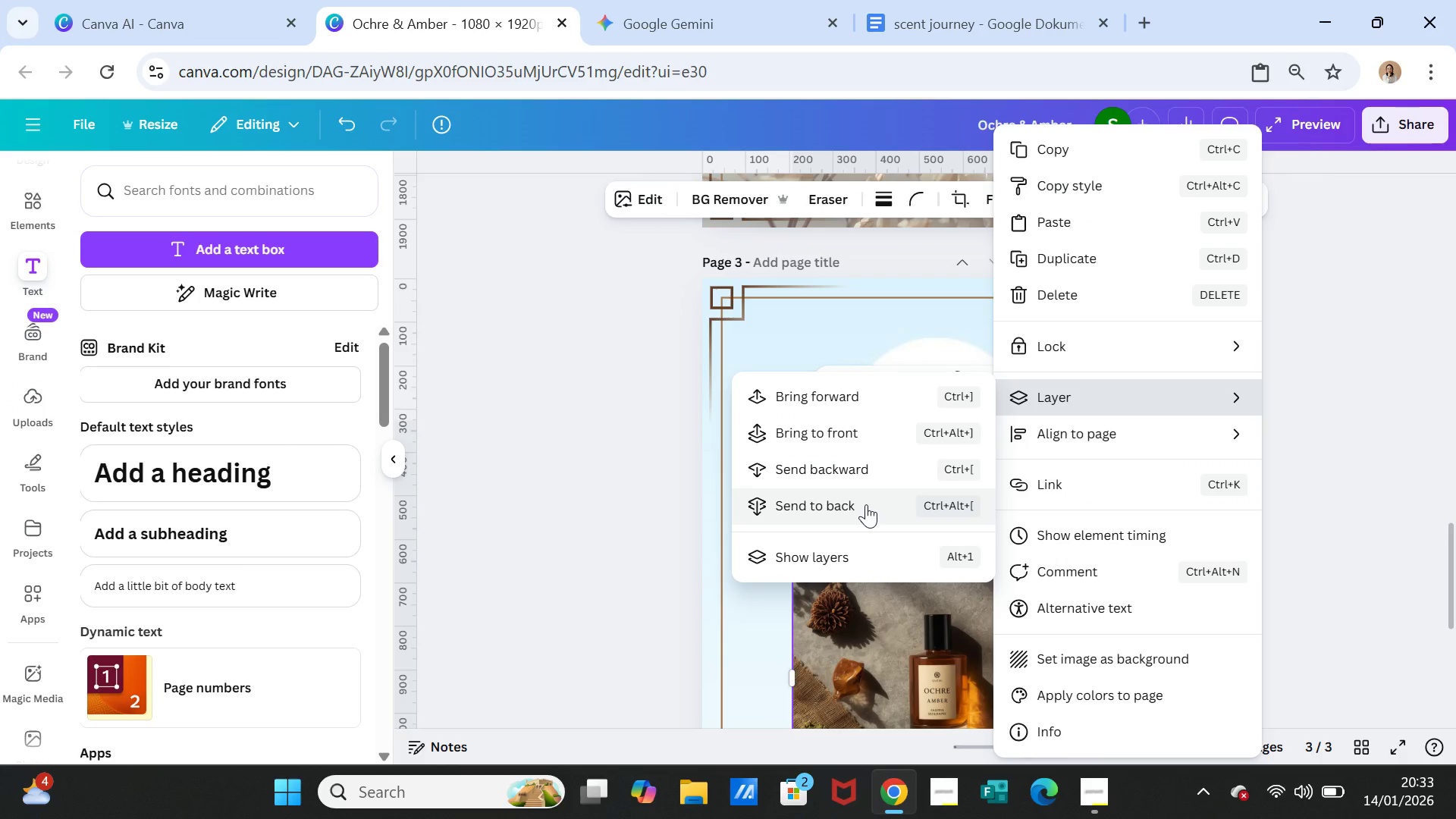 
left_click([866, 504])
 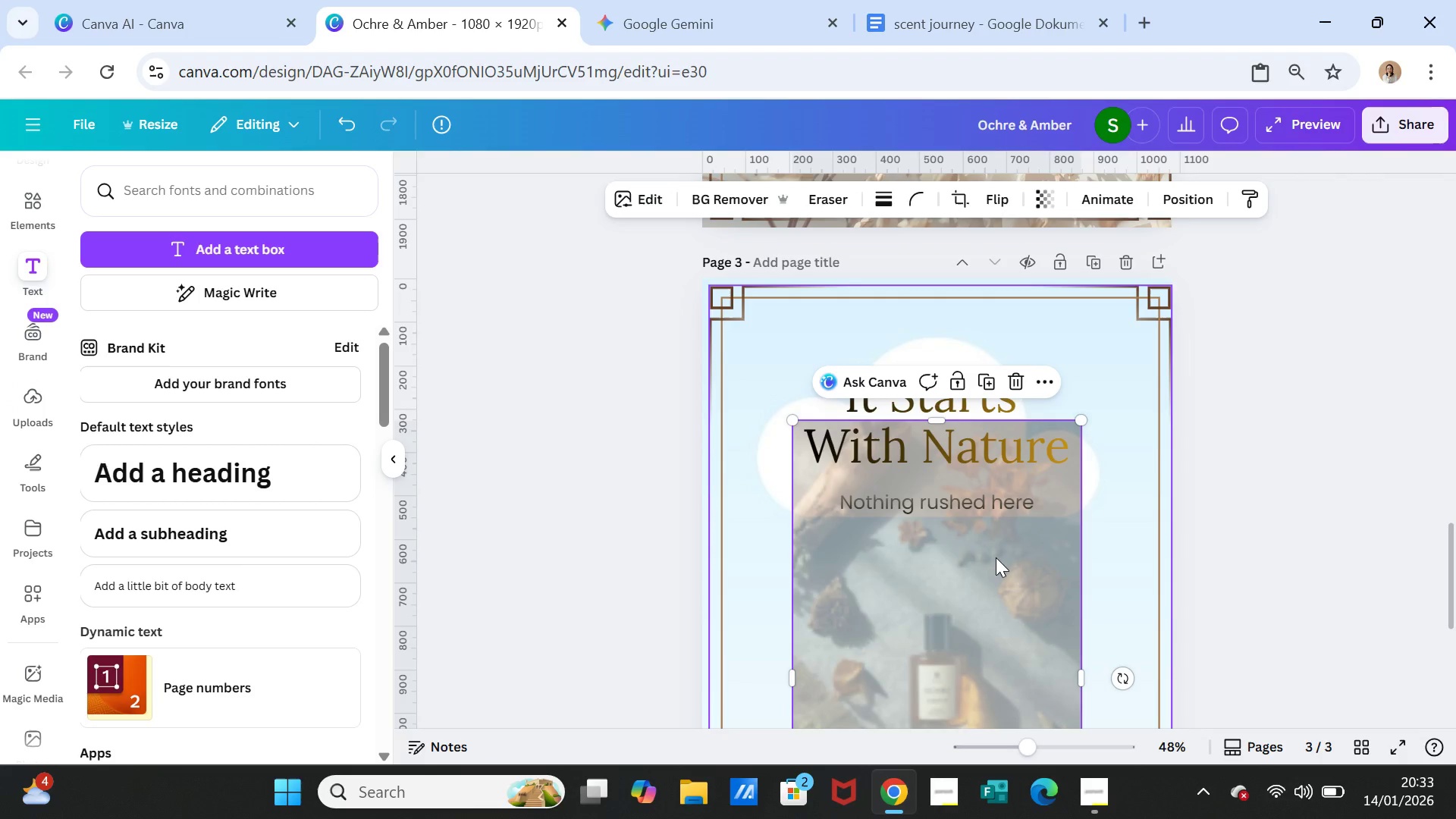 
left_click_drag(start_coordinate=[996, 557], to_coordinate=[1004, 522])
 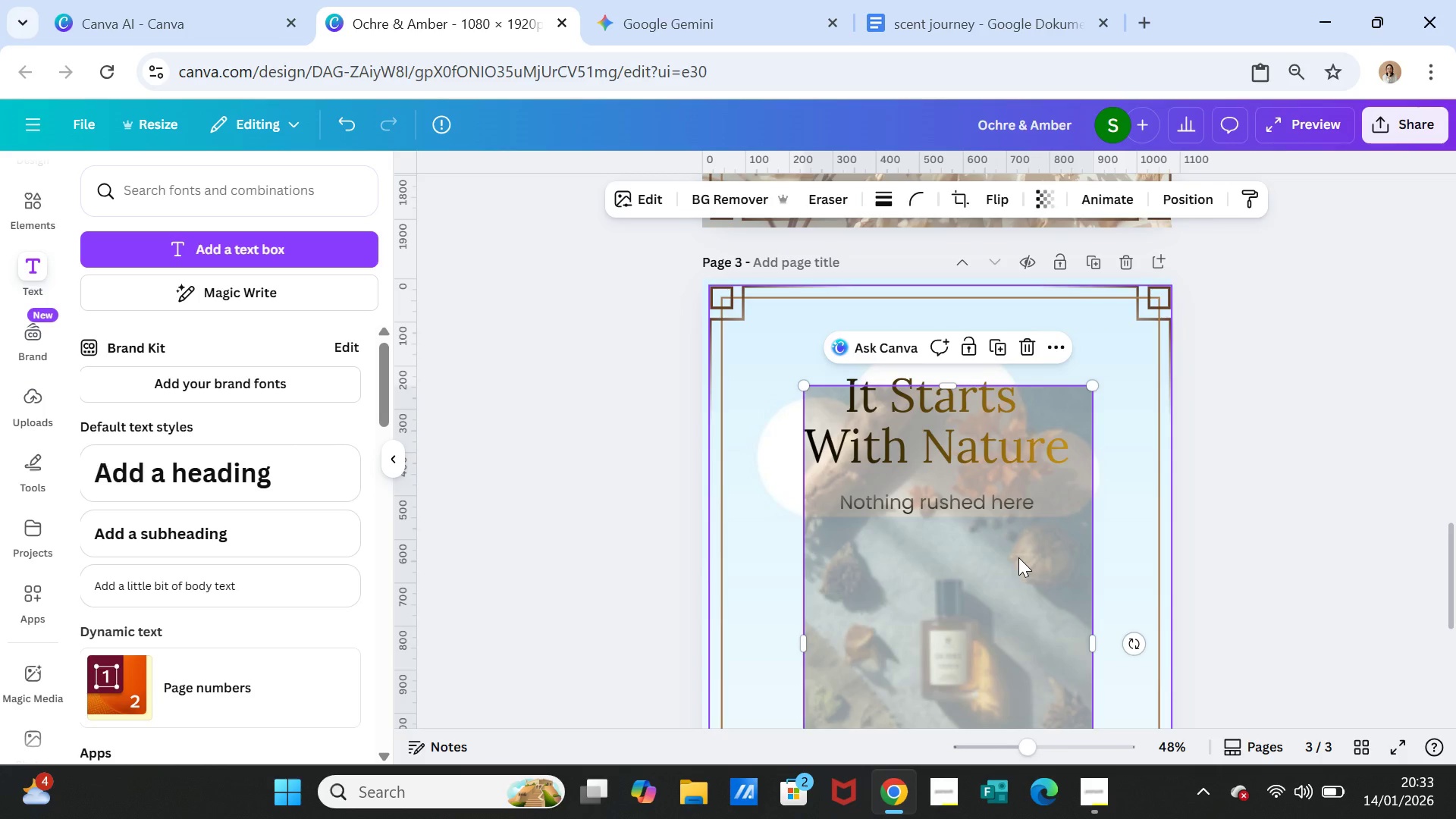 
right_click([1018, 557])
 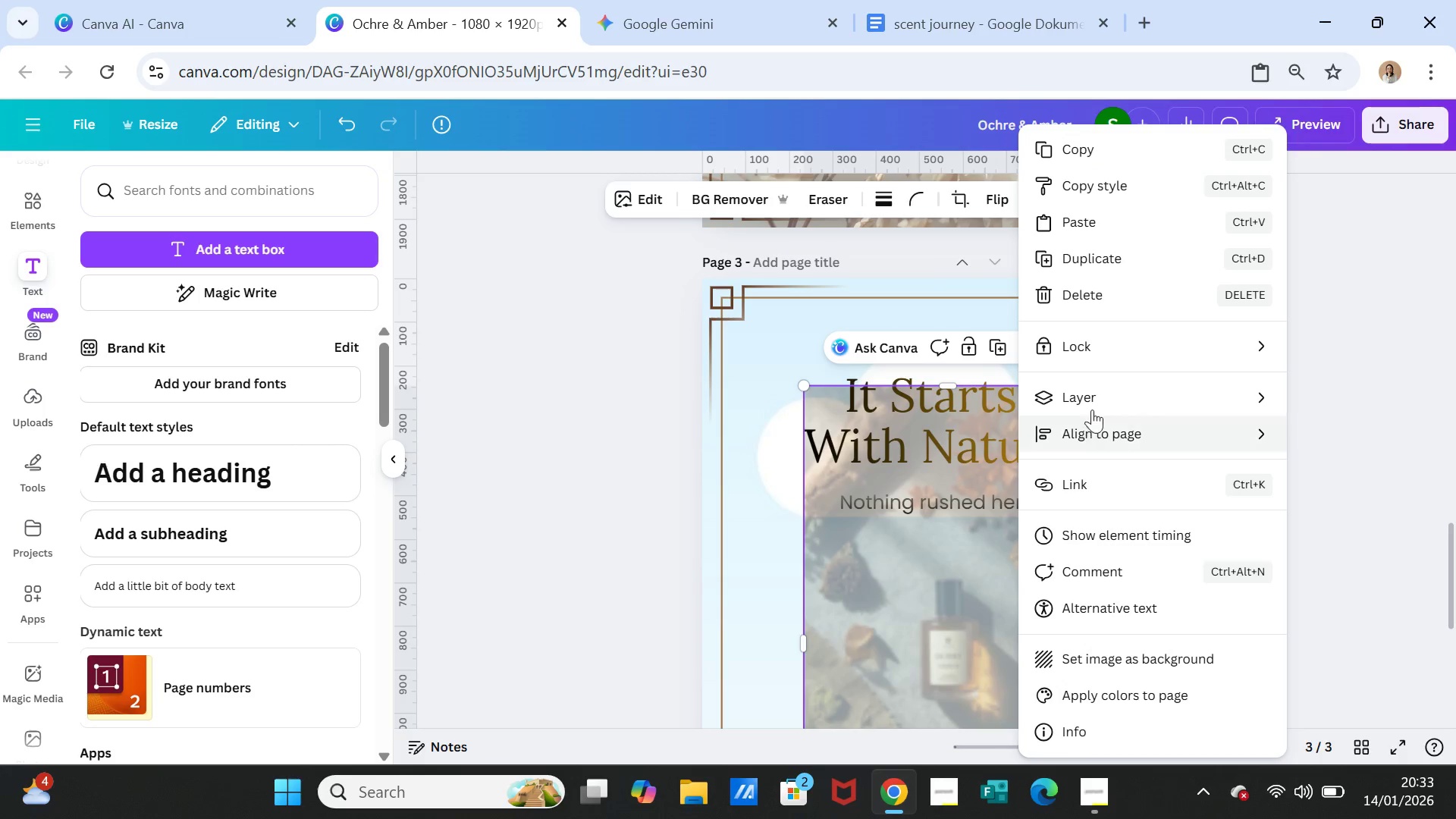 
left_click([1095, 394])
 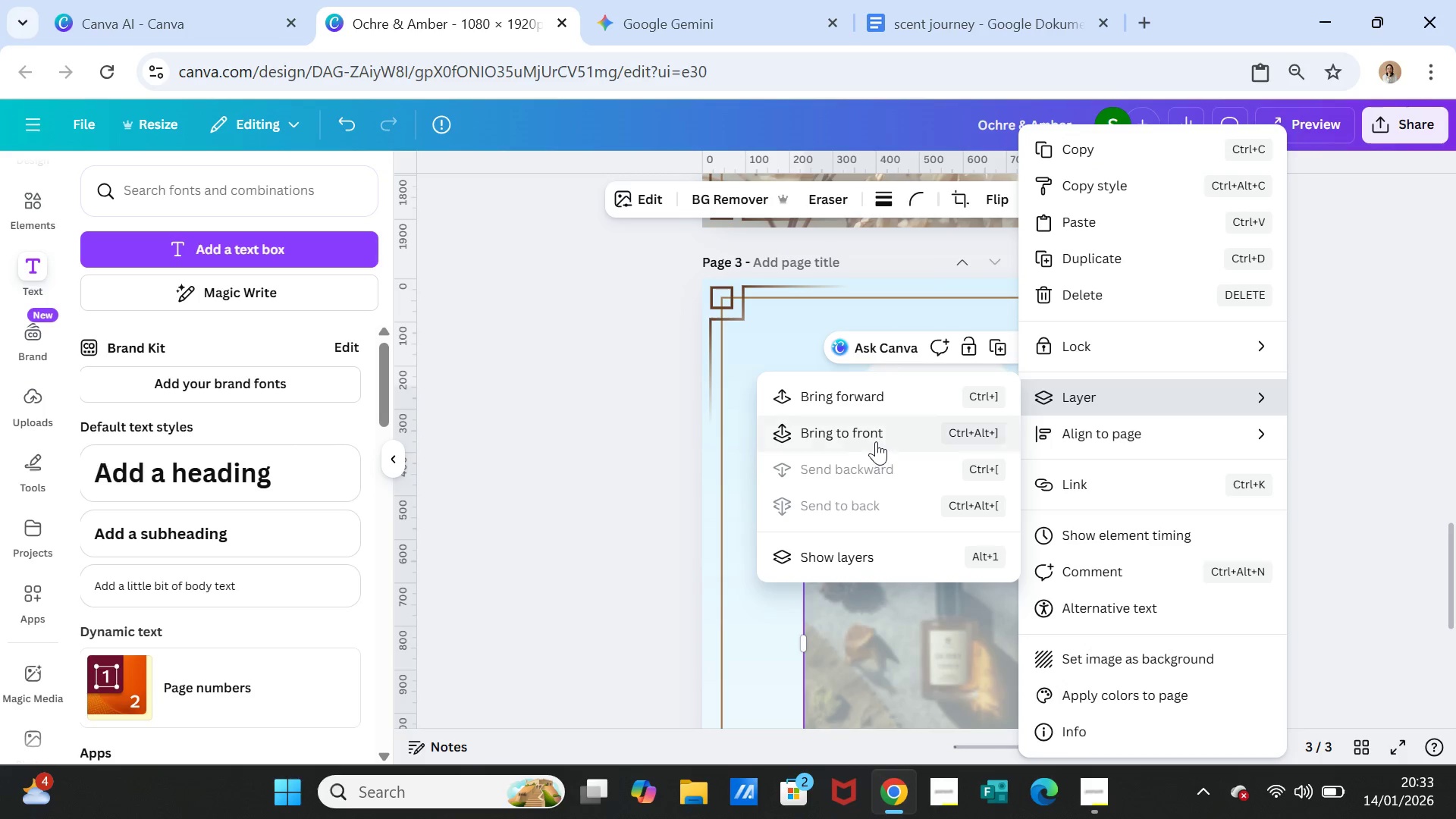 
left_click([878, 434])
 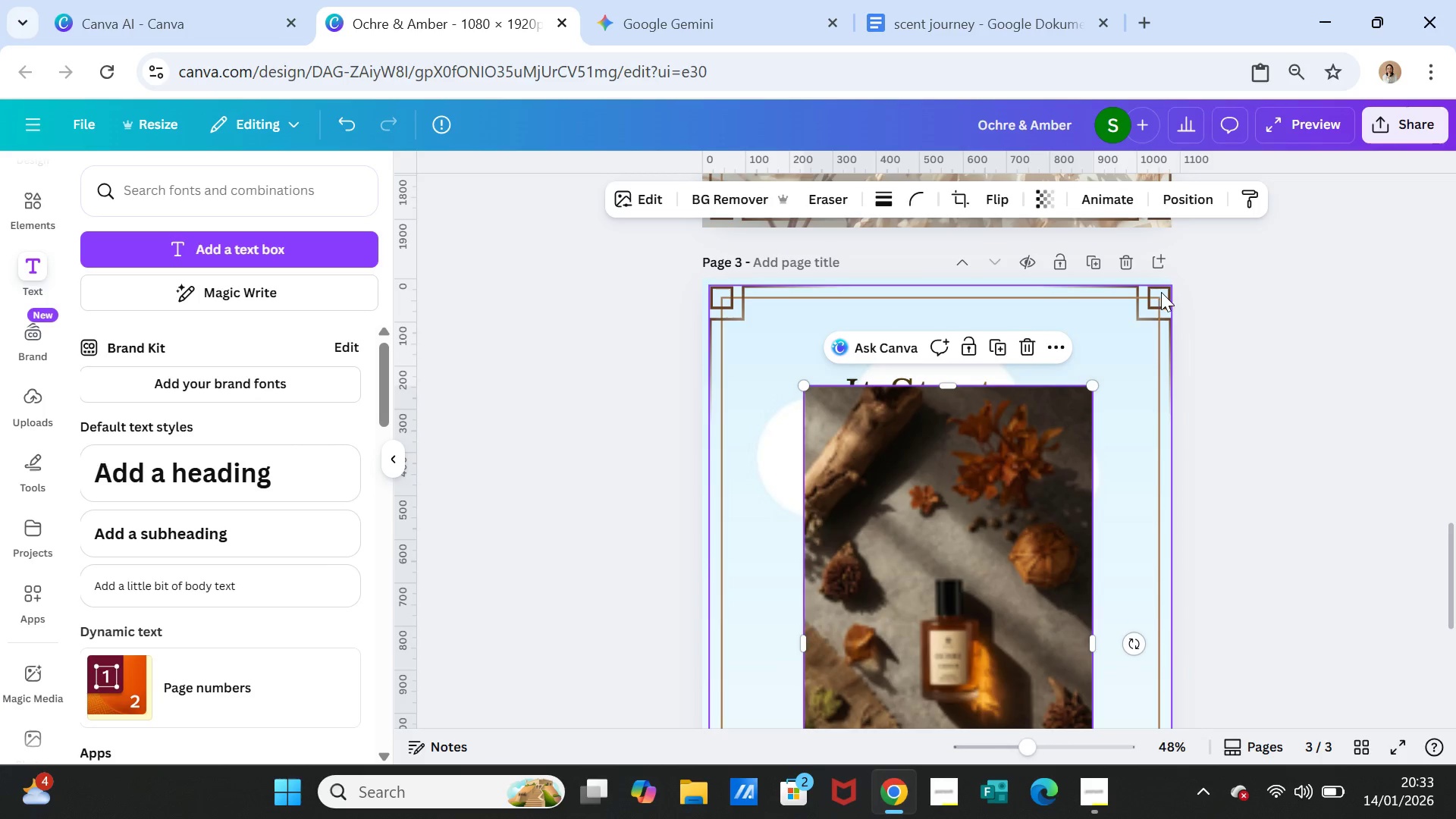 
wait(5.05)
 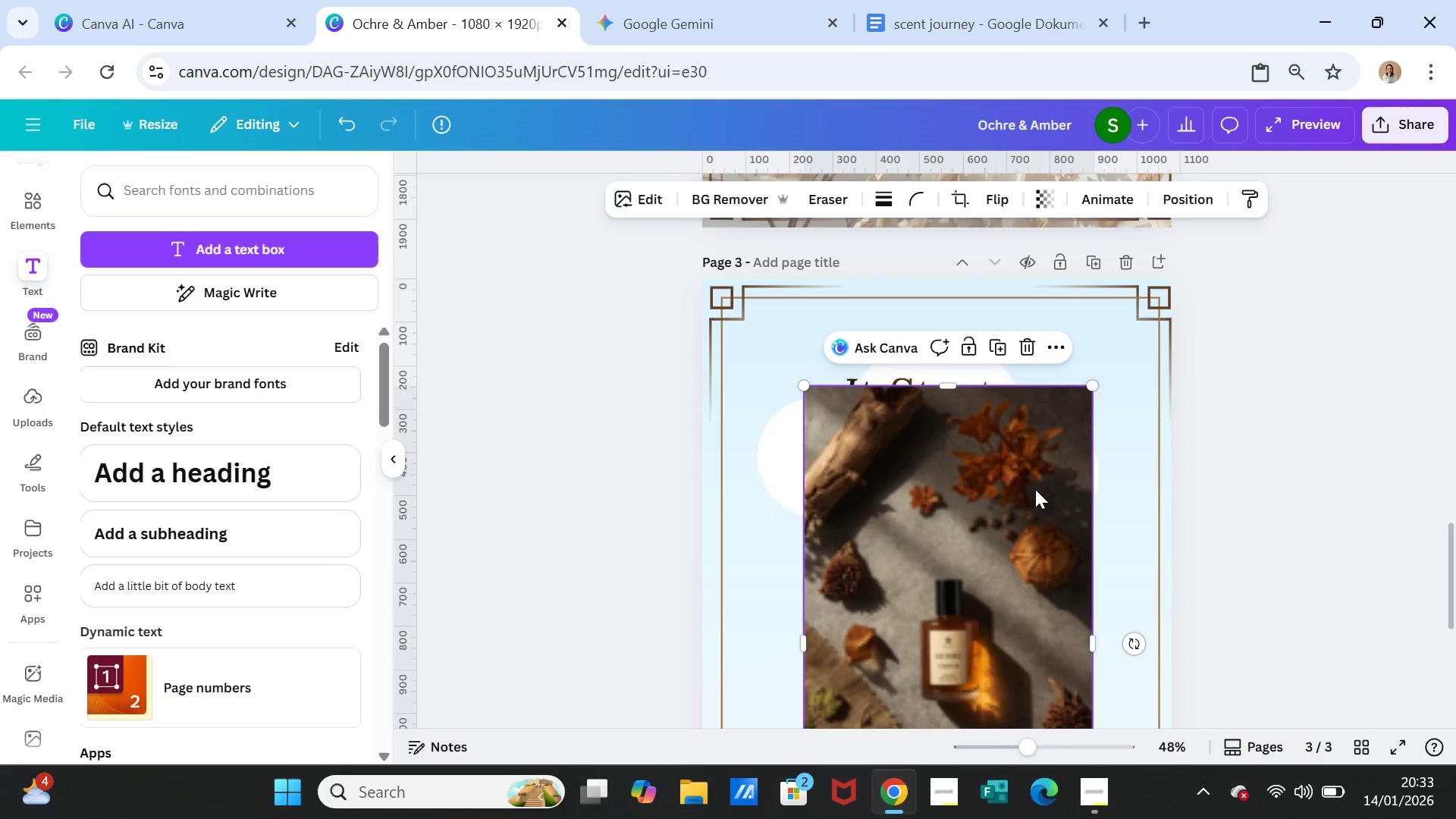 
left_click([1046, 505])
 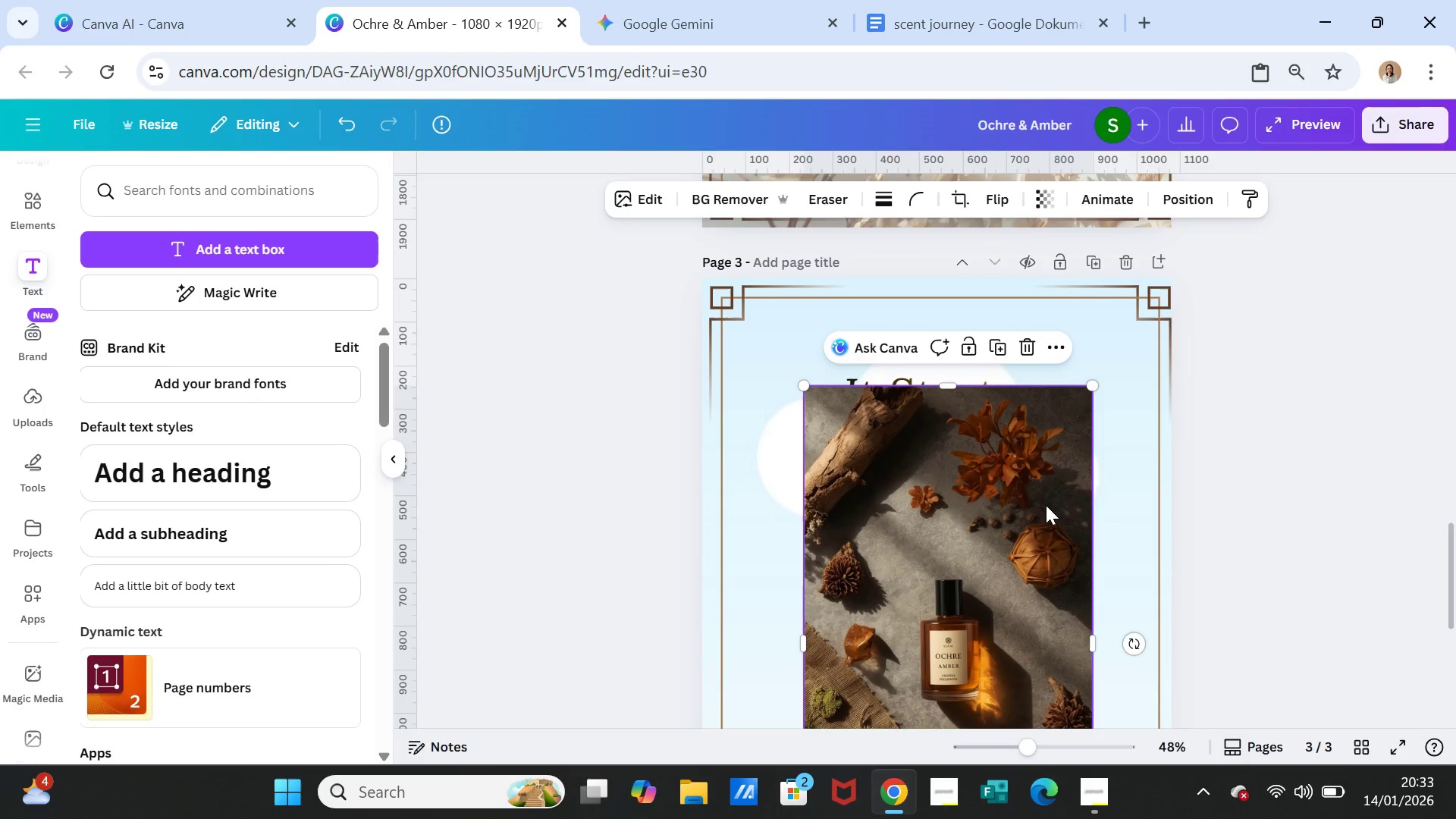 
right_click([1046, 505])
 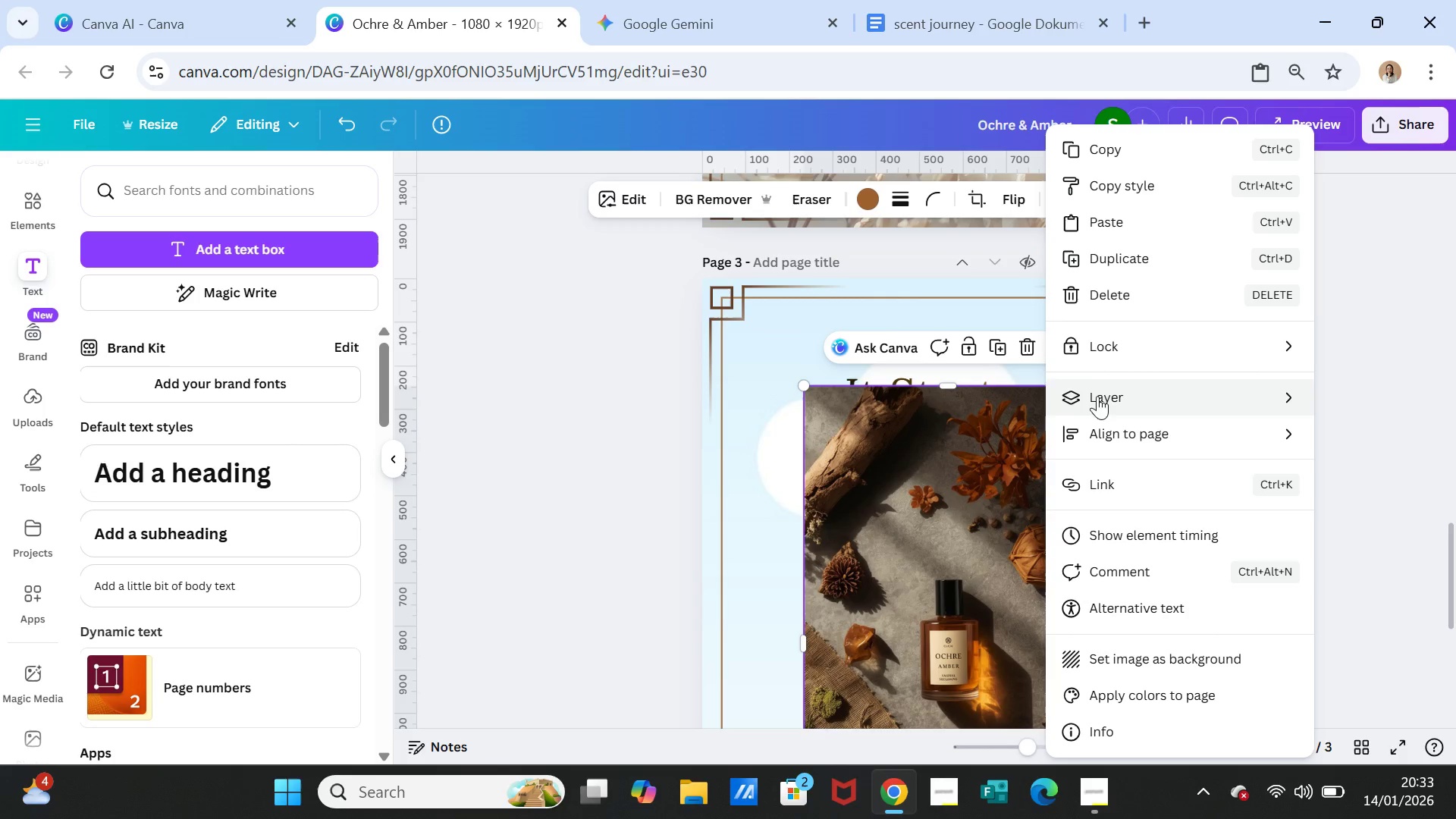 
left_click([1097, 386])
 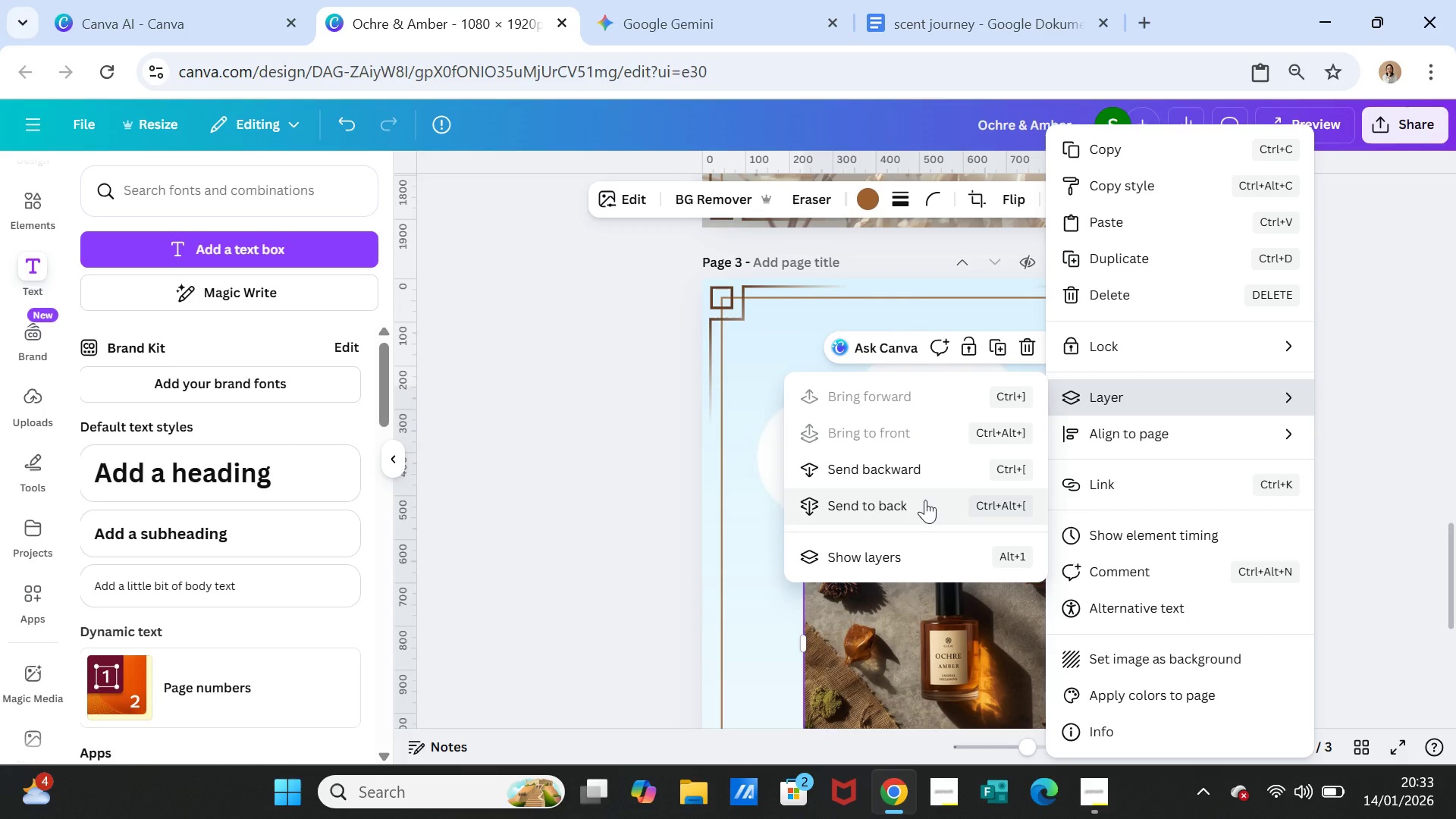 
left_click([925, 500])
 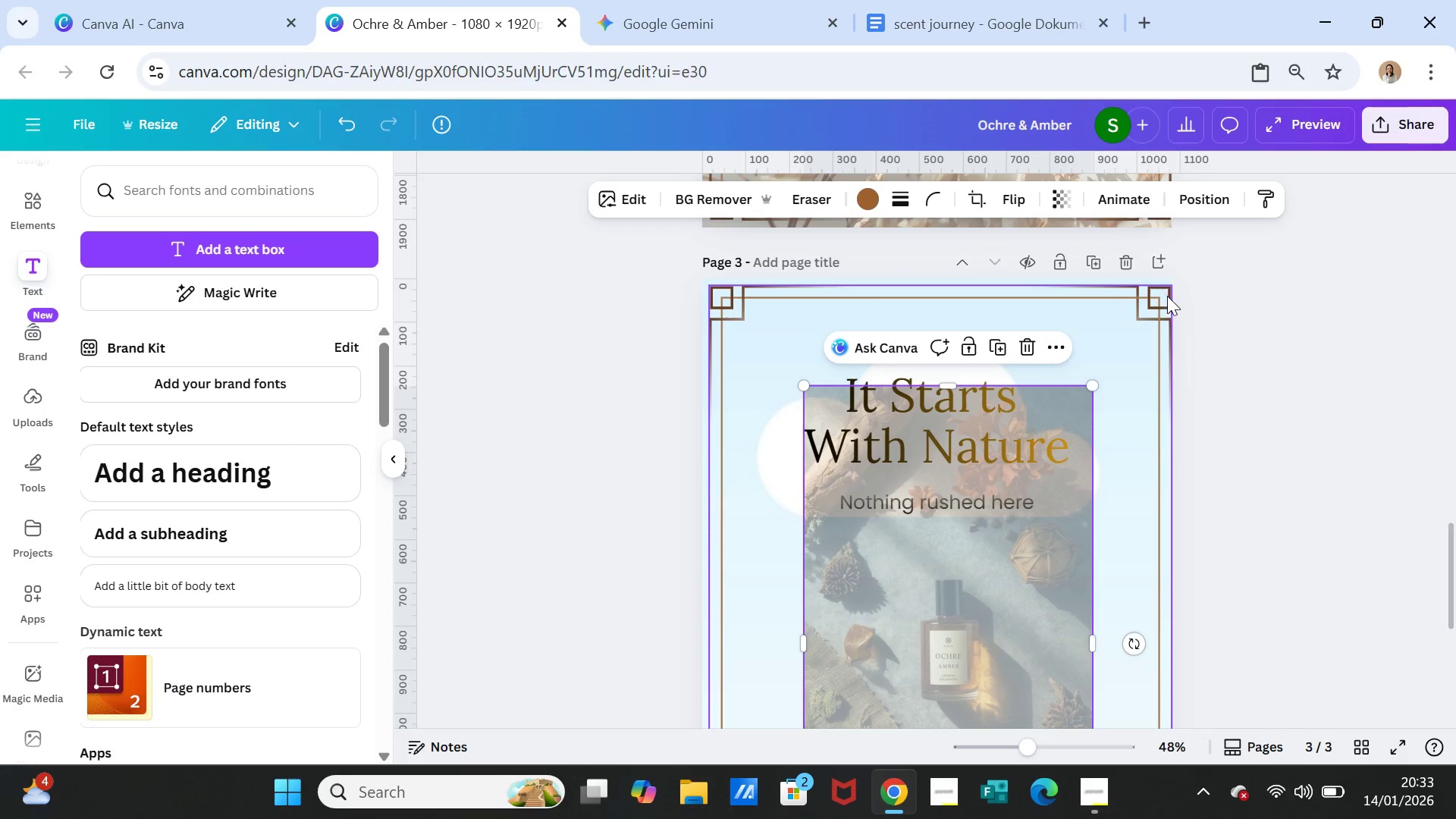 
left_click([1128, 394])
 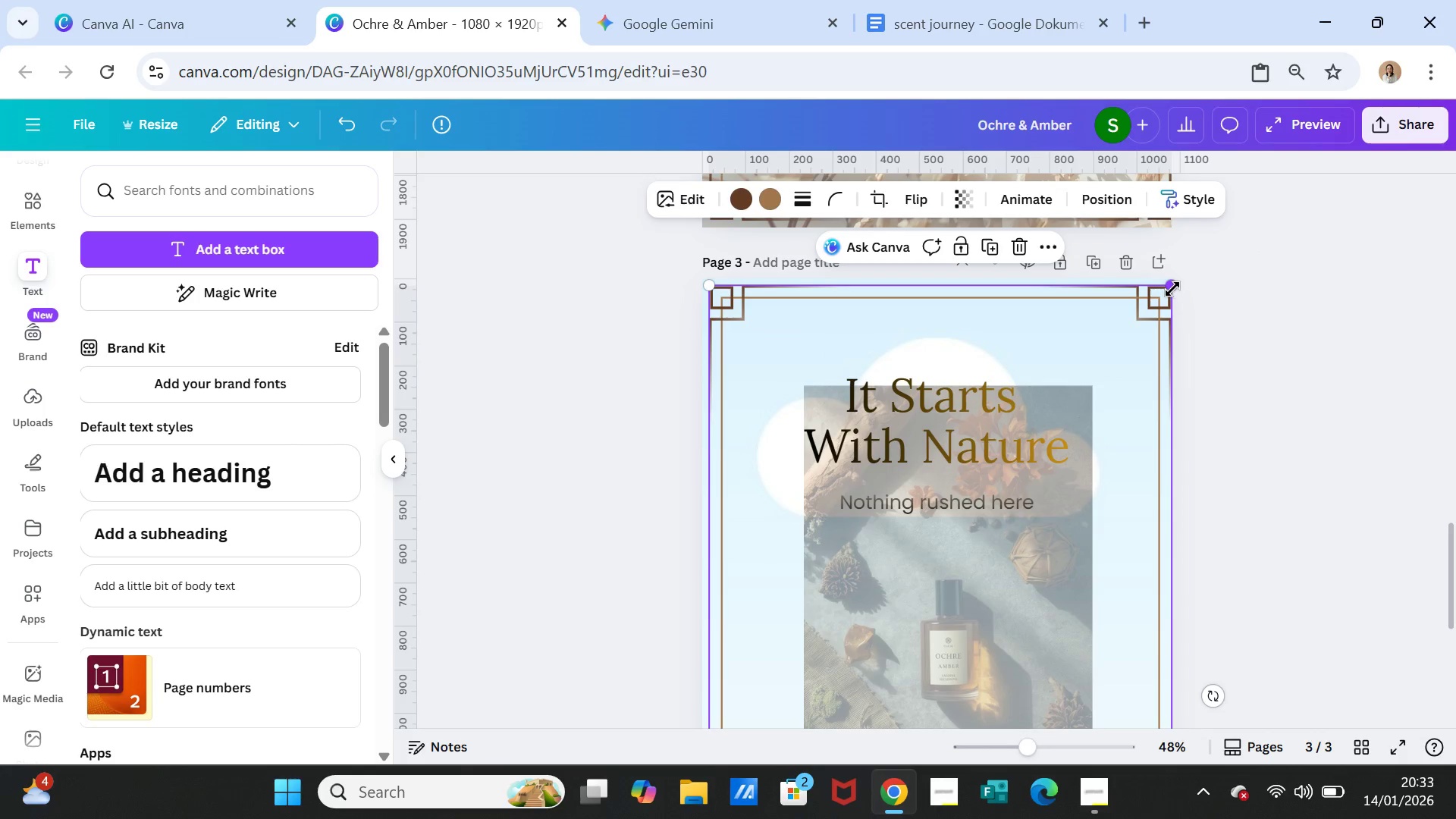 
left_click_drag(start_coordinate=[1172, 289], to_coordinate=[1057, 441])
 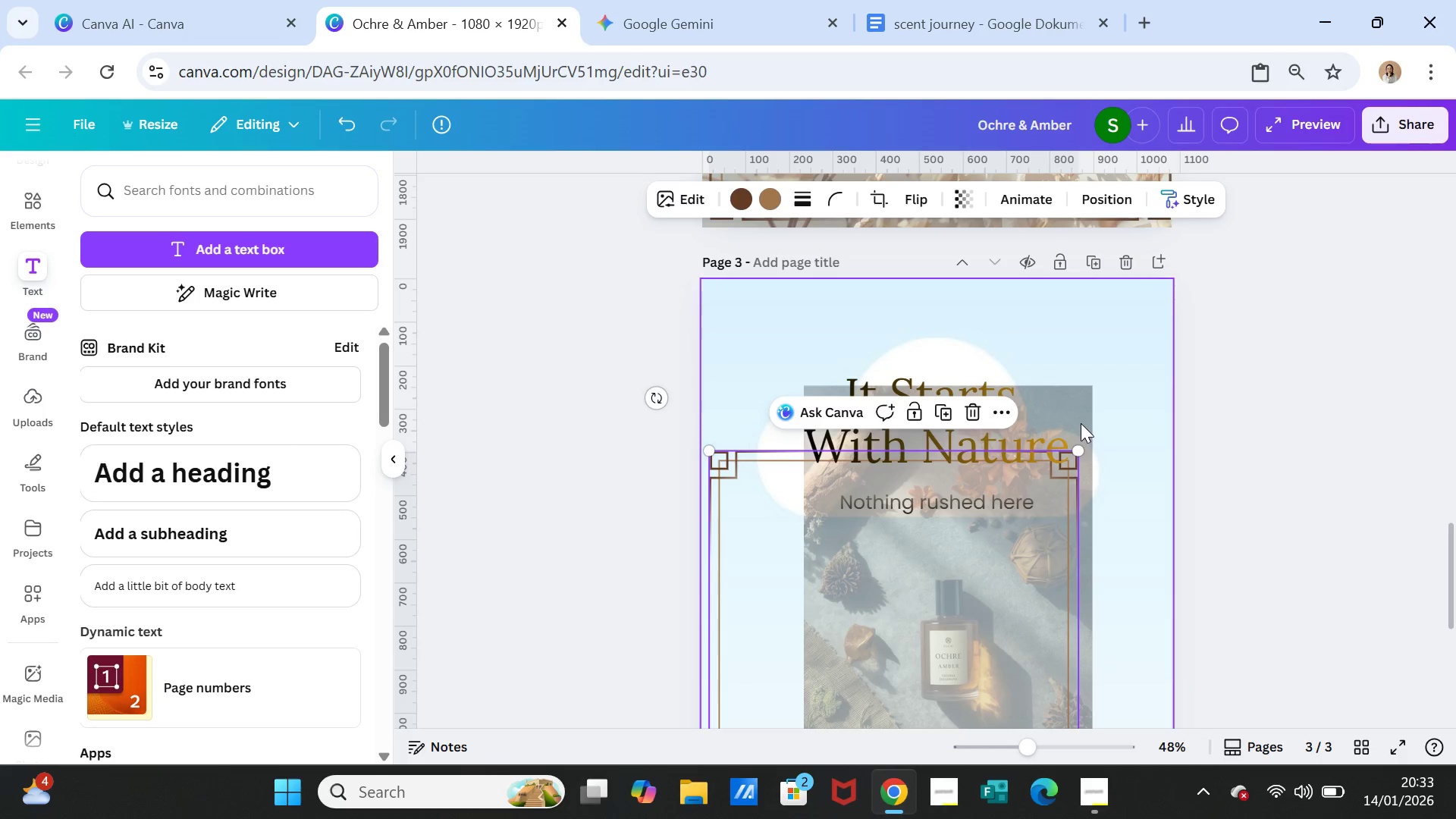 
double_click([1076, 420])
 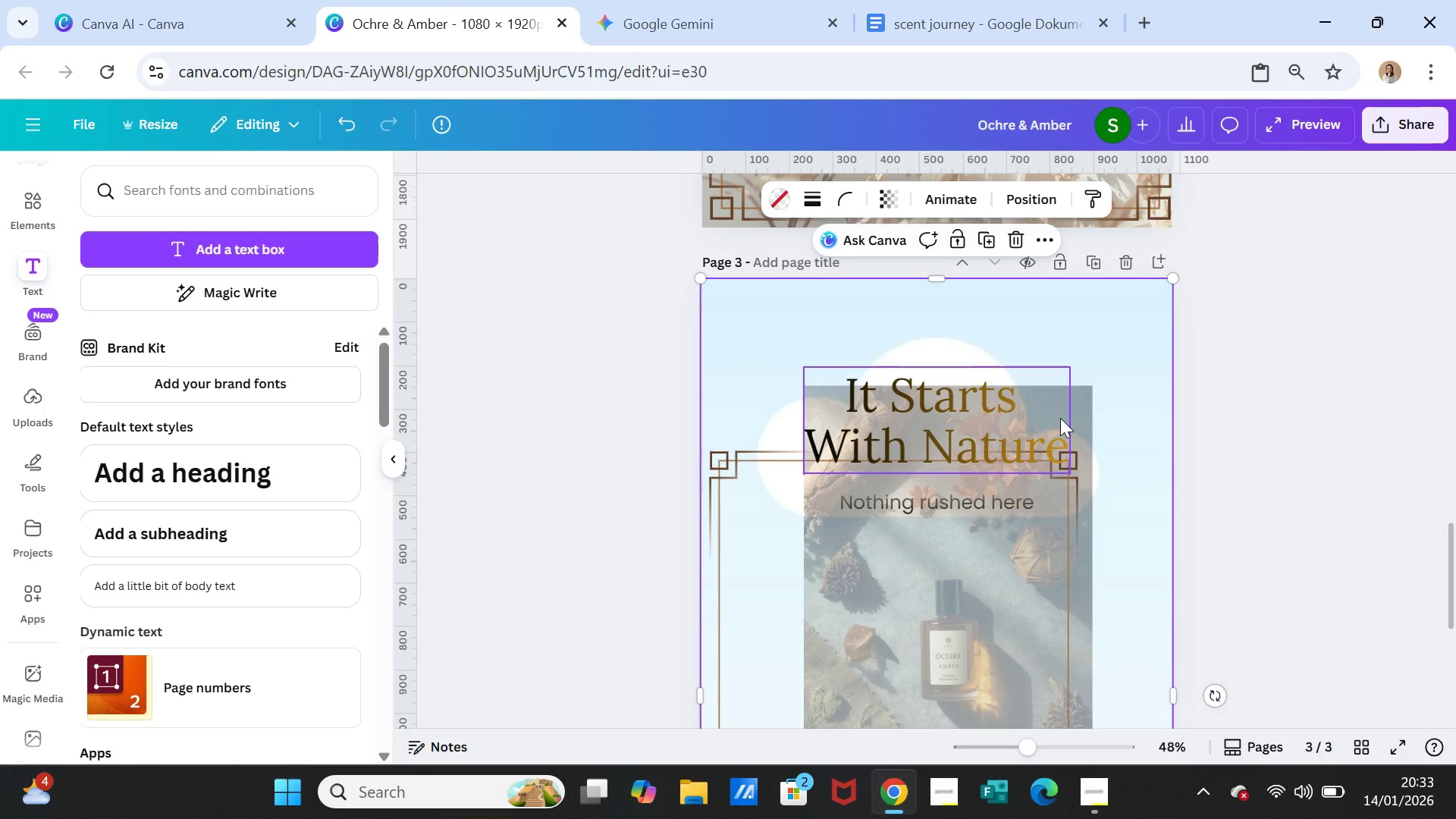 
left_click([1046, 480])
 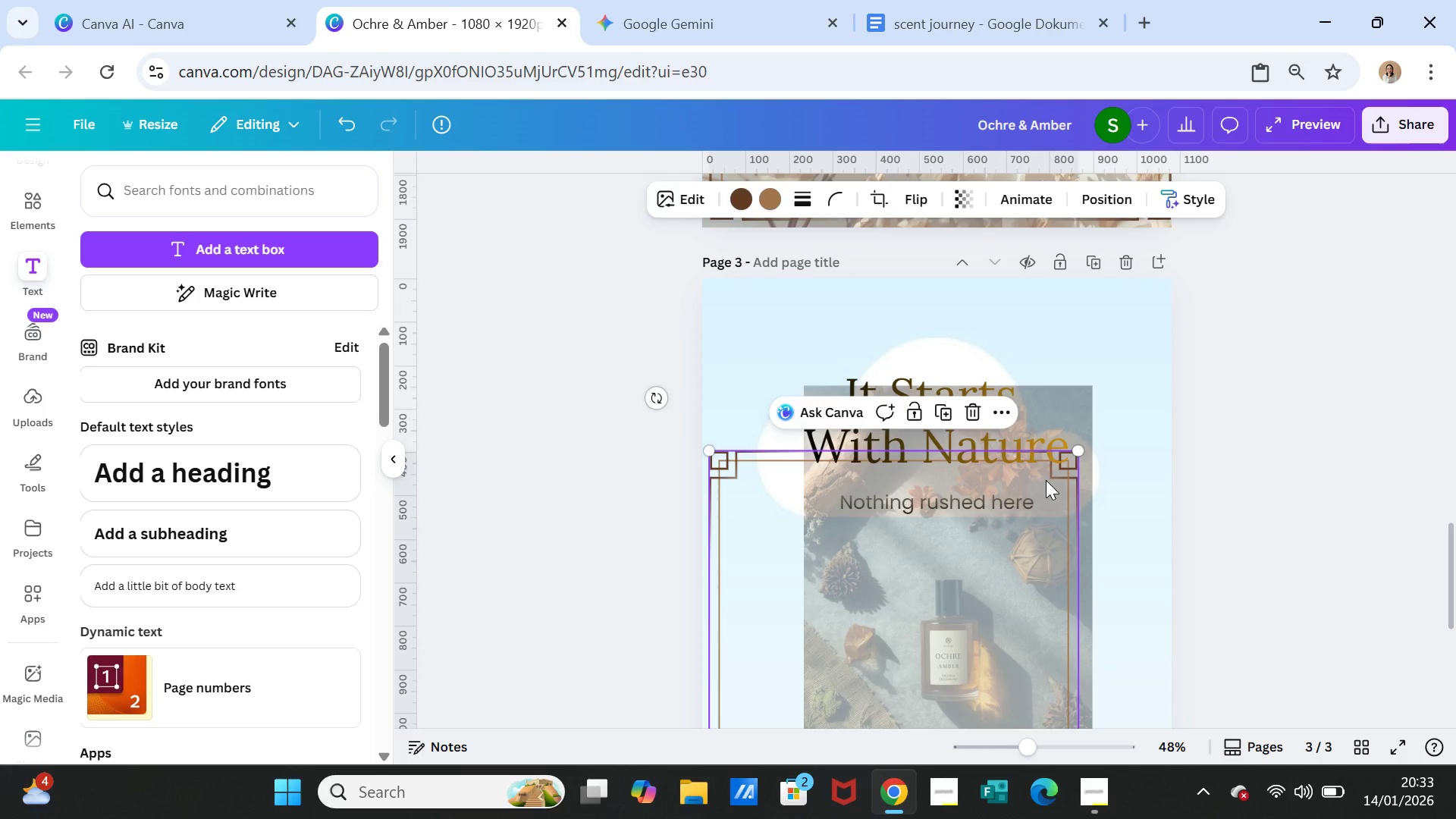 
key(Delete)
 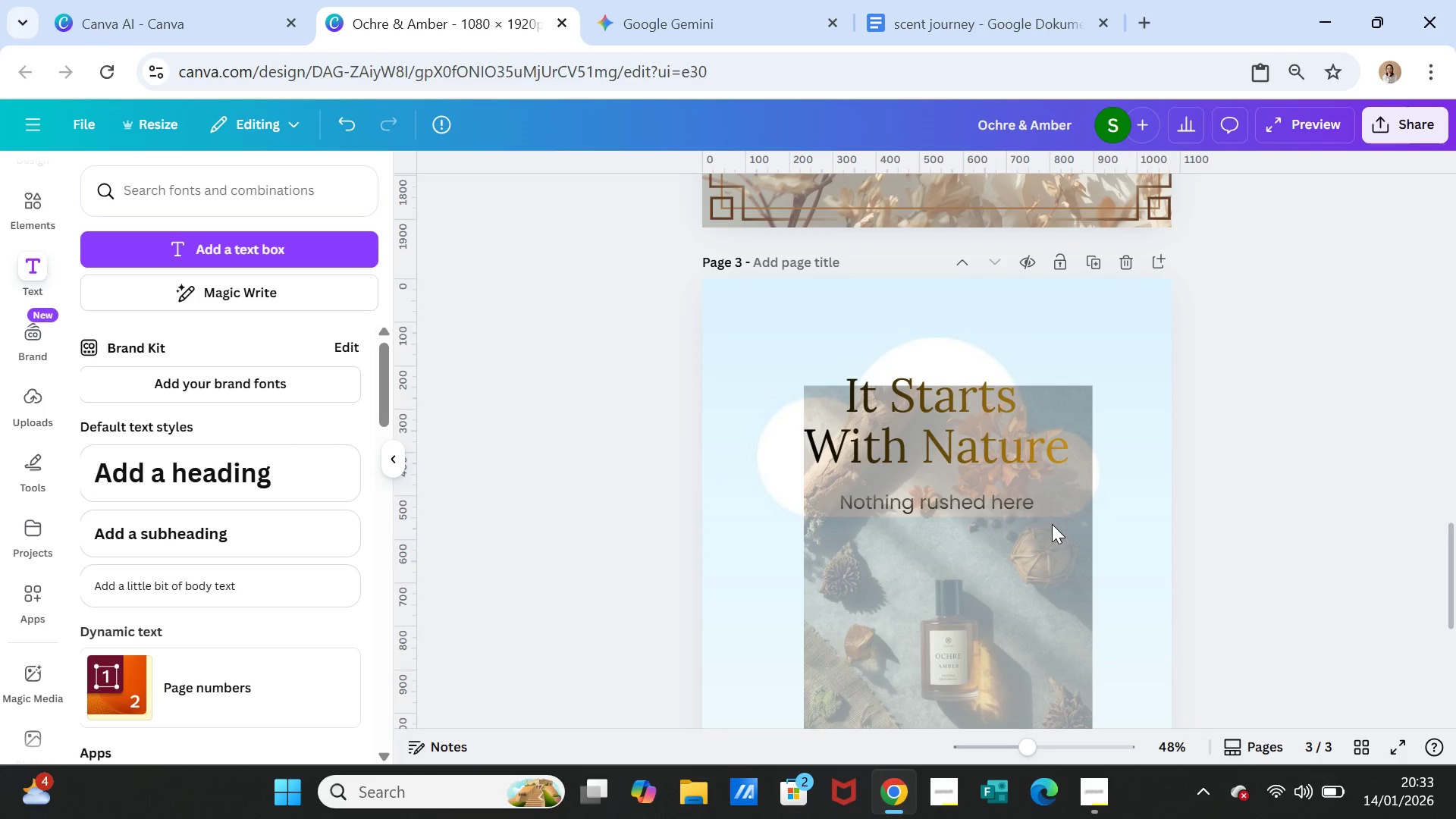 
left_click_drag(start_coordinate=[1050, 525], to_coordinate=[1075, 477])
 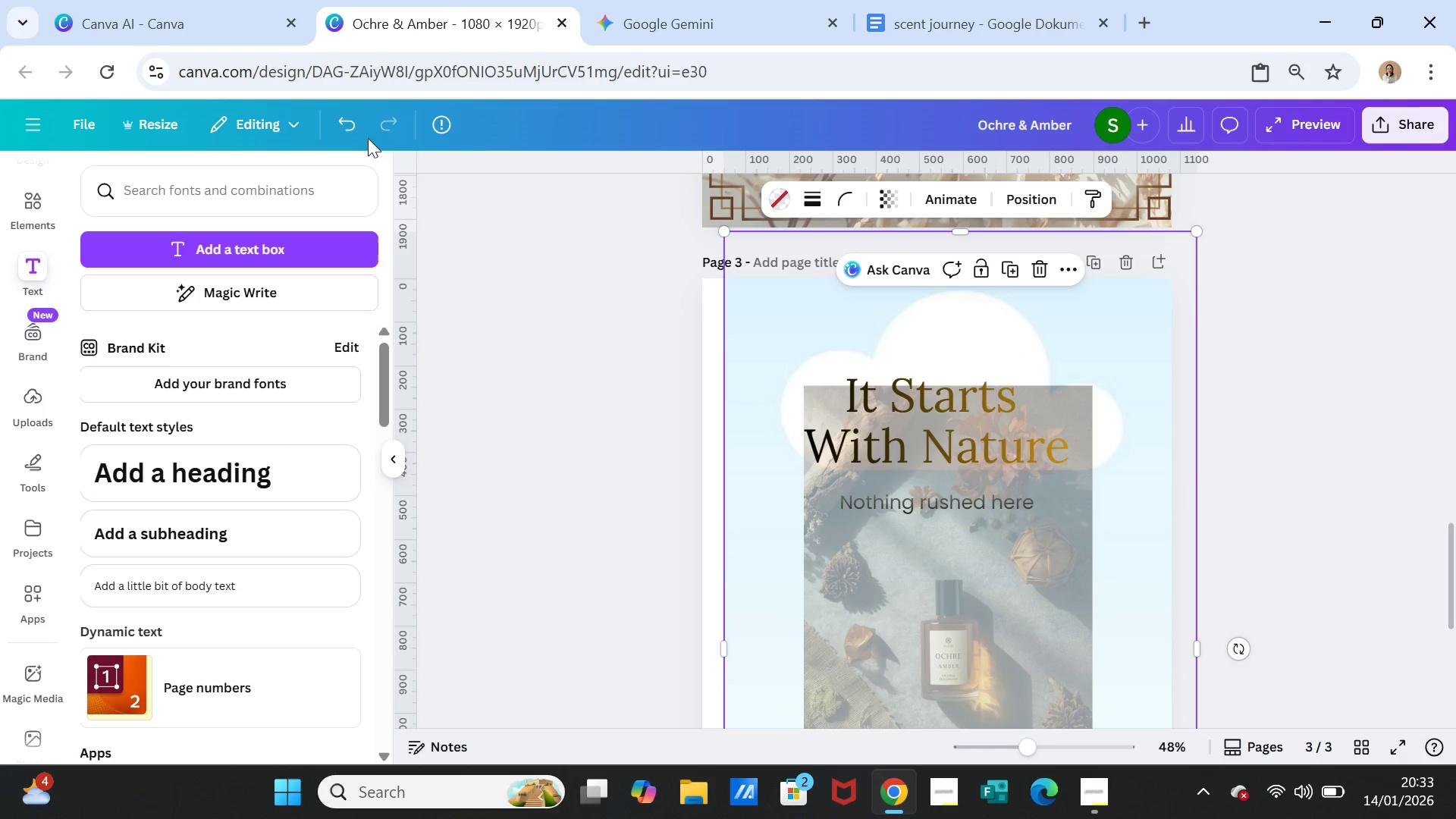 
left_click([353, 133])
 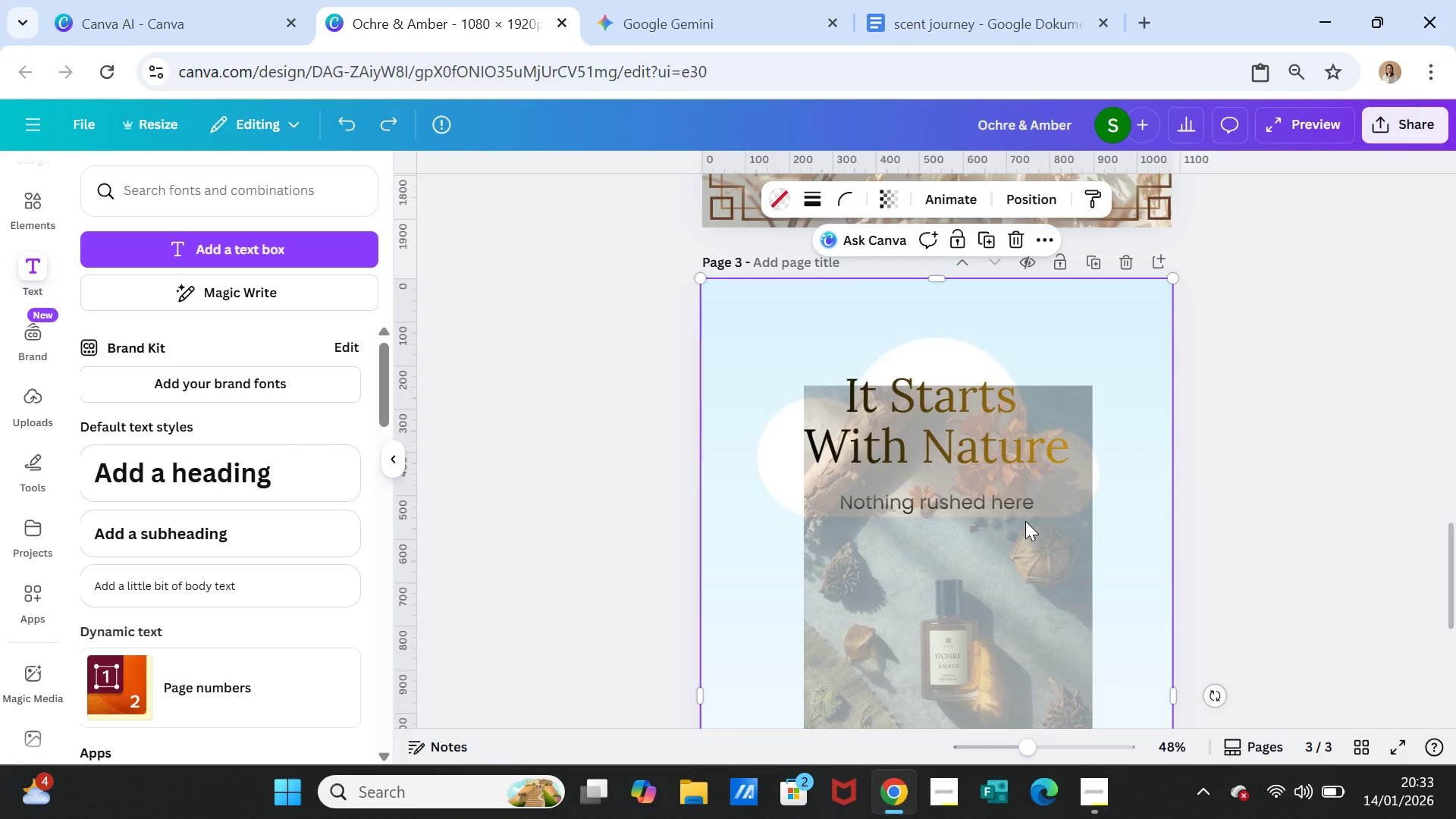 
left_click([1025, 522])
 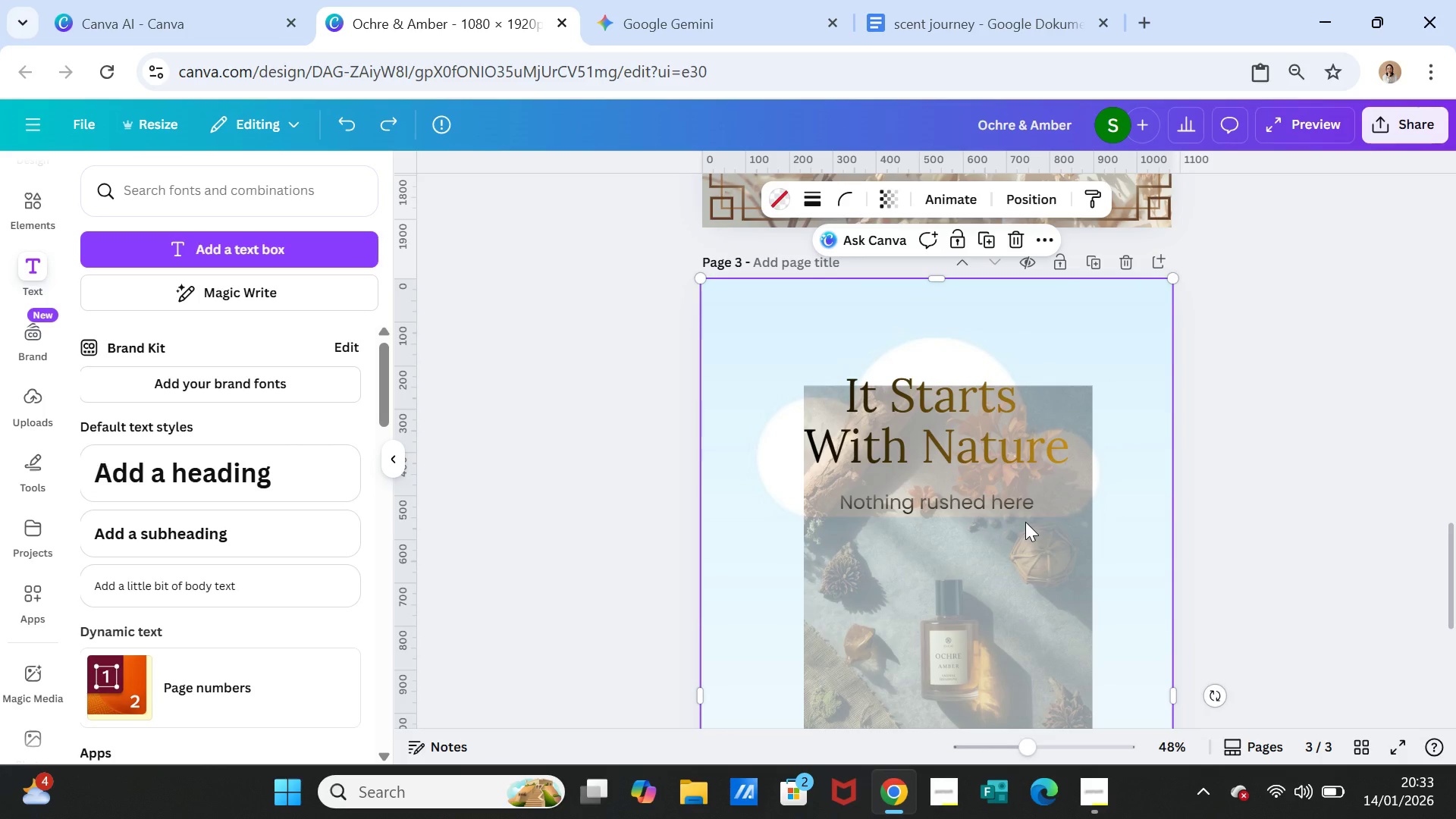 
right_click([1025, 522])
 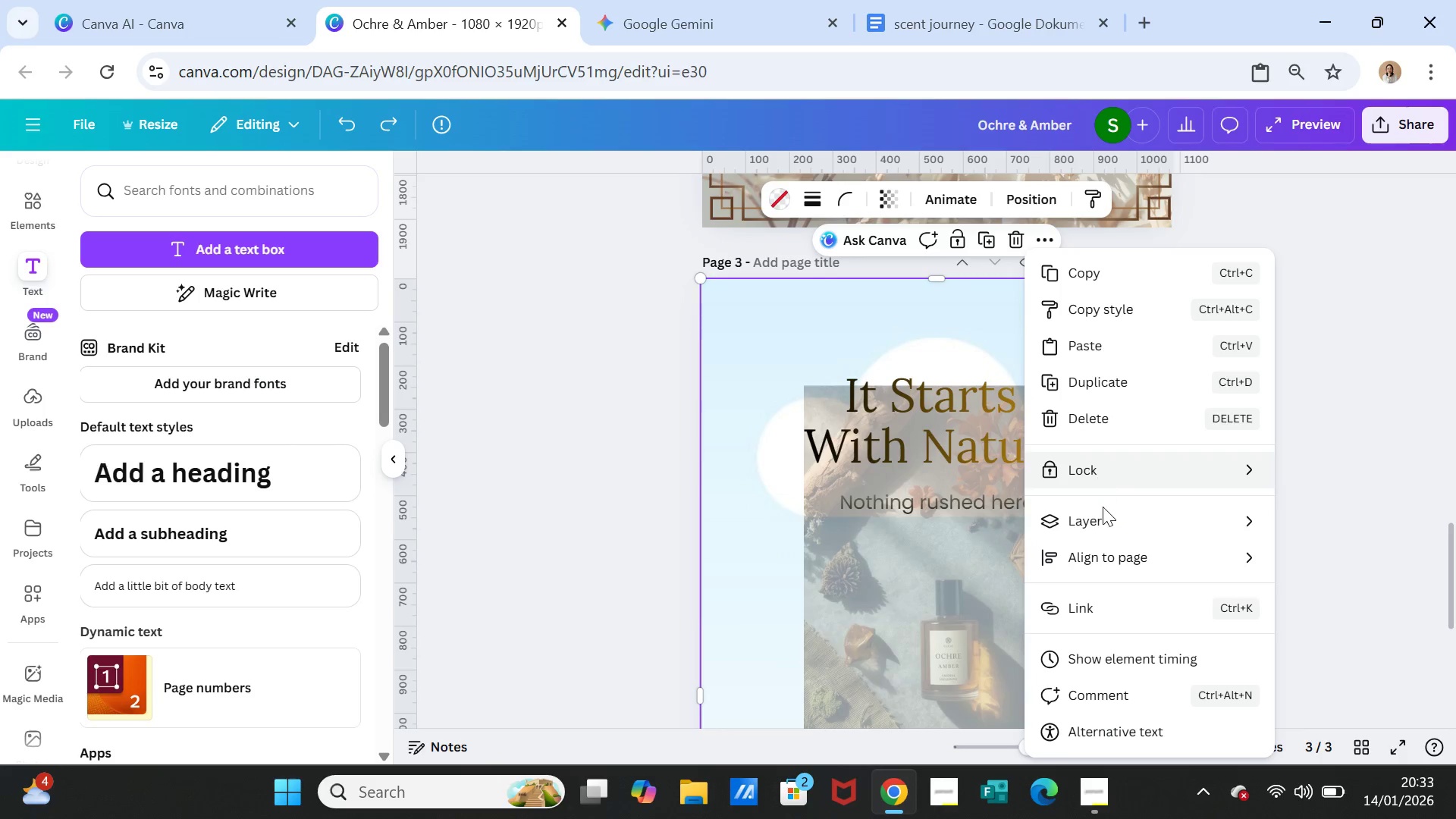 
left_click([1103, 526])
 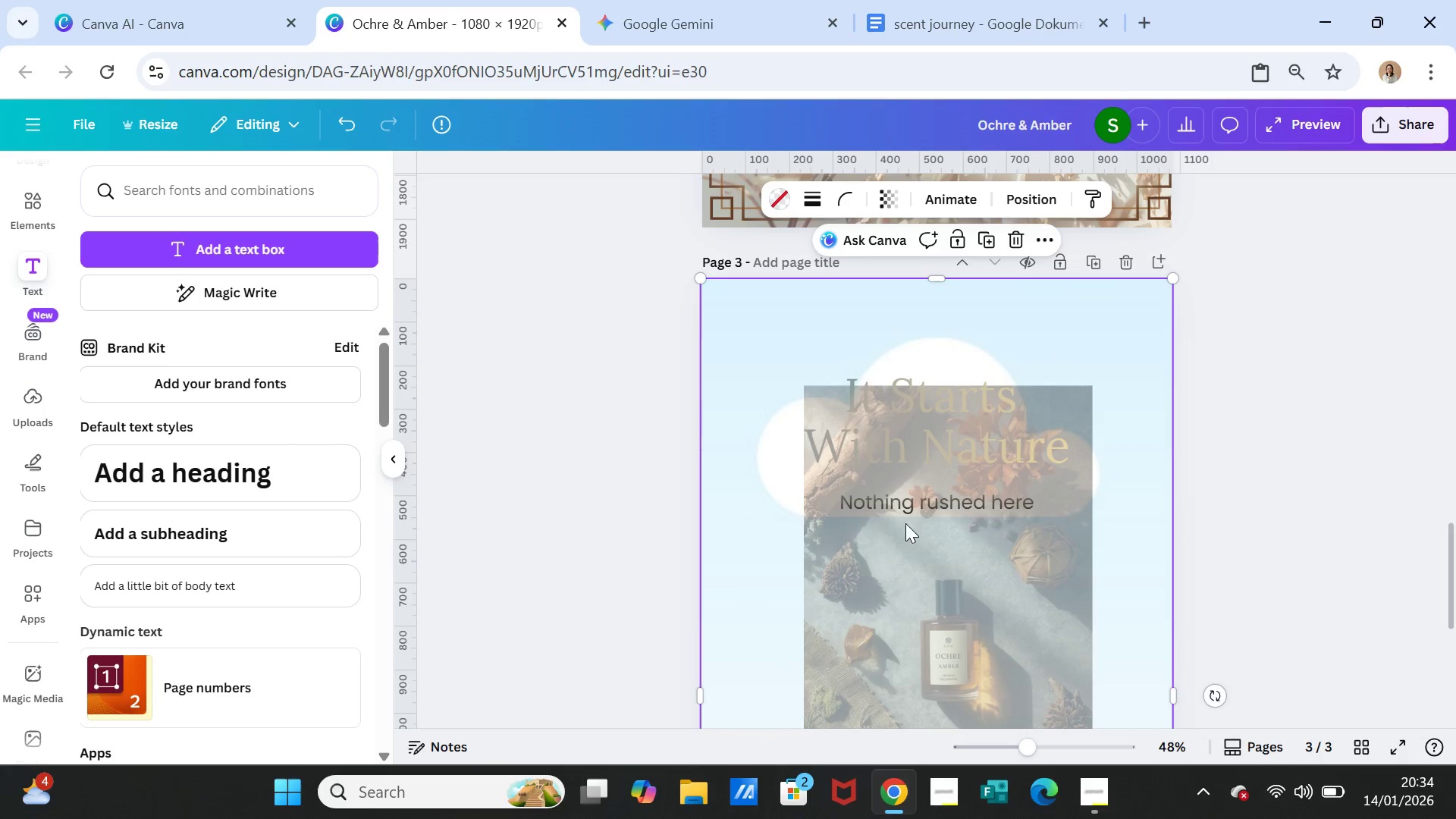 
double_click([1054, 561])
 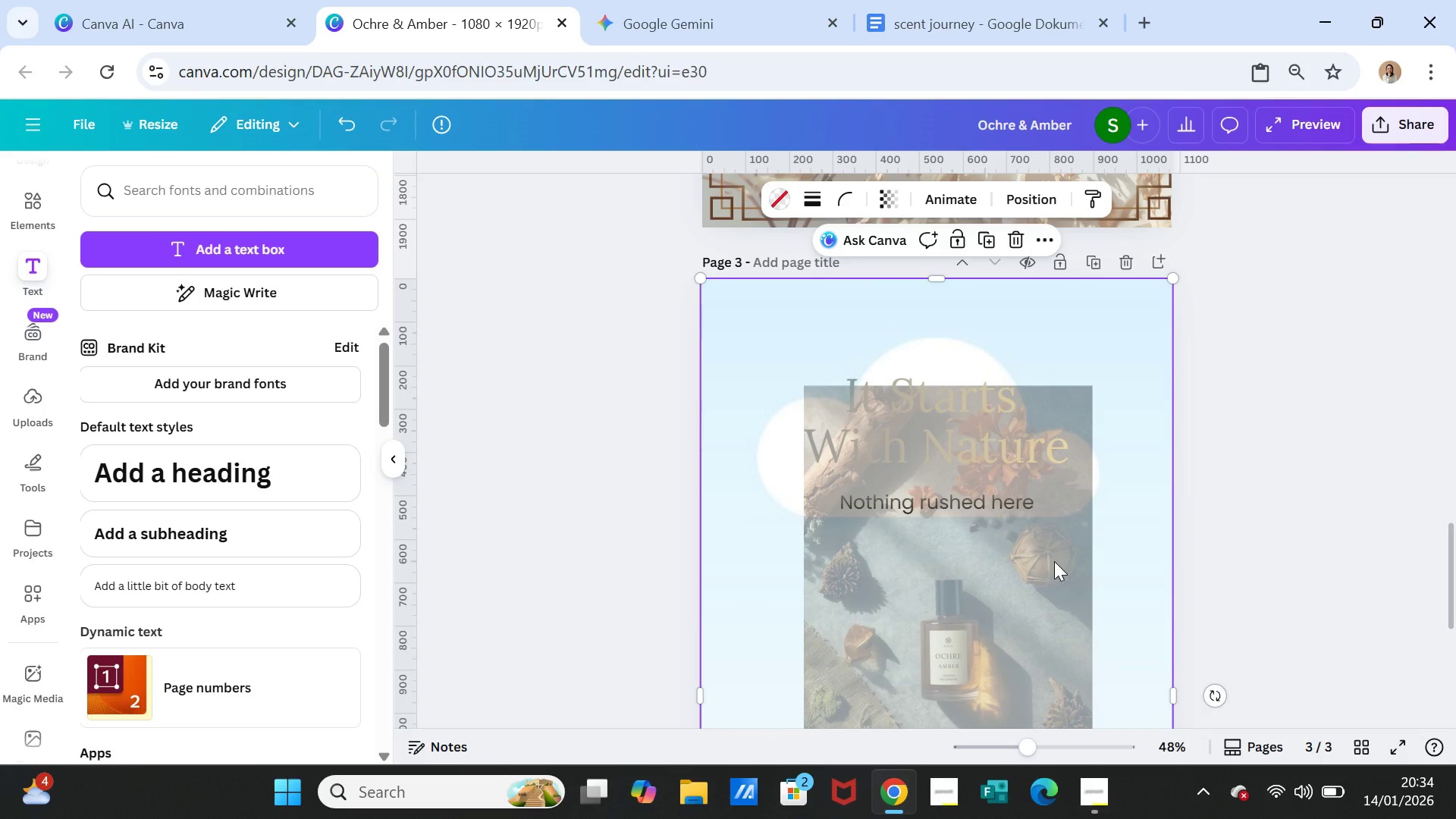 
triple_click([1054, 561])
 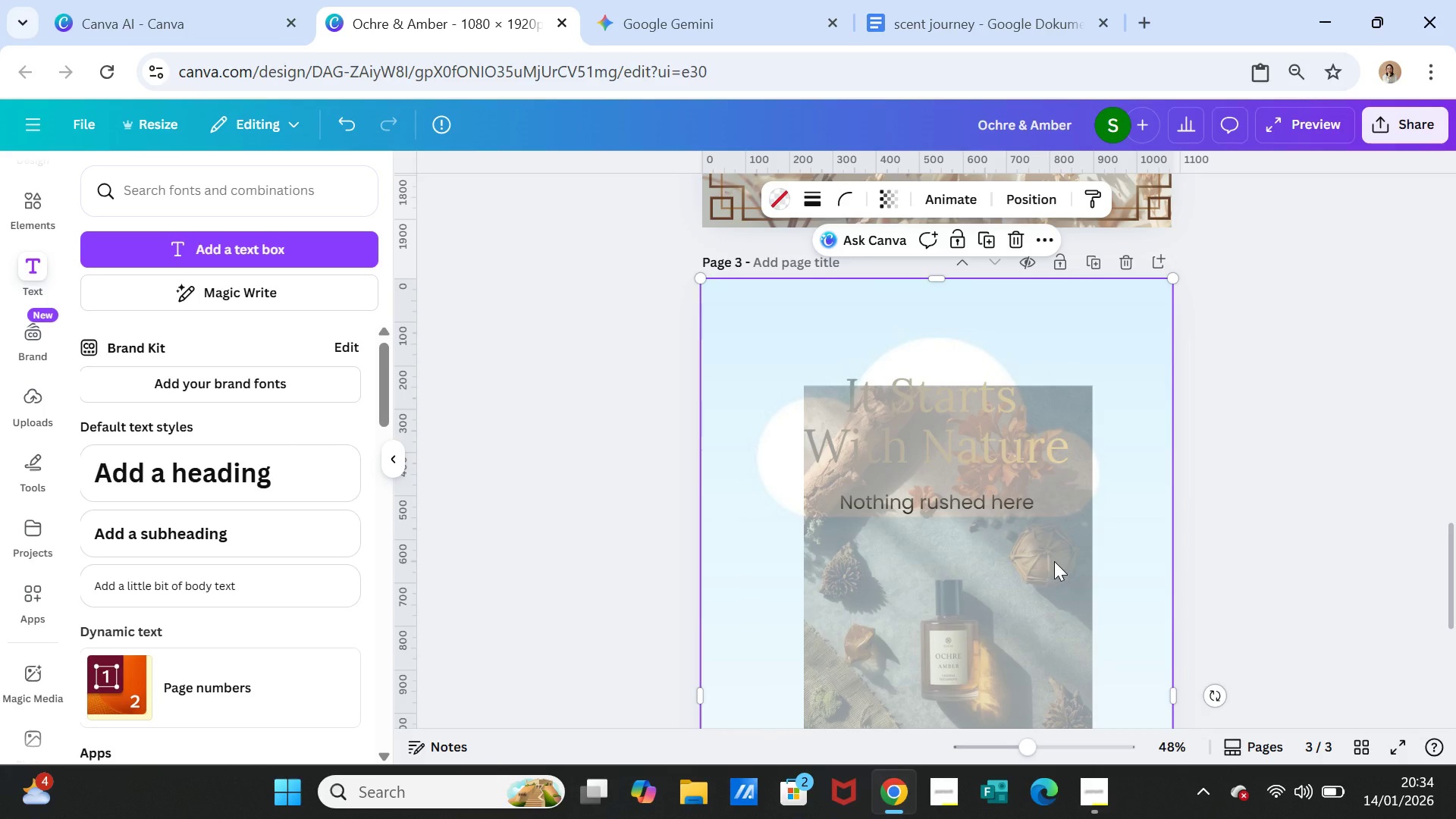 
right_click([1054, 561])
 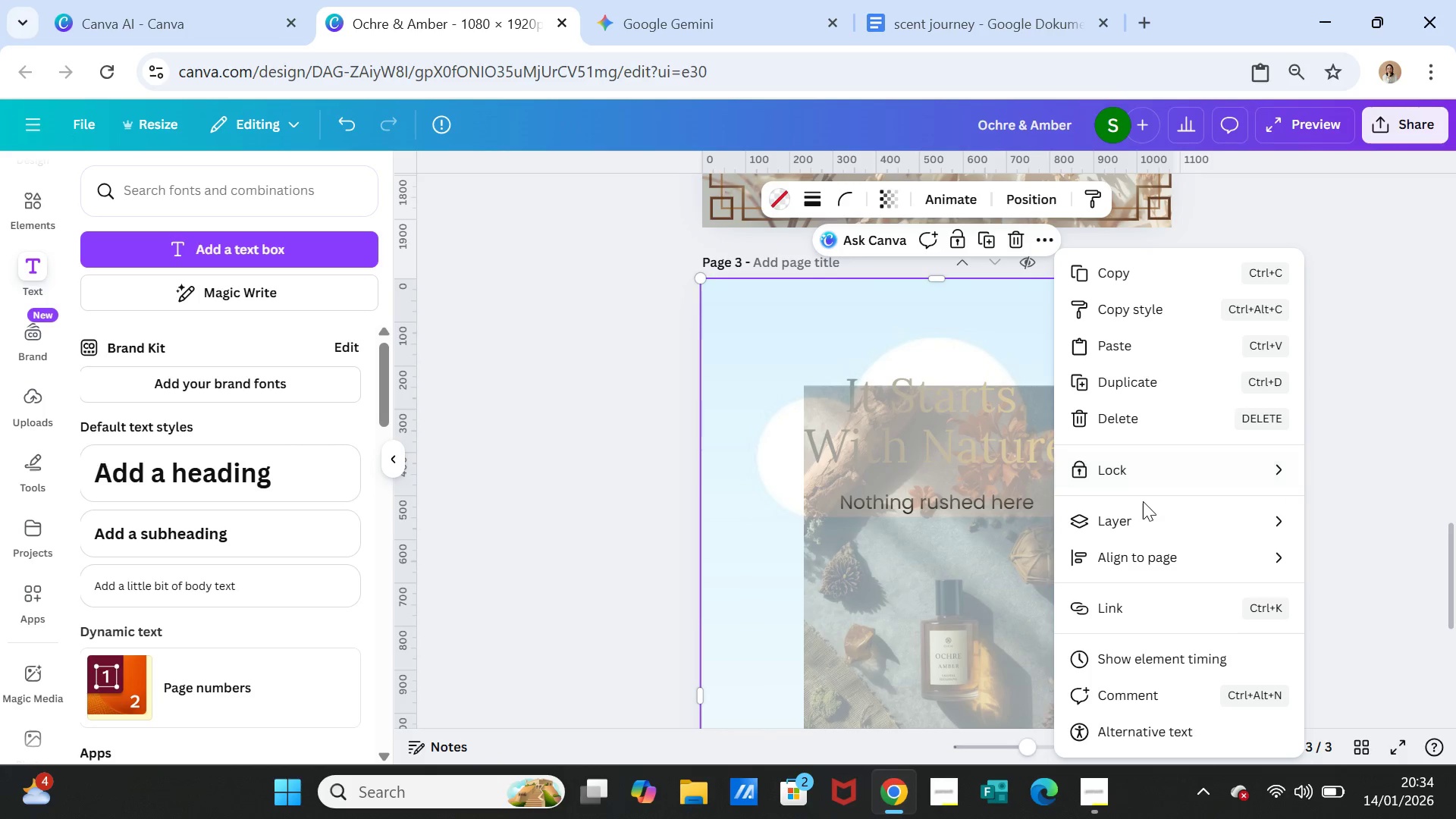 
left_click([1137, 517])
 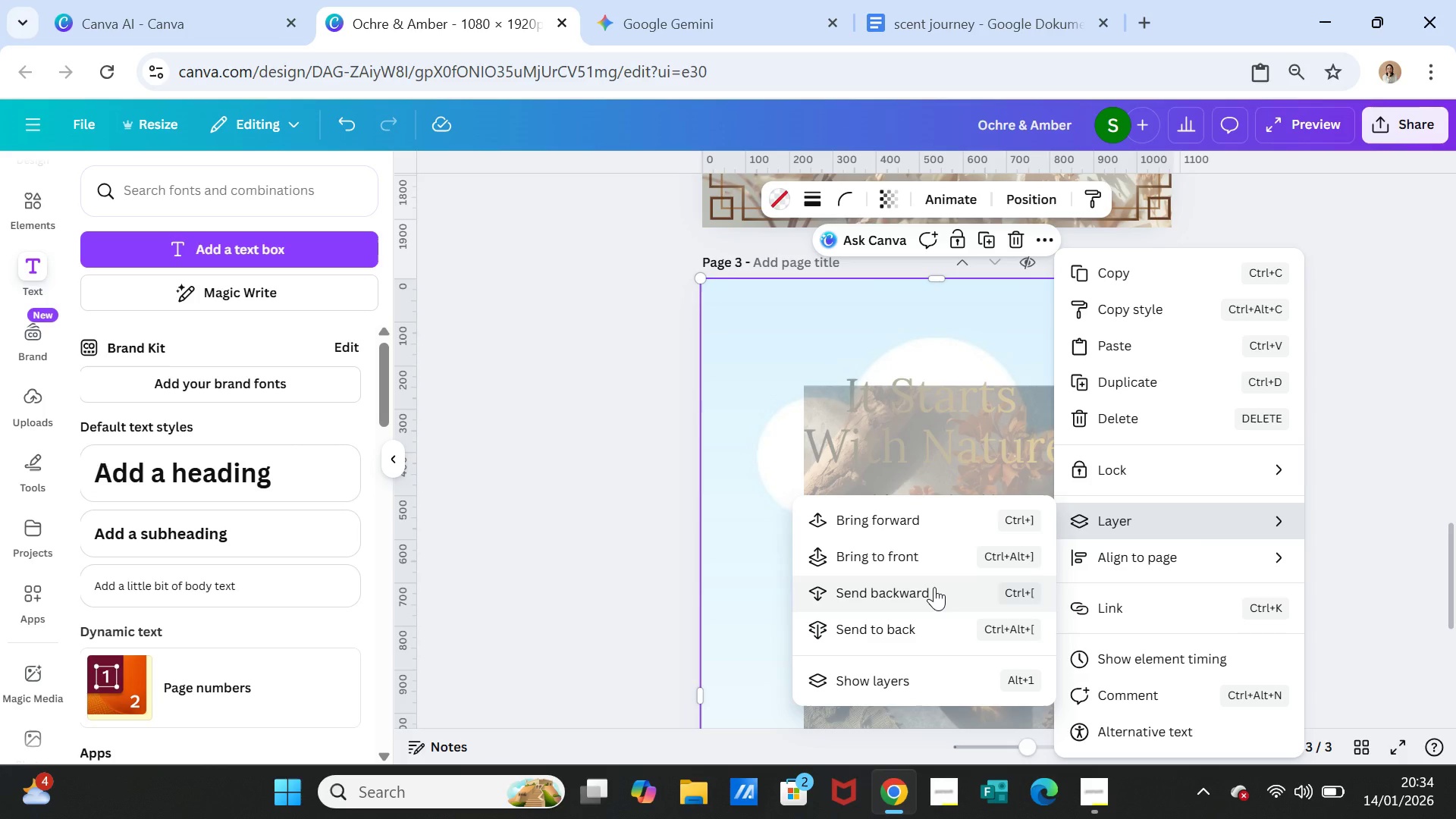 
left_click([934, 587])
 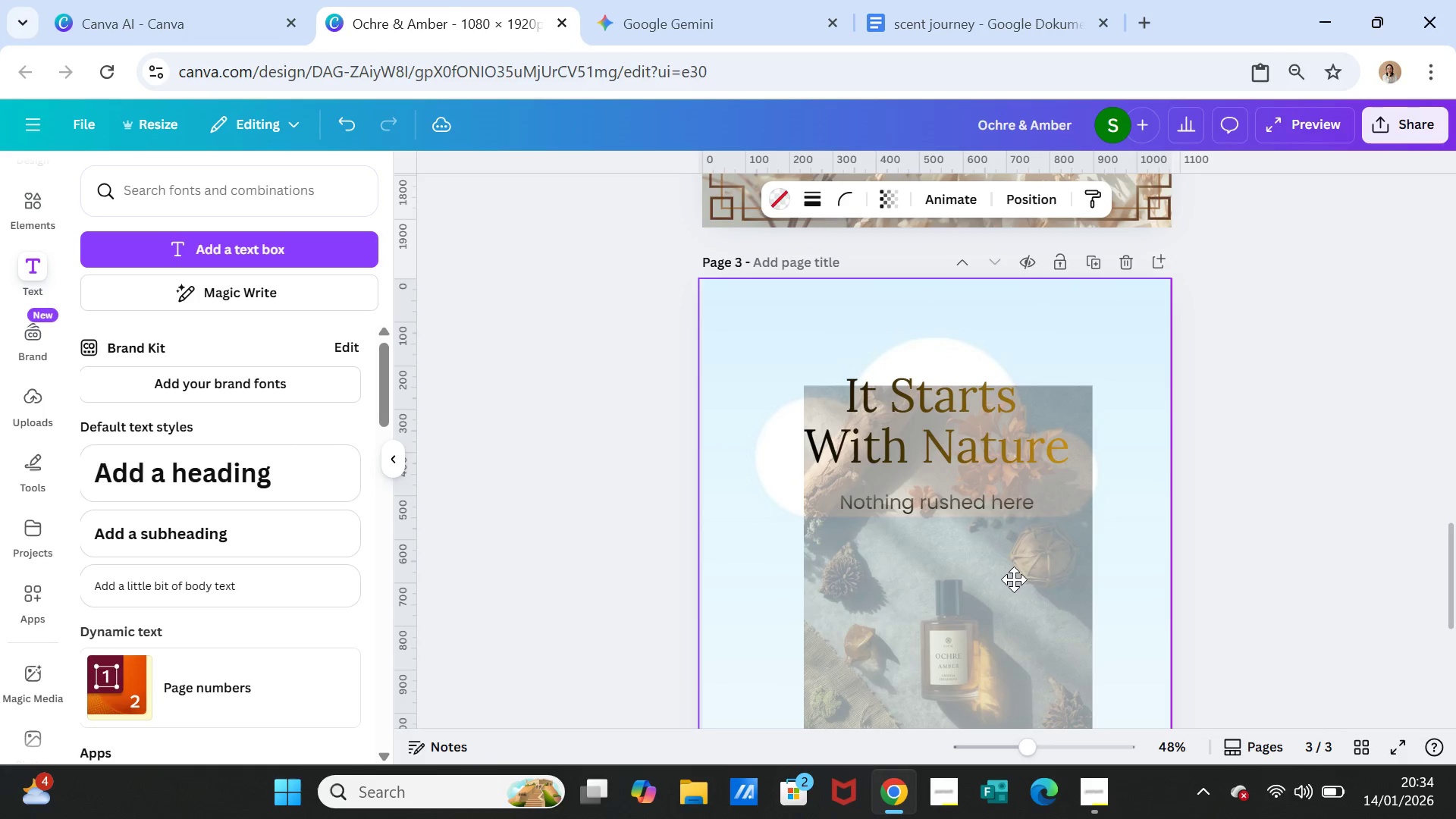 
right_click([1051, 600])
 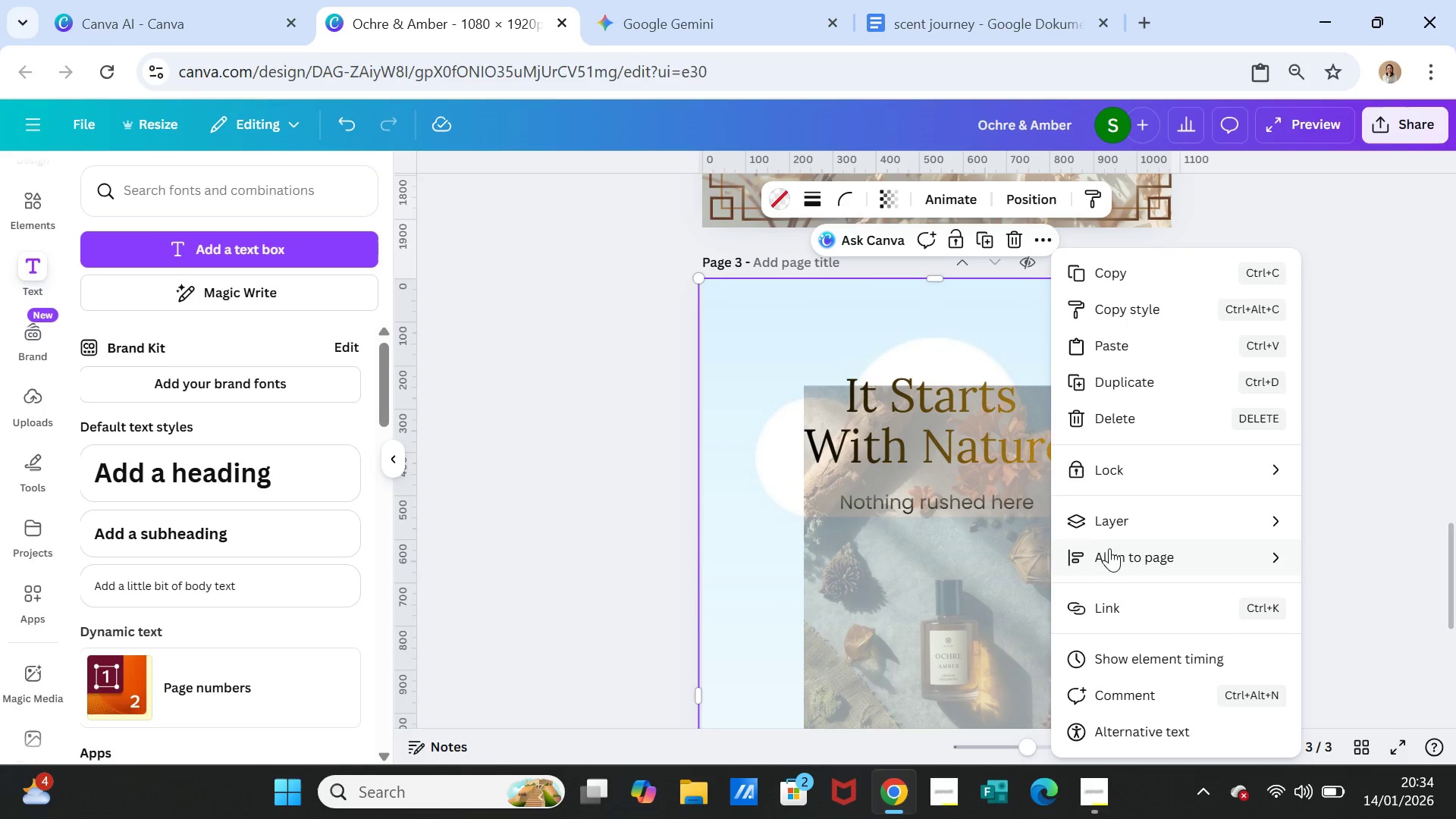 
mouse_move([1094, 520])
 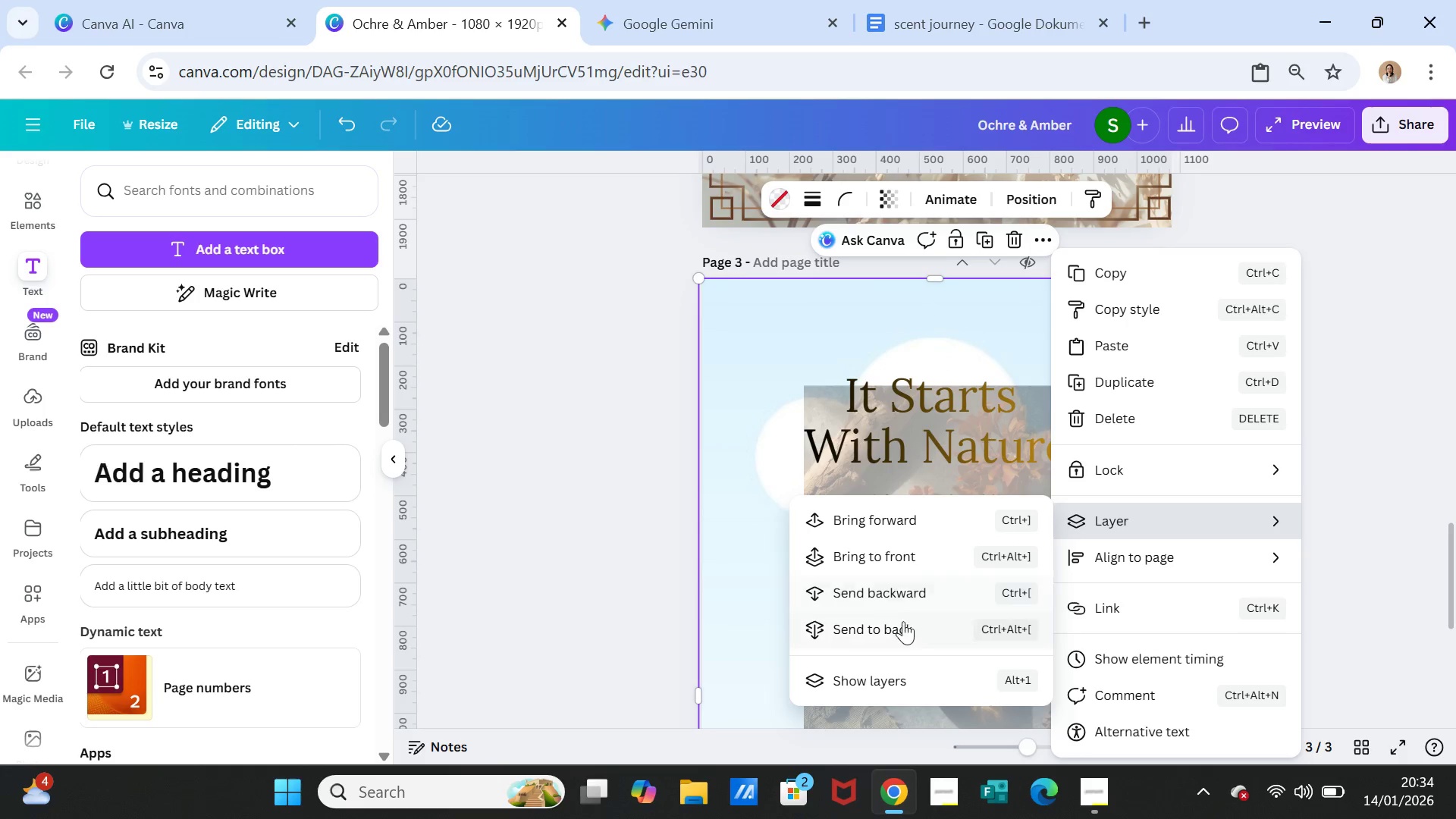 
left_click([901, 623])
 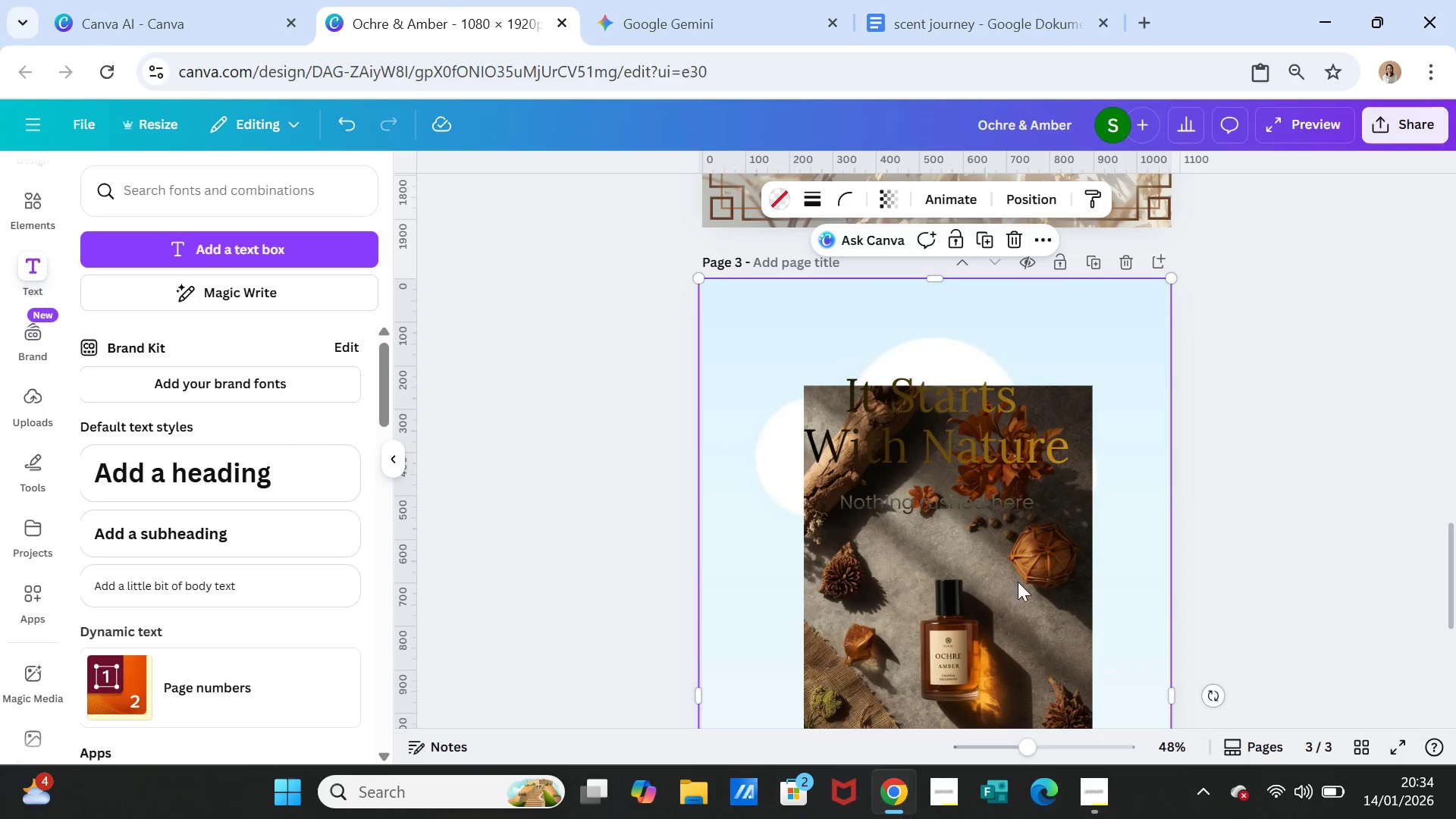 
left_click_drag(start_coordinate=[1028, 582], to_coordinate=[1040, 554])
 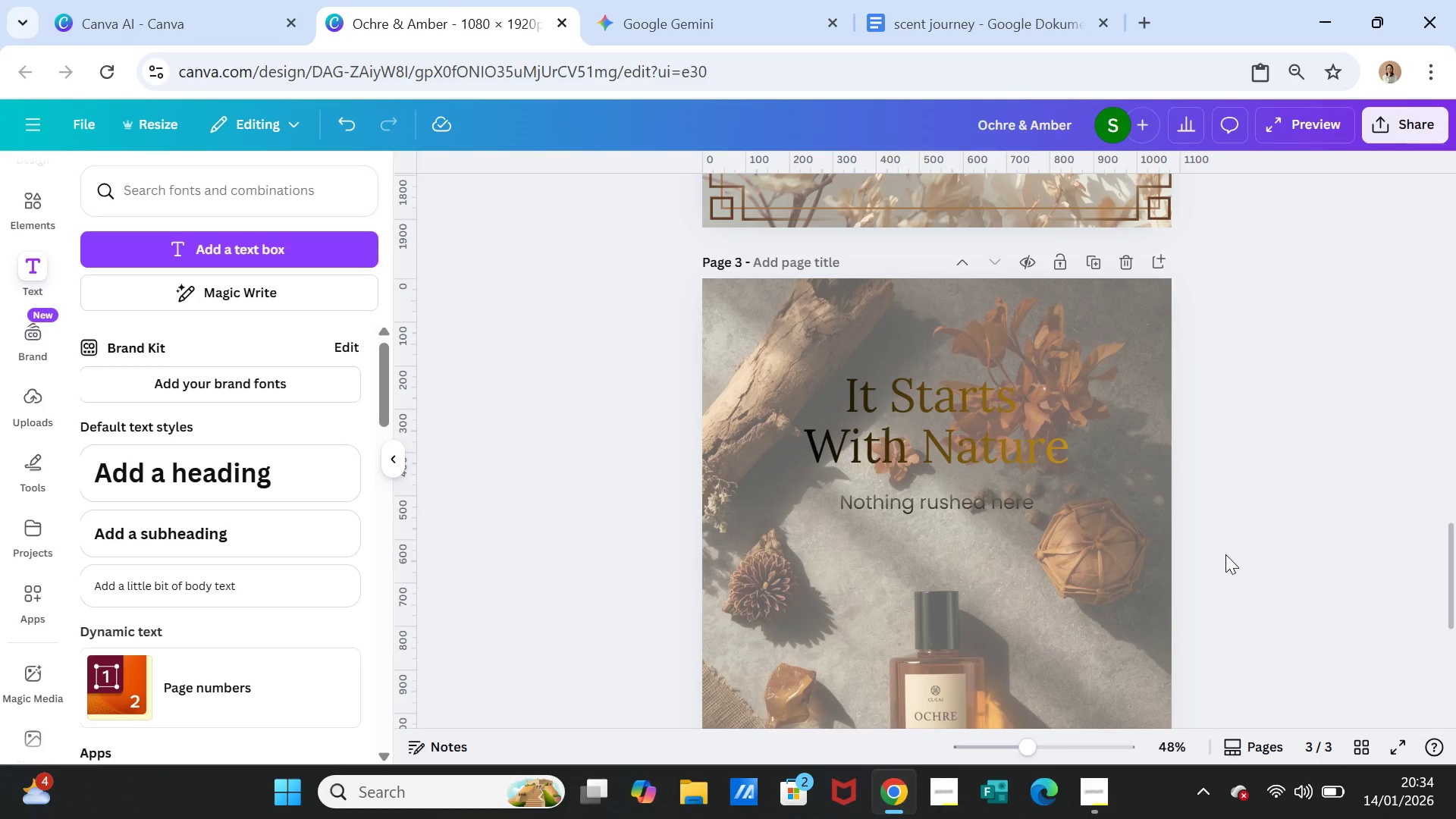 
left_click([1223, 554])
 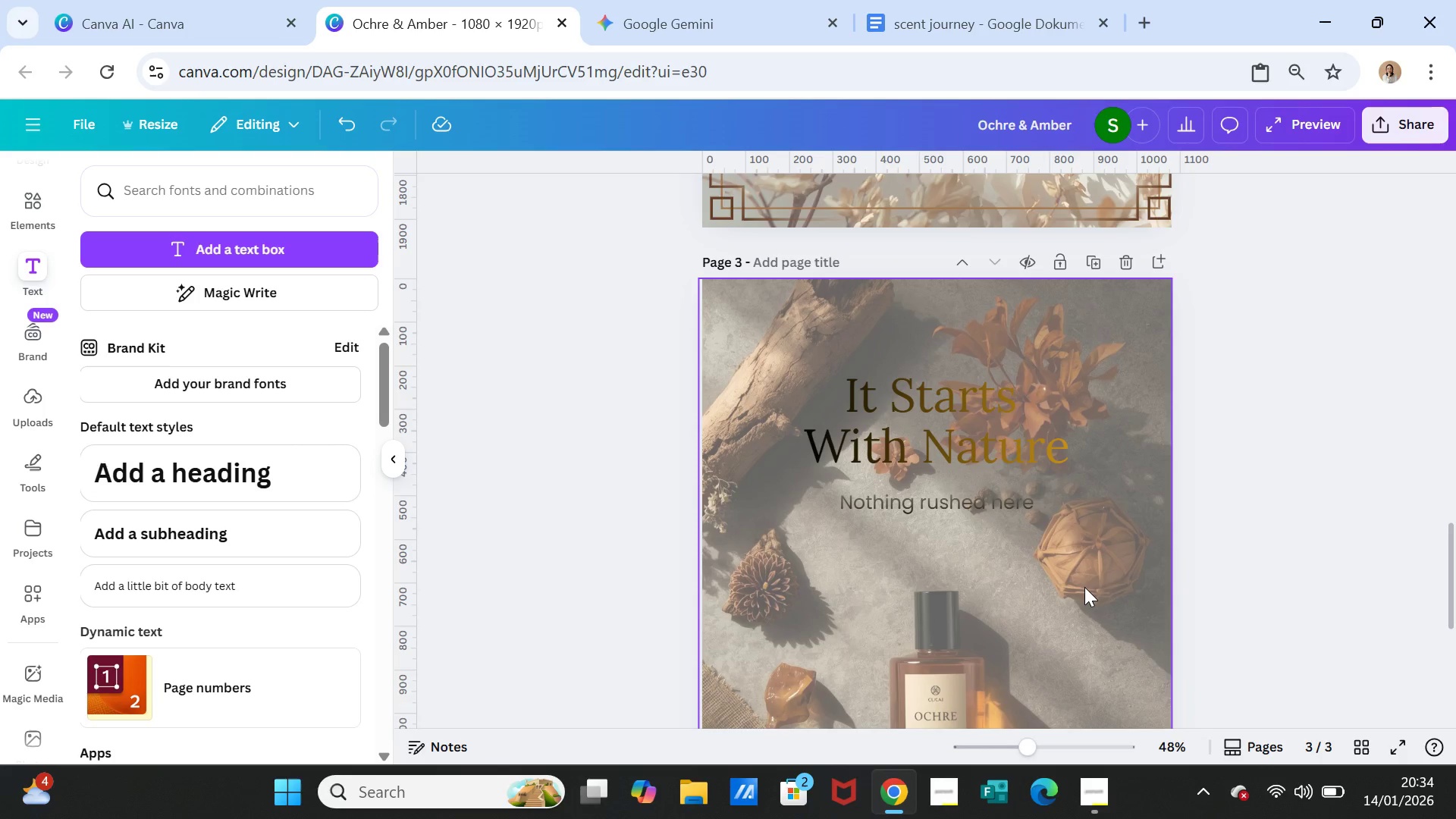 
left_click([1083, 589])
 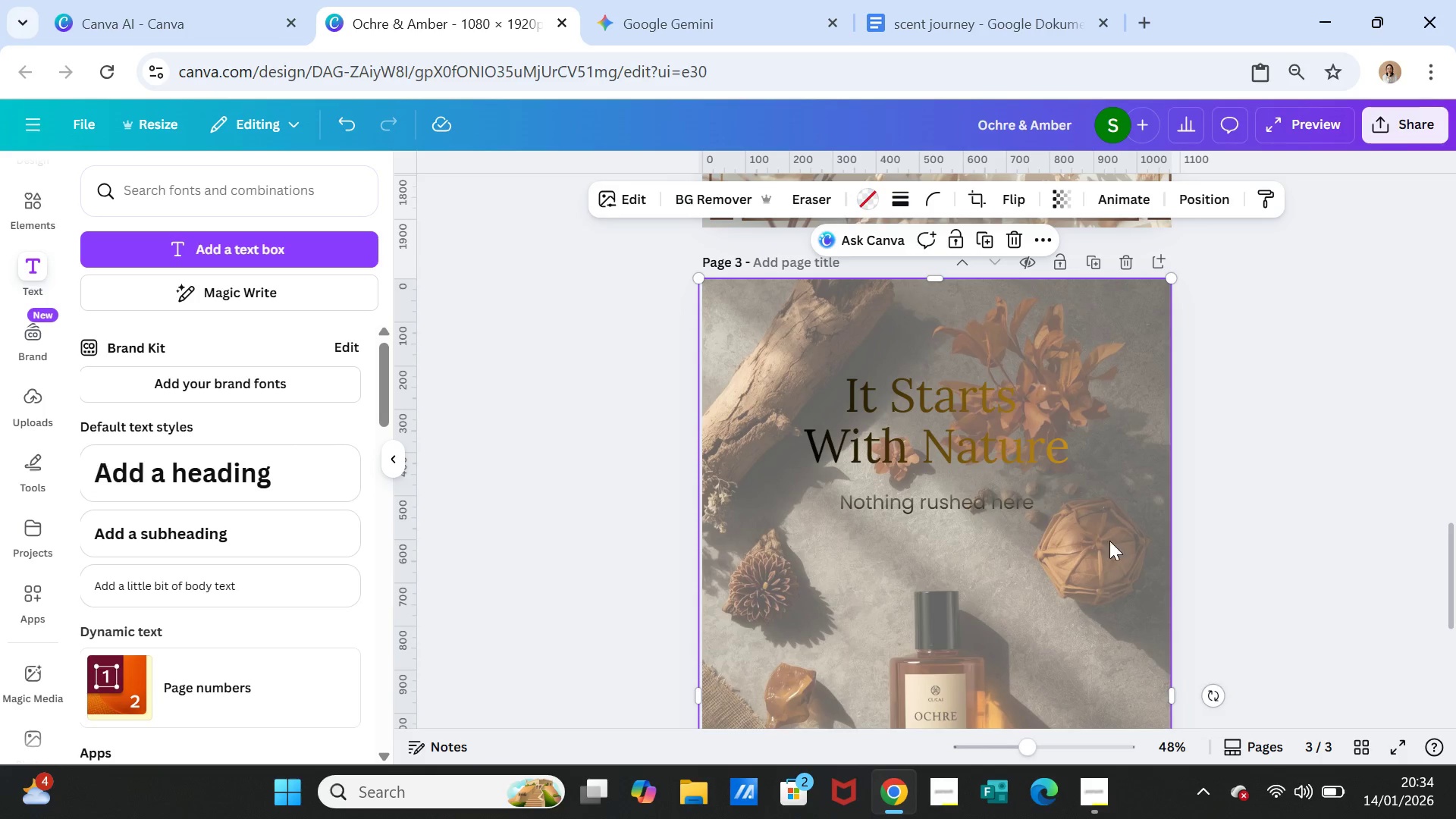 
left_click_drag(start_coordinate=[1111, 581], to_coordinate=[1115, 580])
 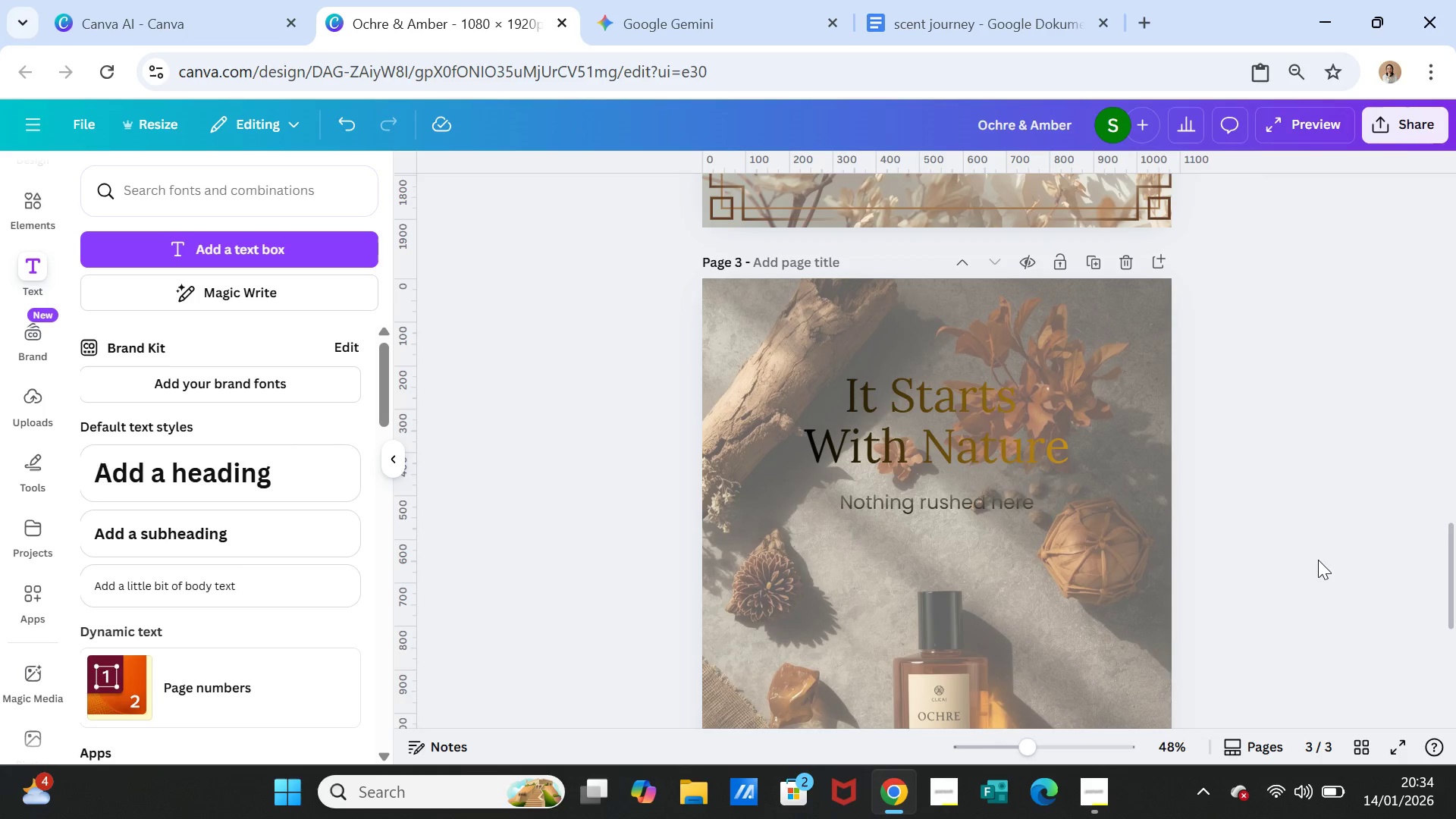 
left_click([1318, 560])
 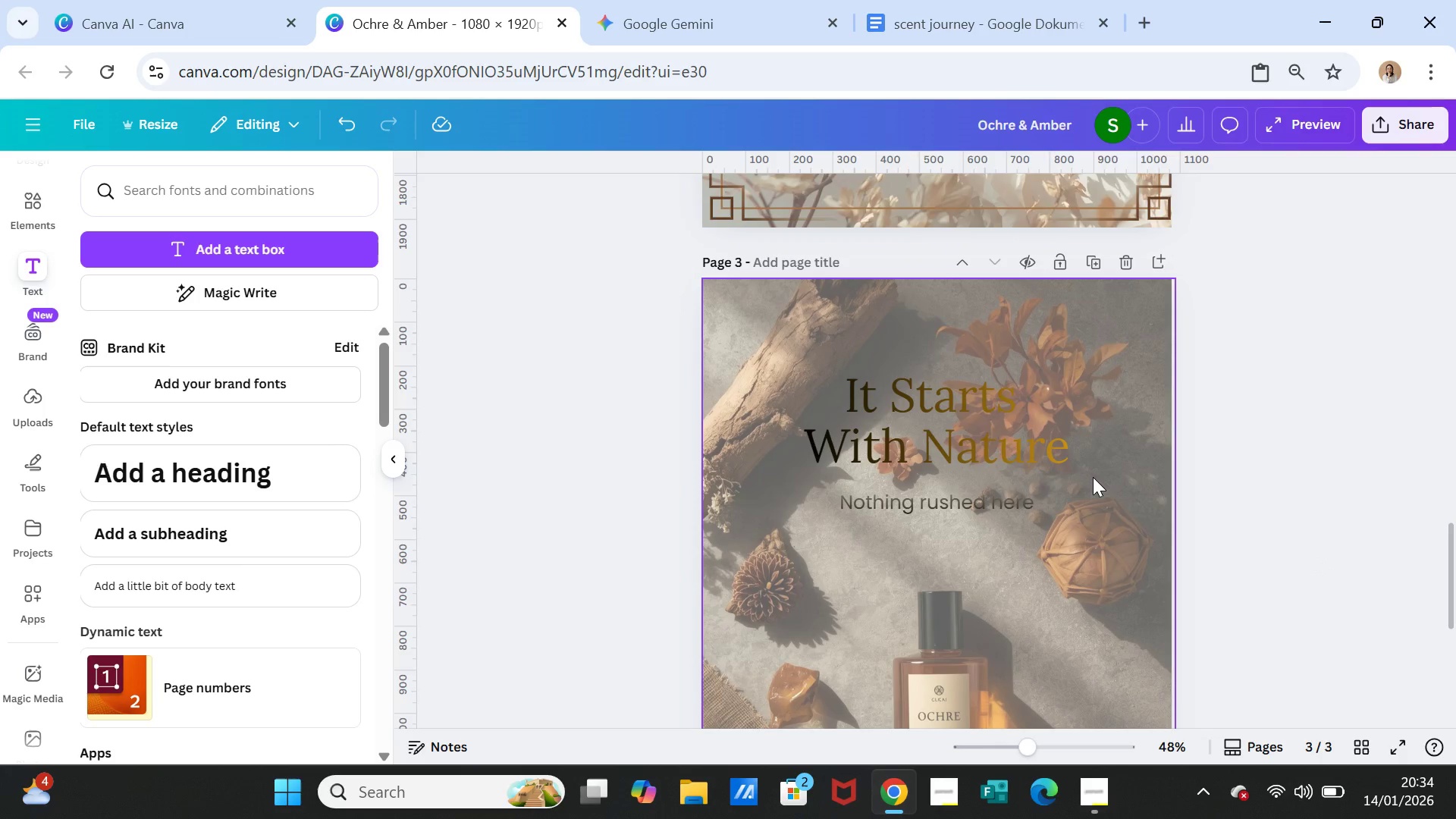 
left_click([1093, 477])
 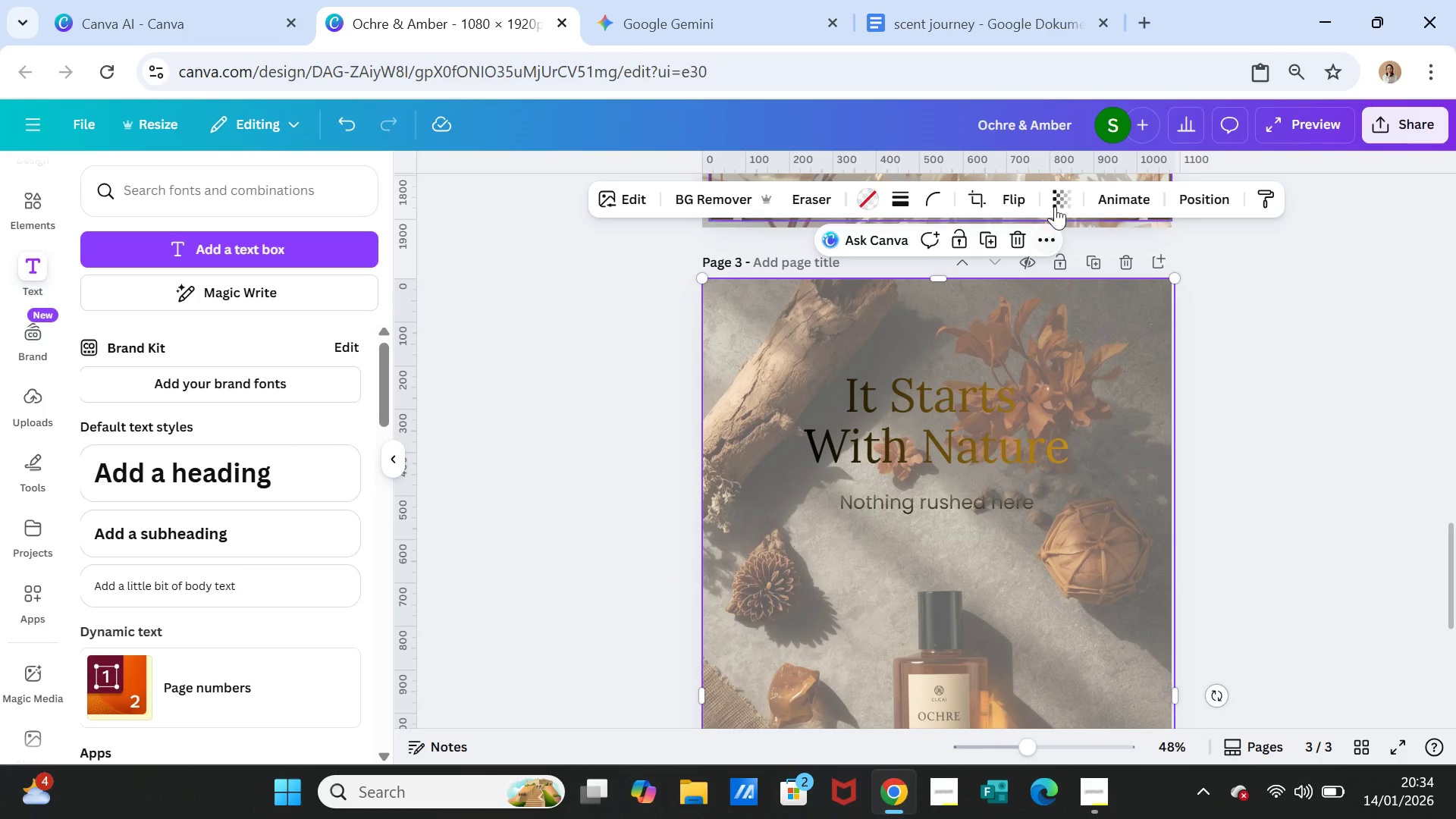 
left_click([1059, 198])
 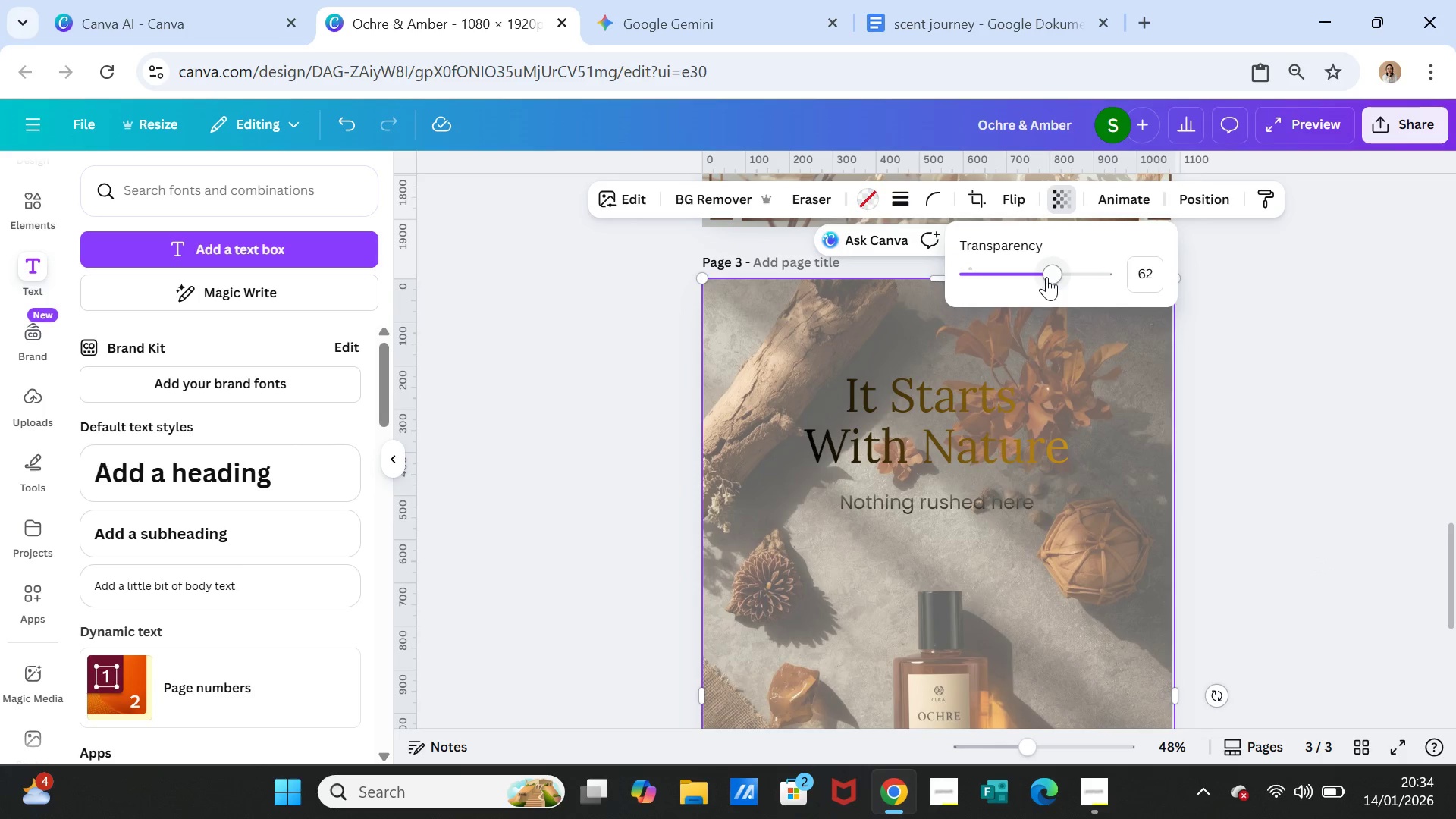 
left_click_drag(start_coordinate=[1048, 276], to_coordinate=[1116, 276])
 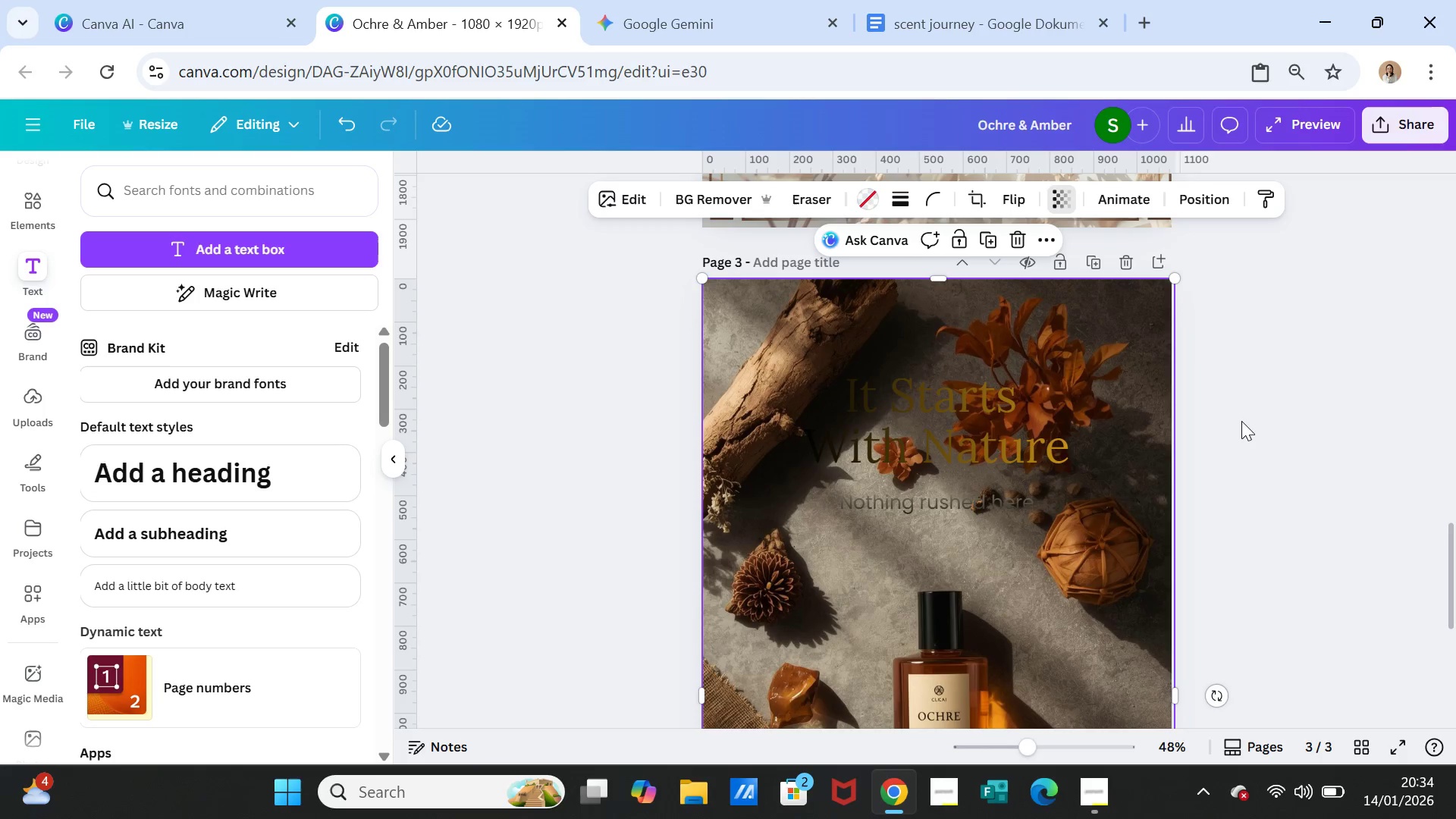 
left_click([1241, 421])
 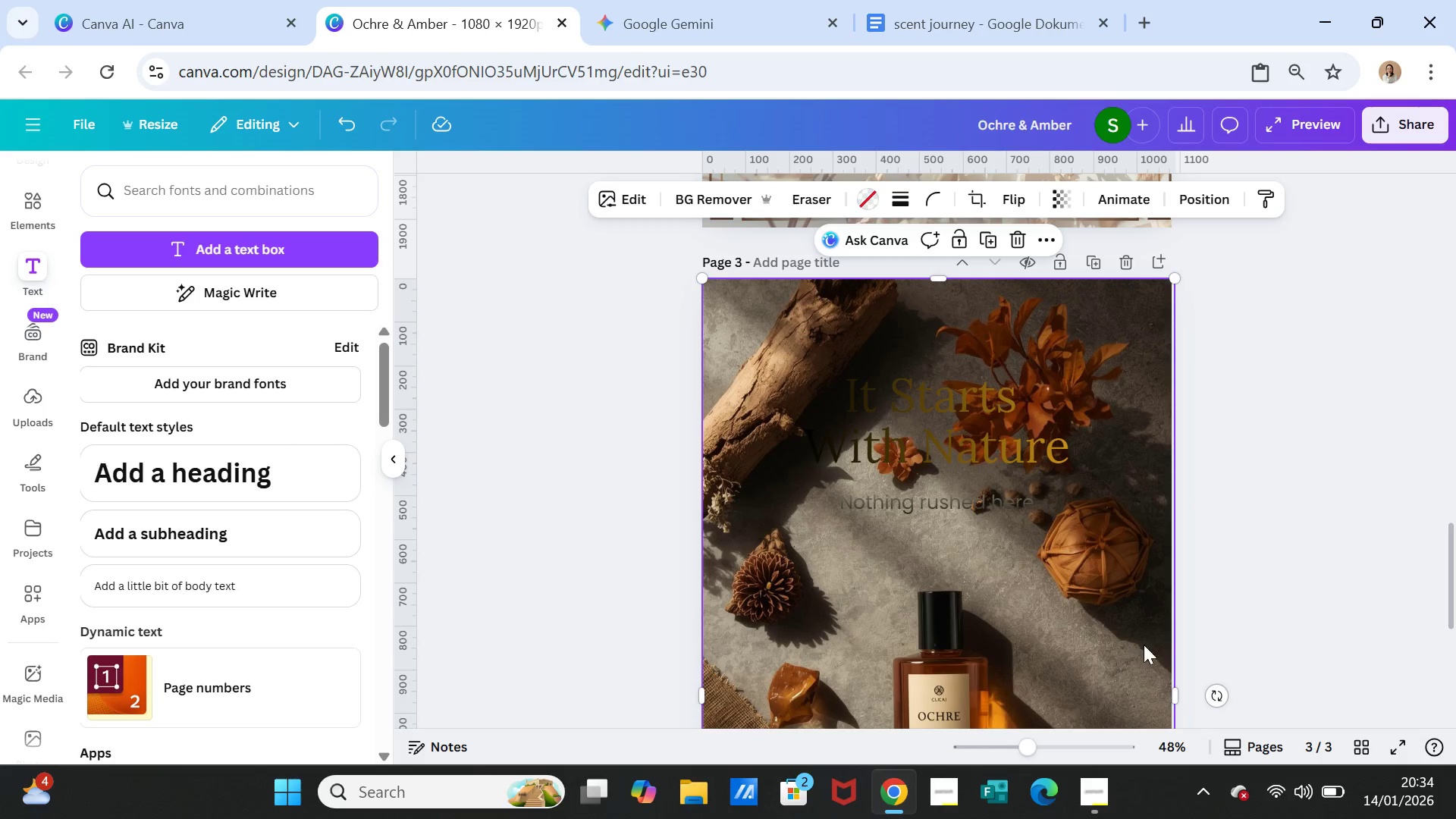 
scroll: coordinate [1208, 618], scroll_direction: down, amount: 5.0
 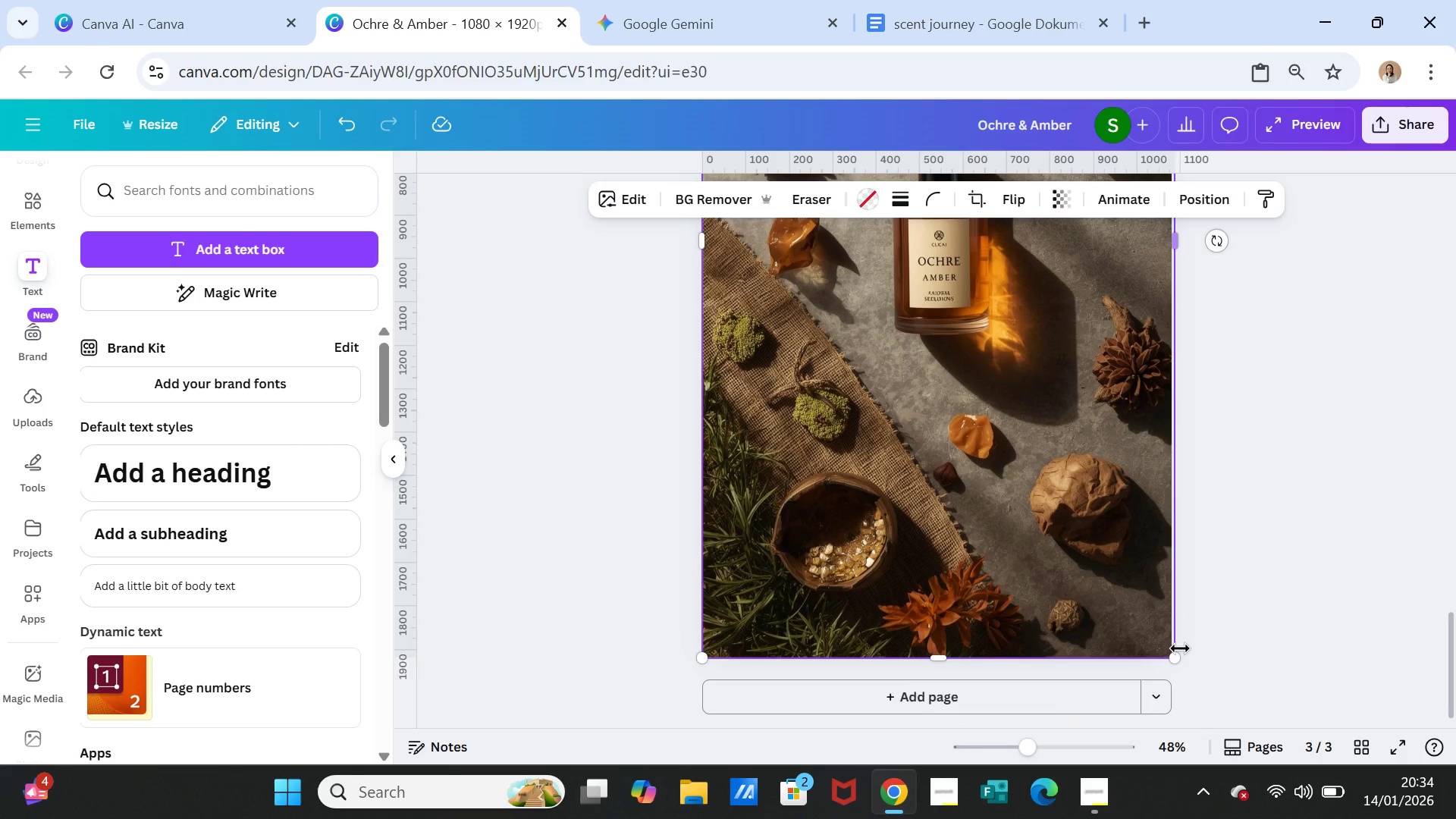 
left_click([1268, 582])
 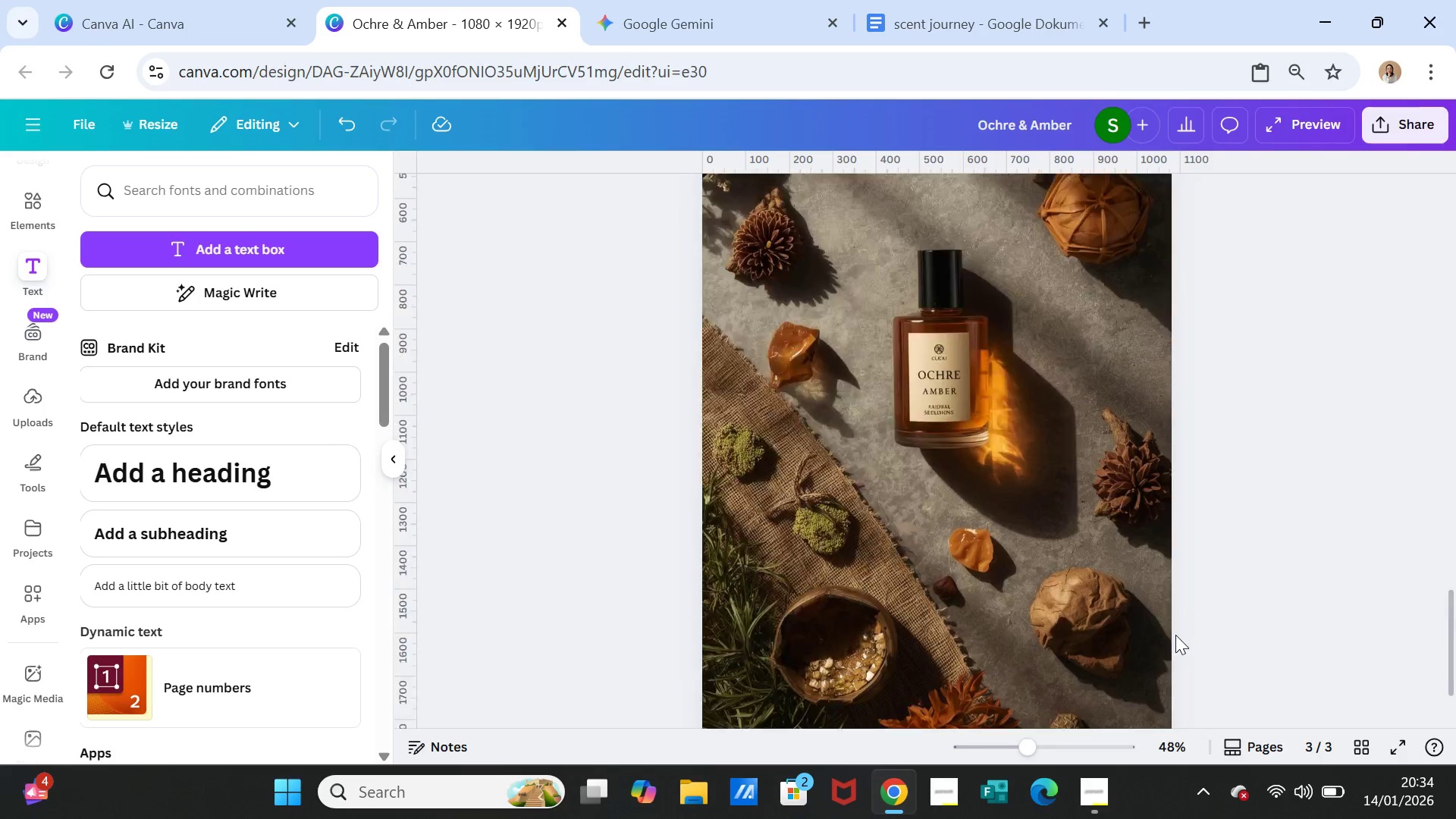 
scroll: coordinate [1140, 704], scroll_direction: up, amount: 3.0
 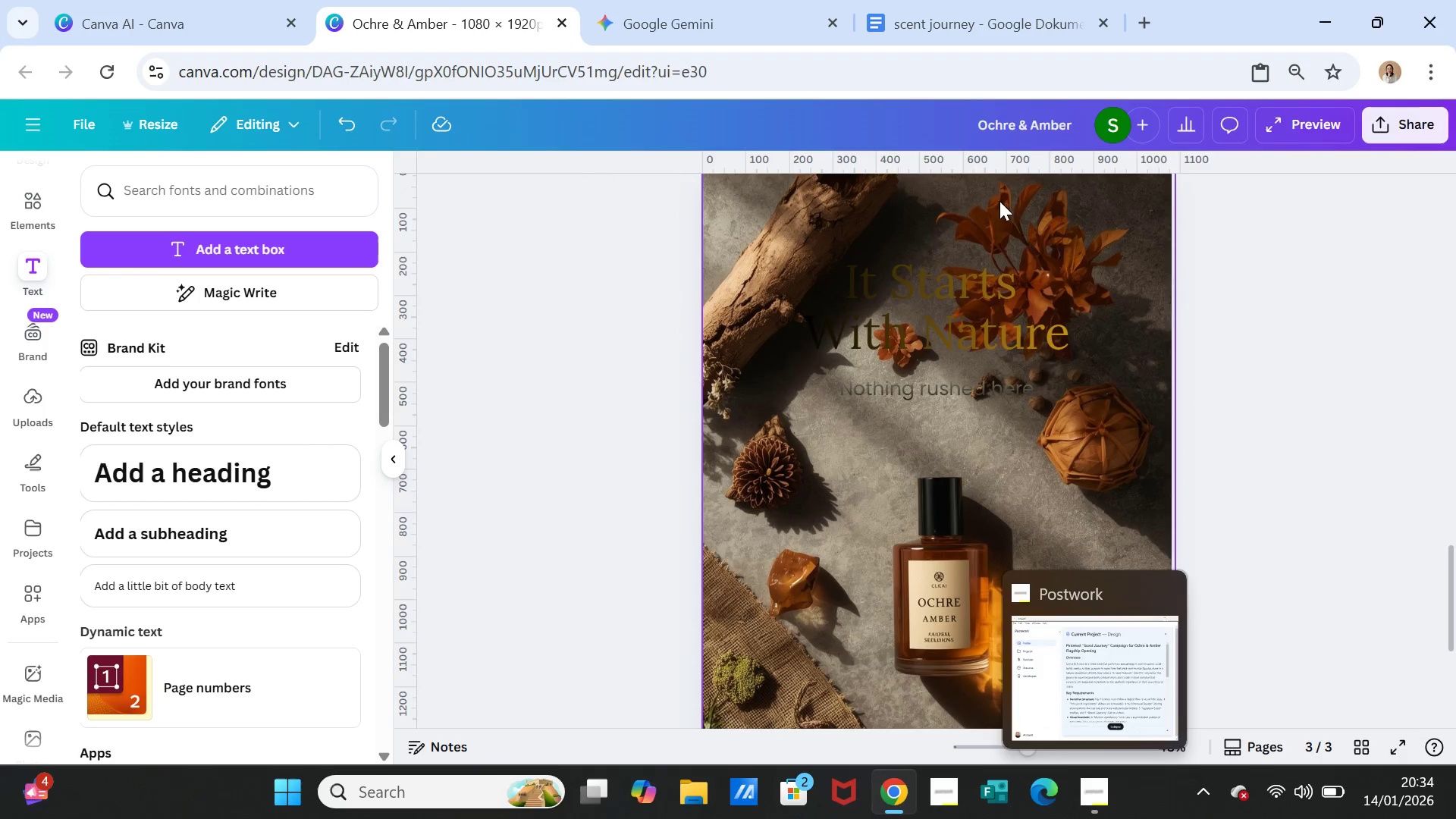 
left_click([1025, 24])
 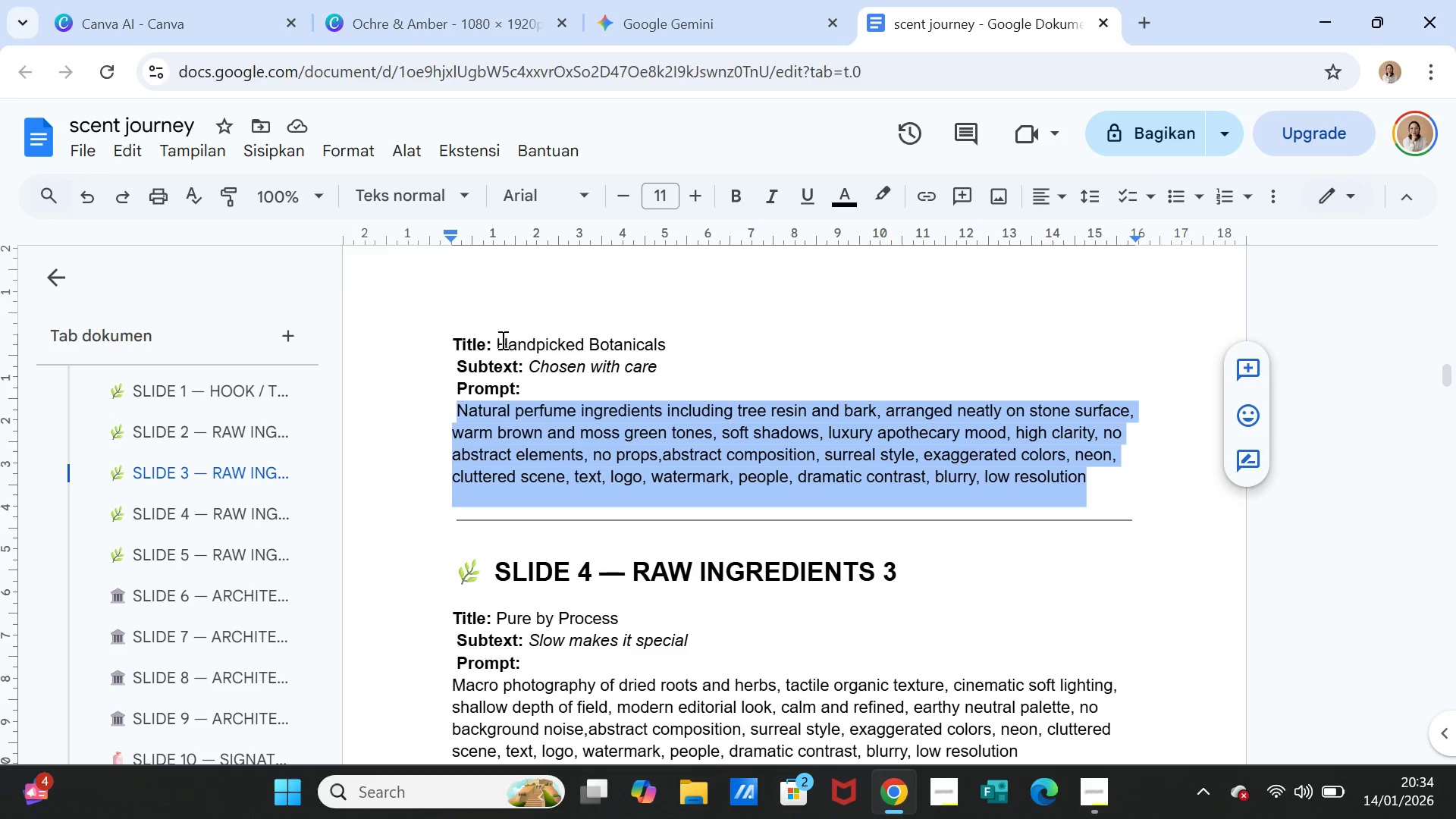 
left_click_drag(start_coordinate=[497, 341], to_coordinate=[669, 347])
 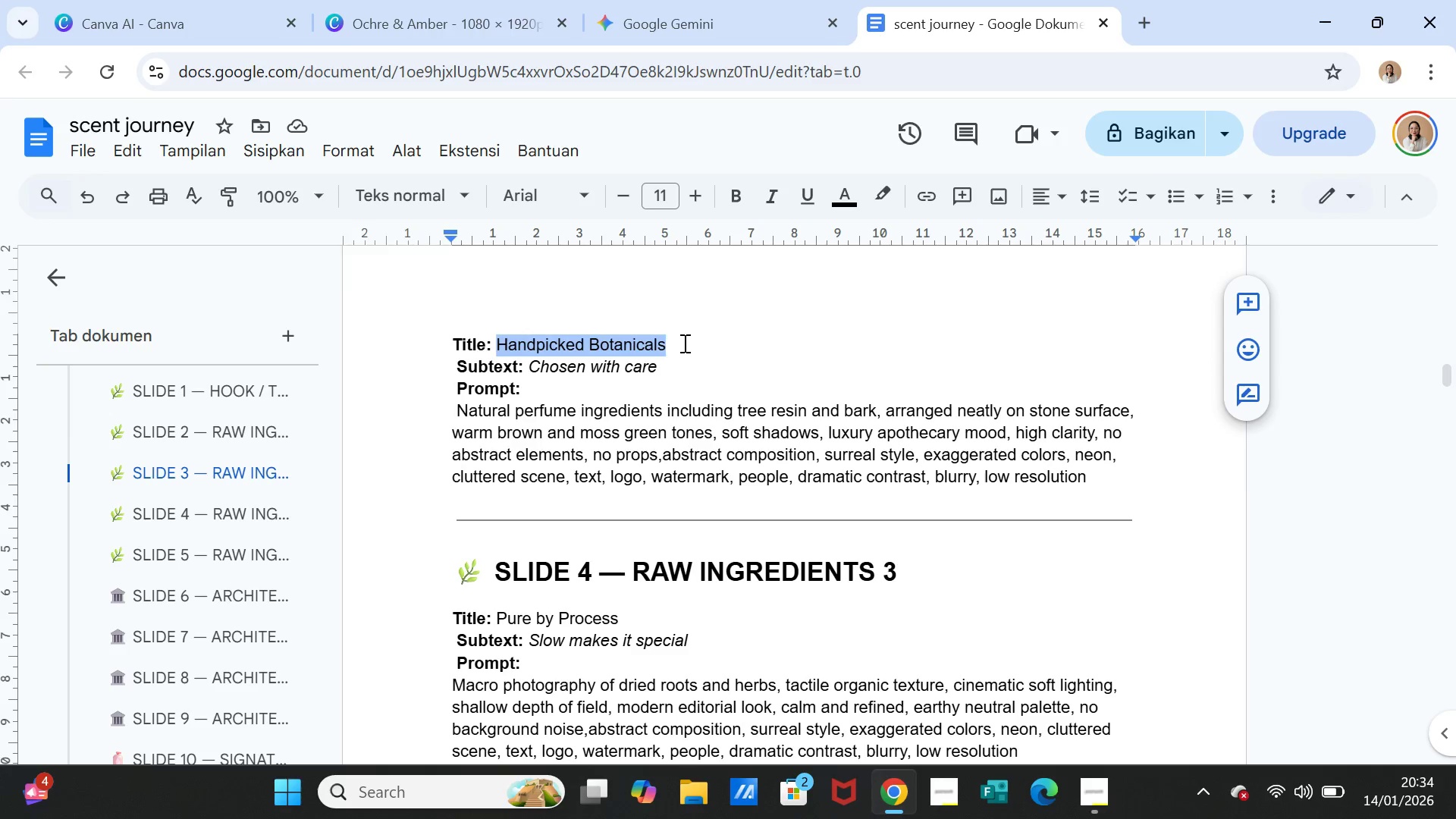 
key(Control+C)
 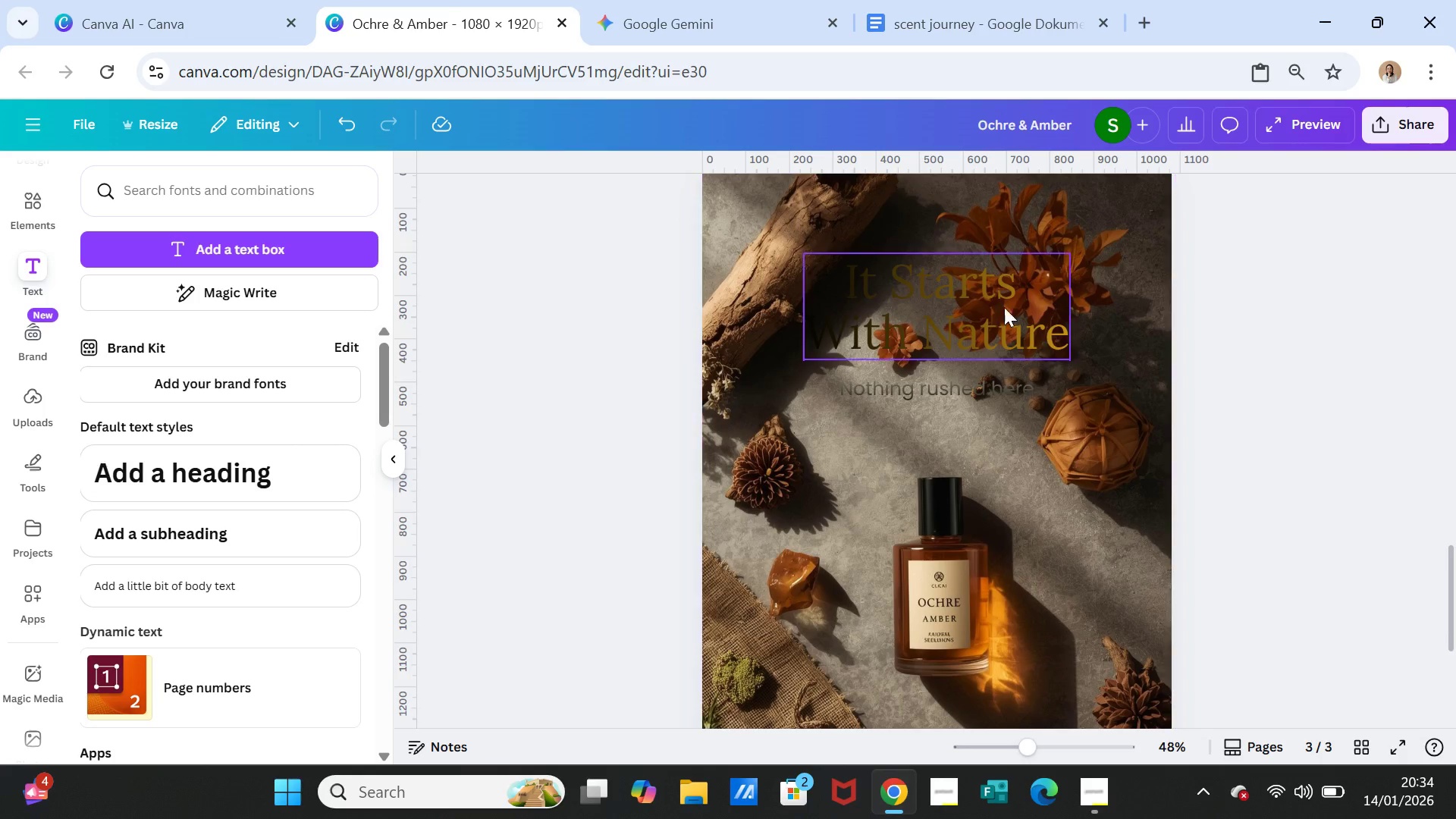 
double_click([977, 281])
 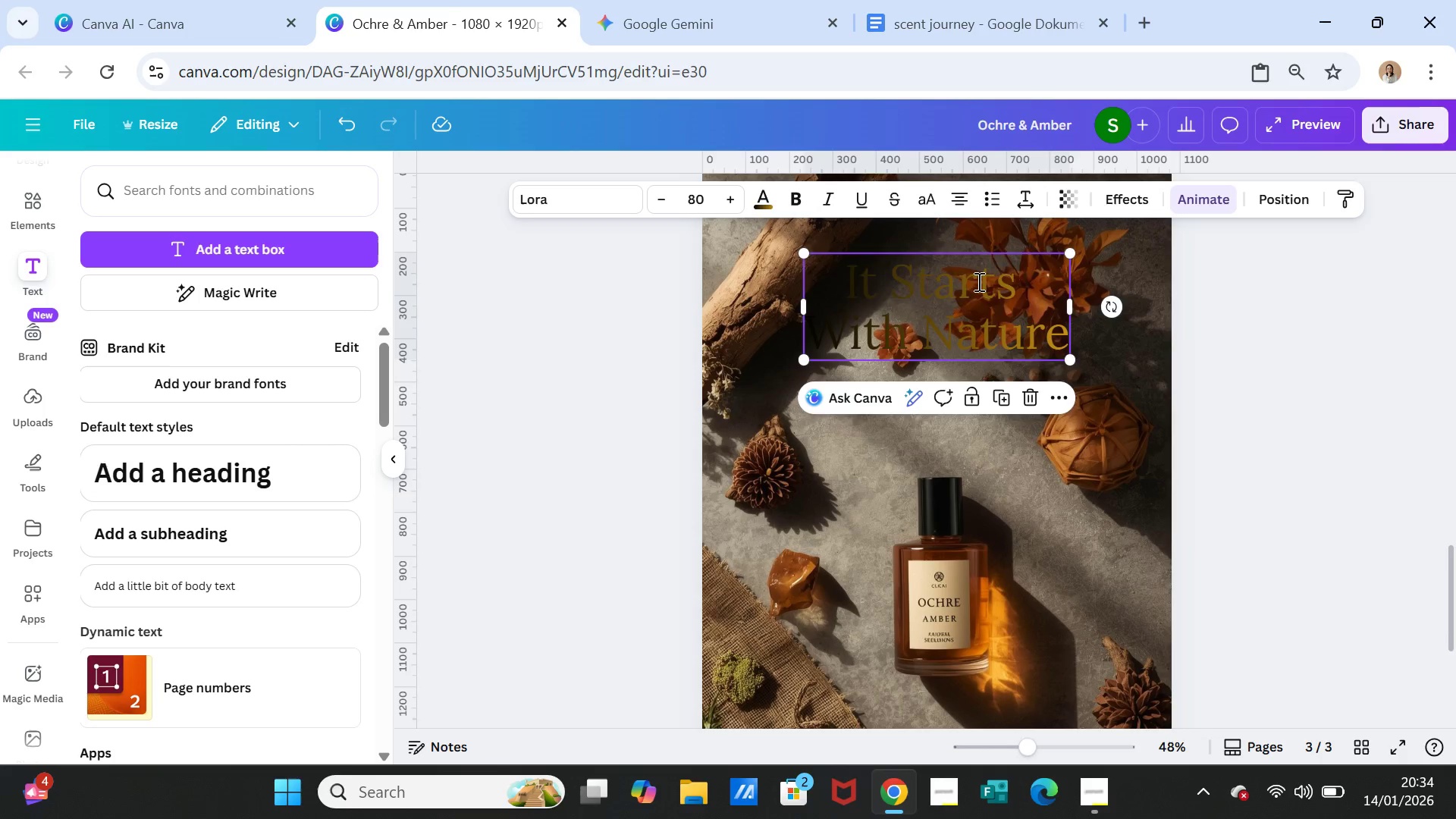 
triple_click([977, 281])
 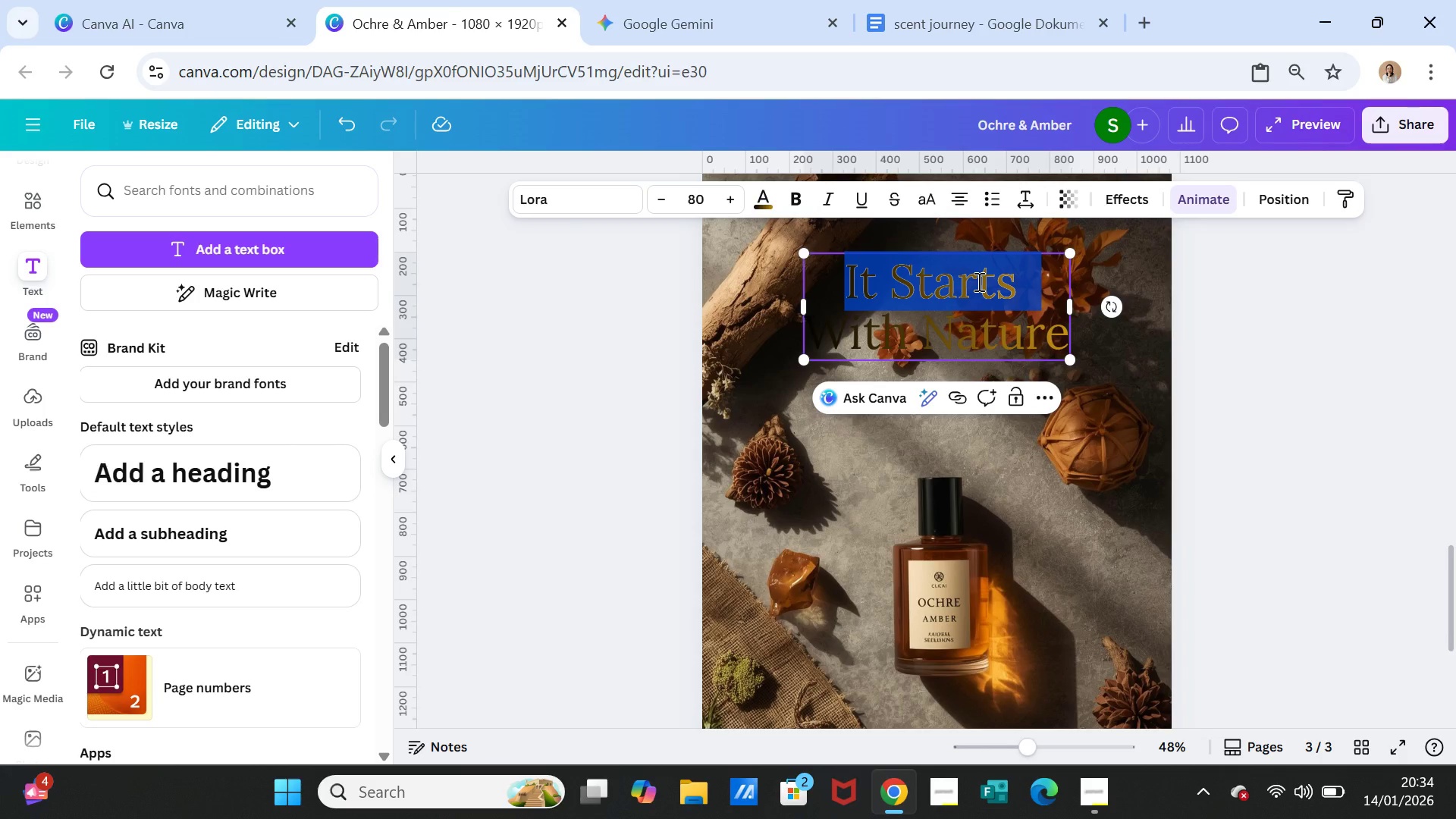 
key(Shift+ArrowDown)
 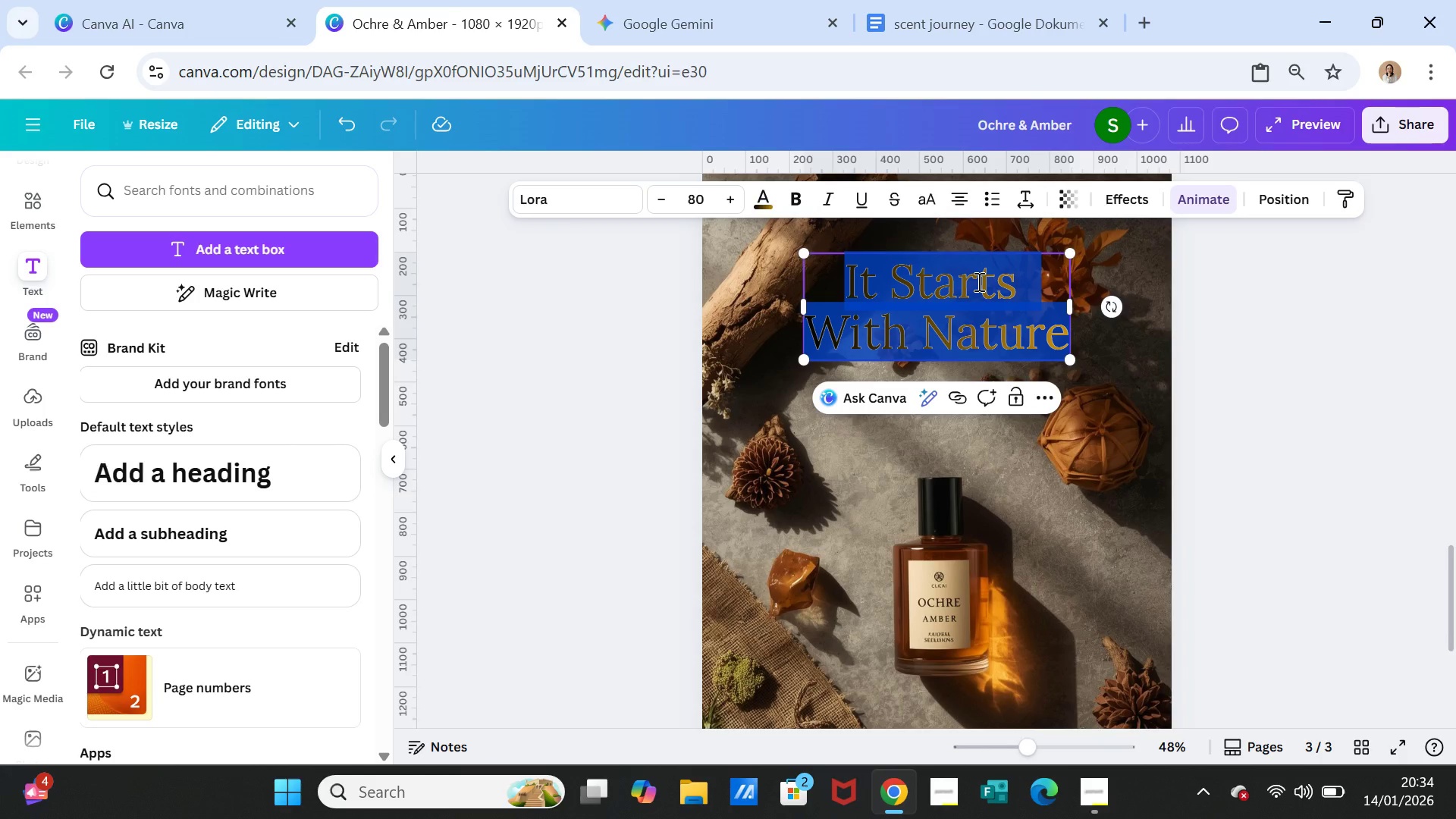 
key(Shift+ArrowDown)
 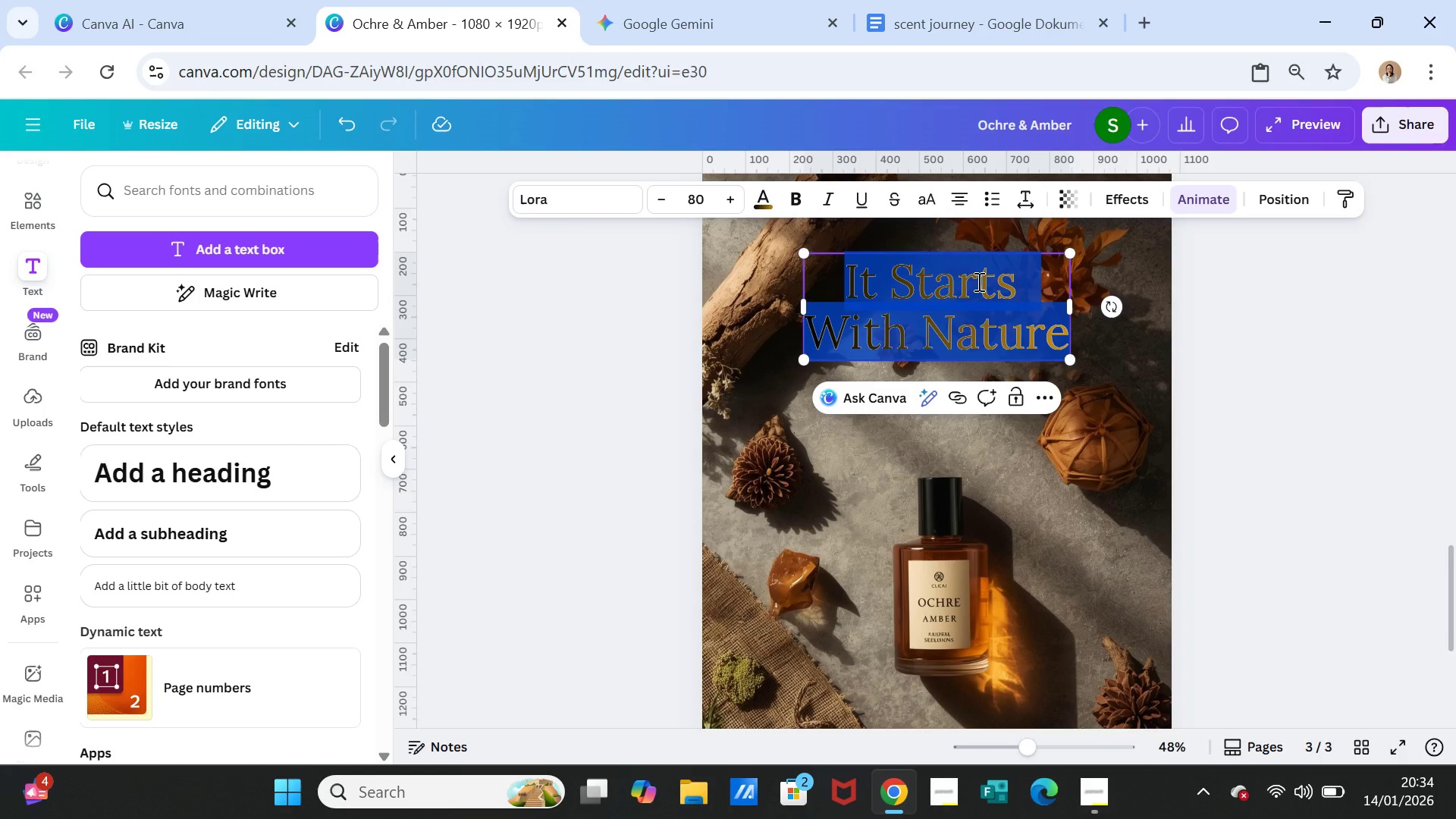 
key(Control+V)
 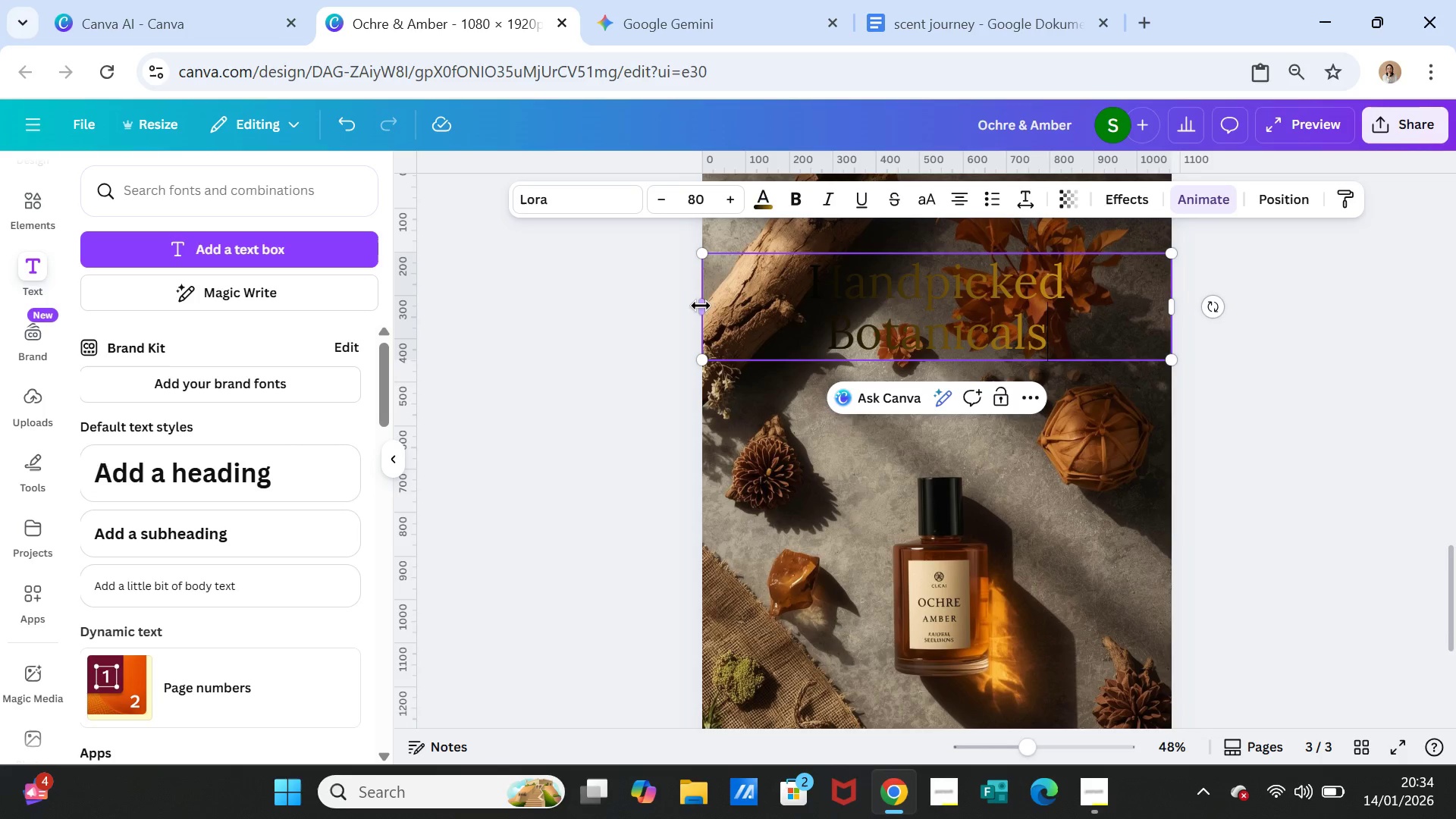 
left_click_drag(start_coordinate=[701, 302], to_coordinate=[745, 309])
 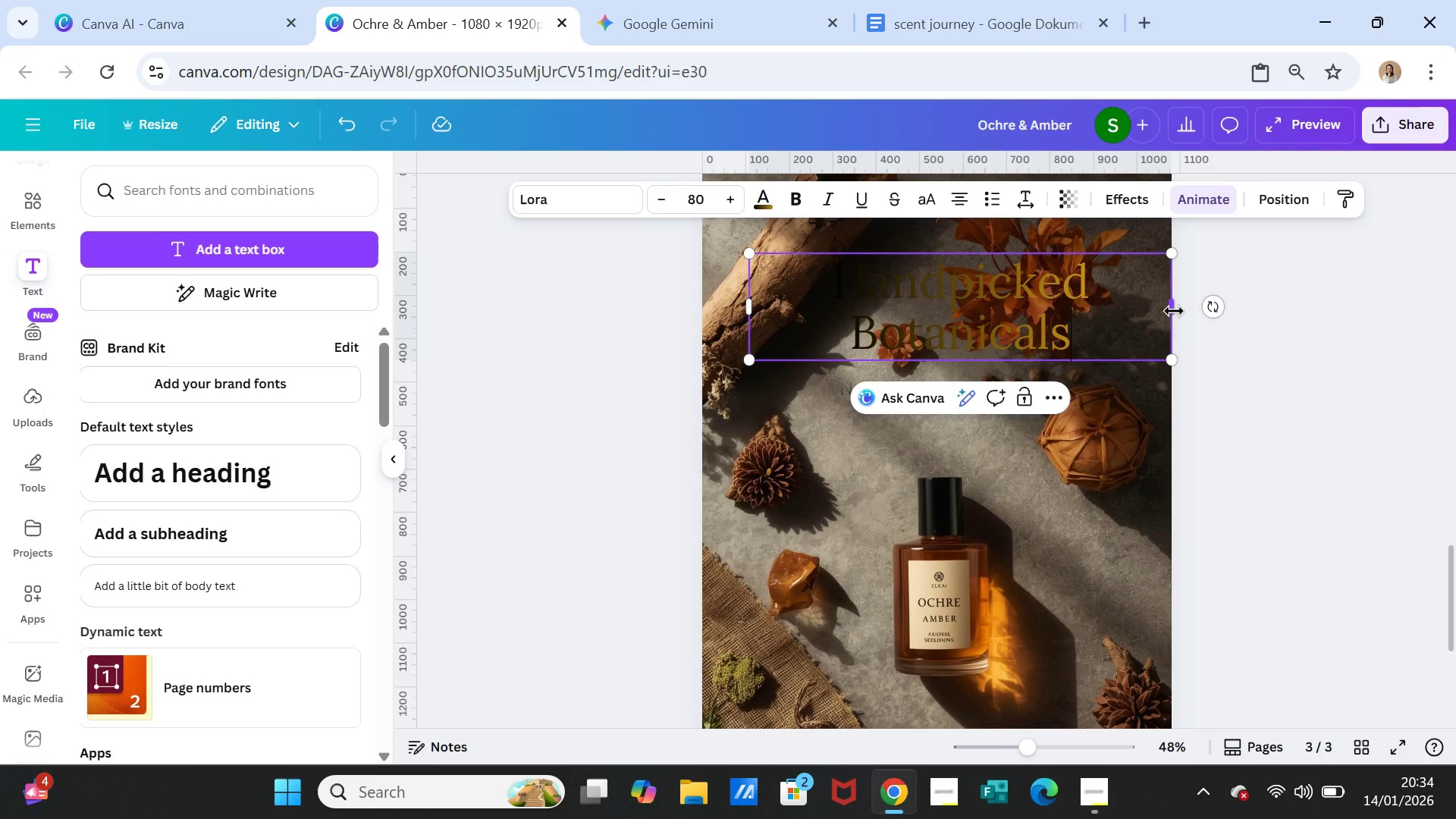 
left_click_drag(start_coordinate=[1174, 311], to_coordinate=[1127, 300])
 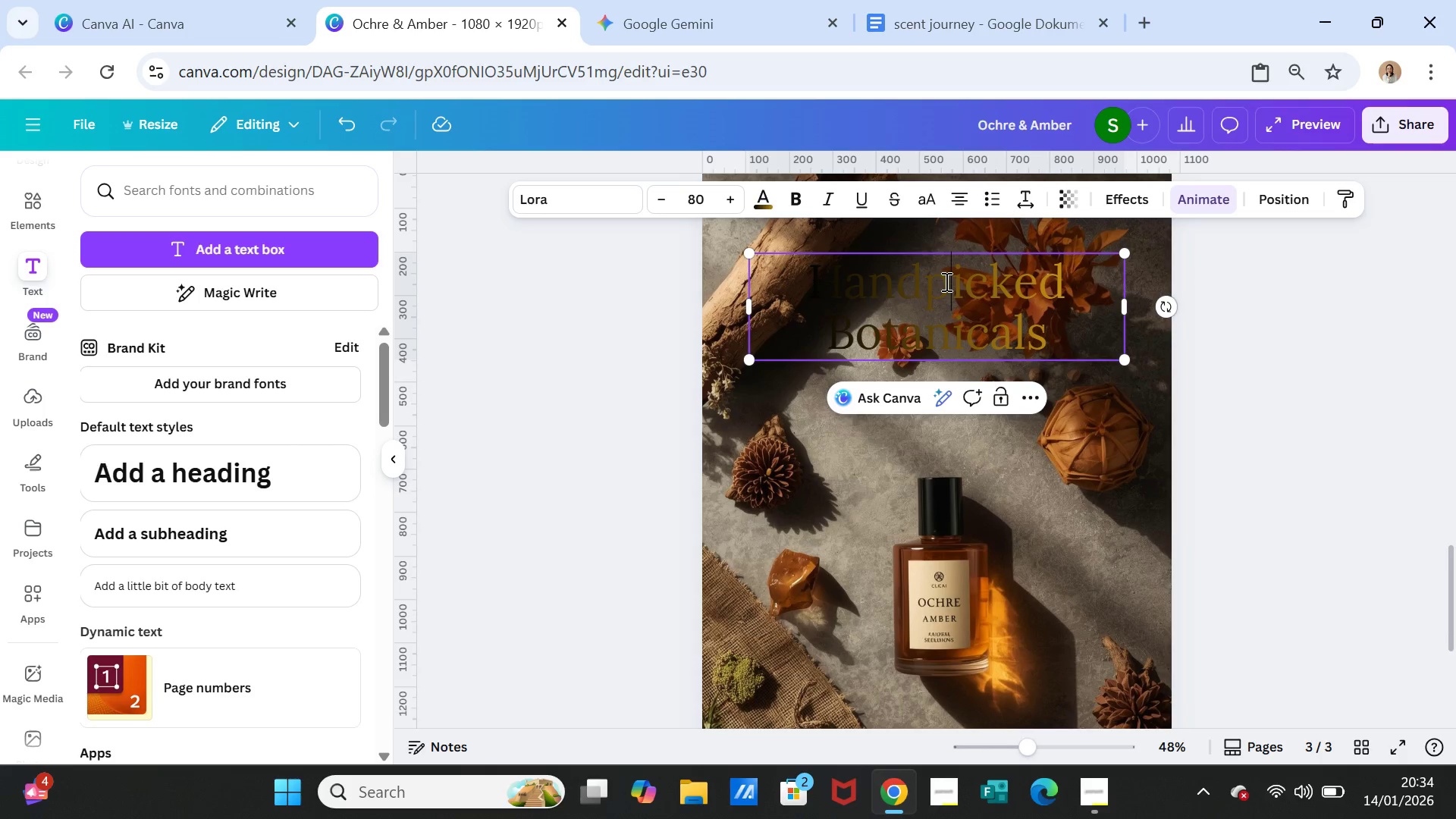 
double_click([945, 281])
 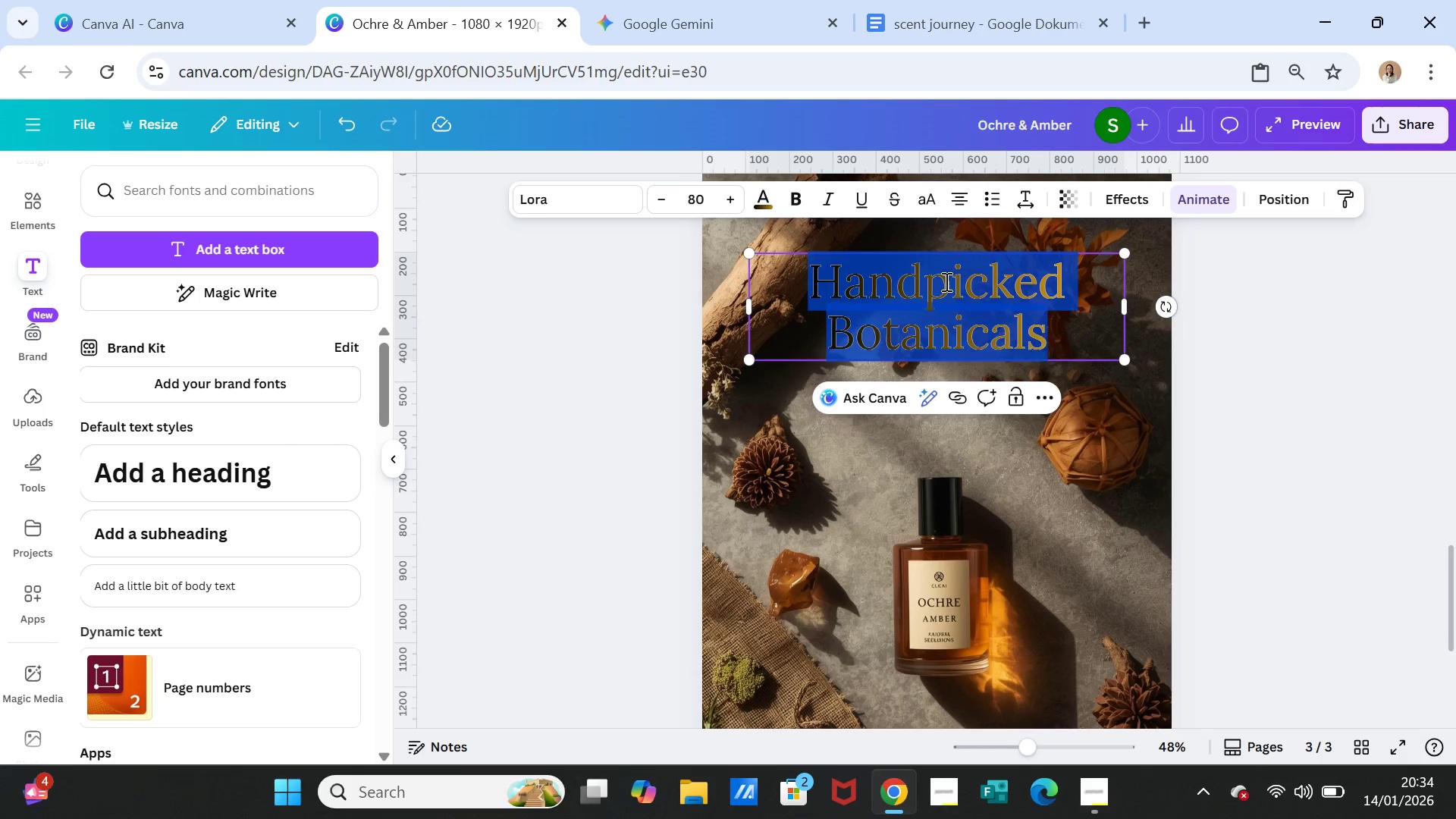 
triple_click([945, 281])
 